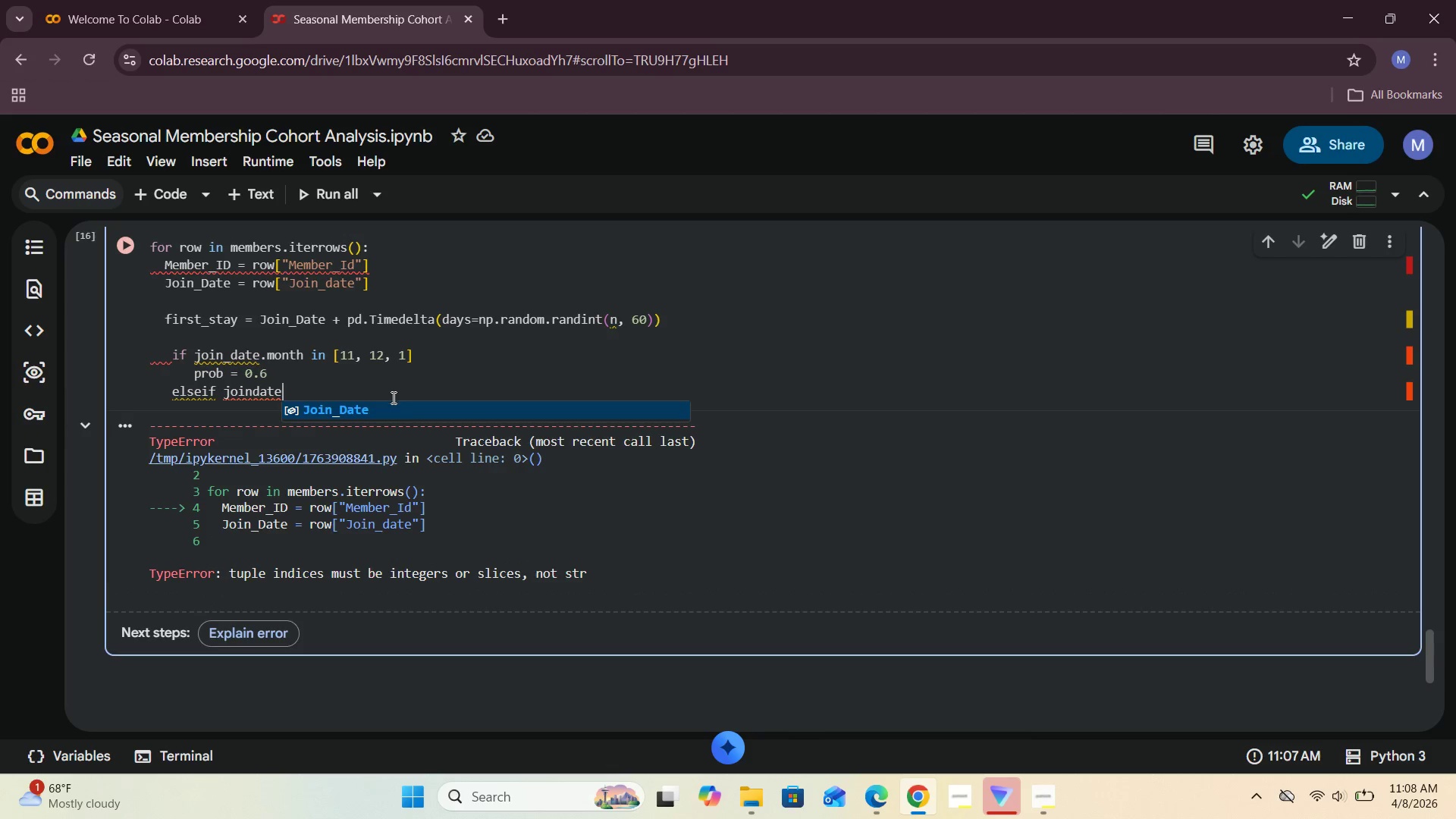 
left_click([390, 406])
 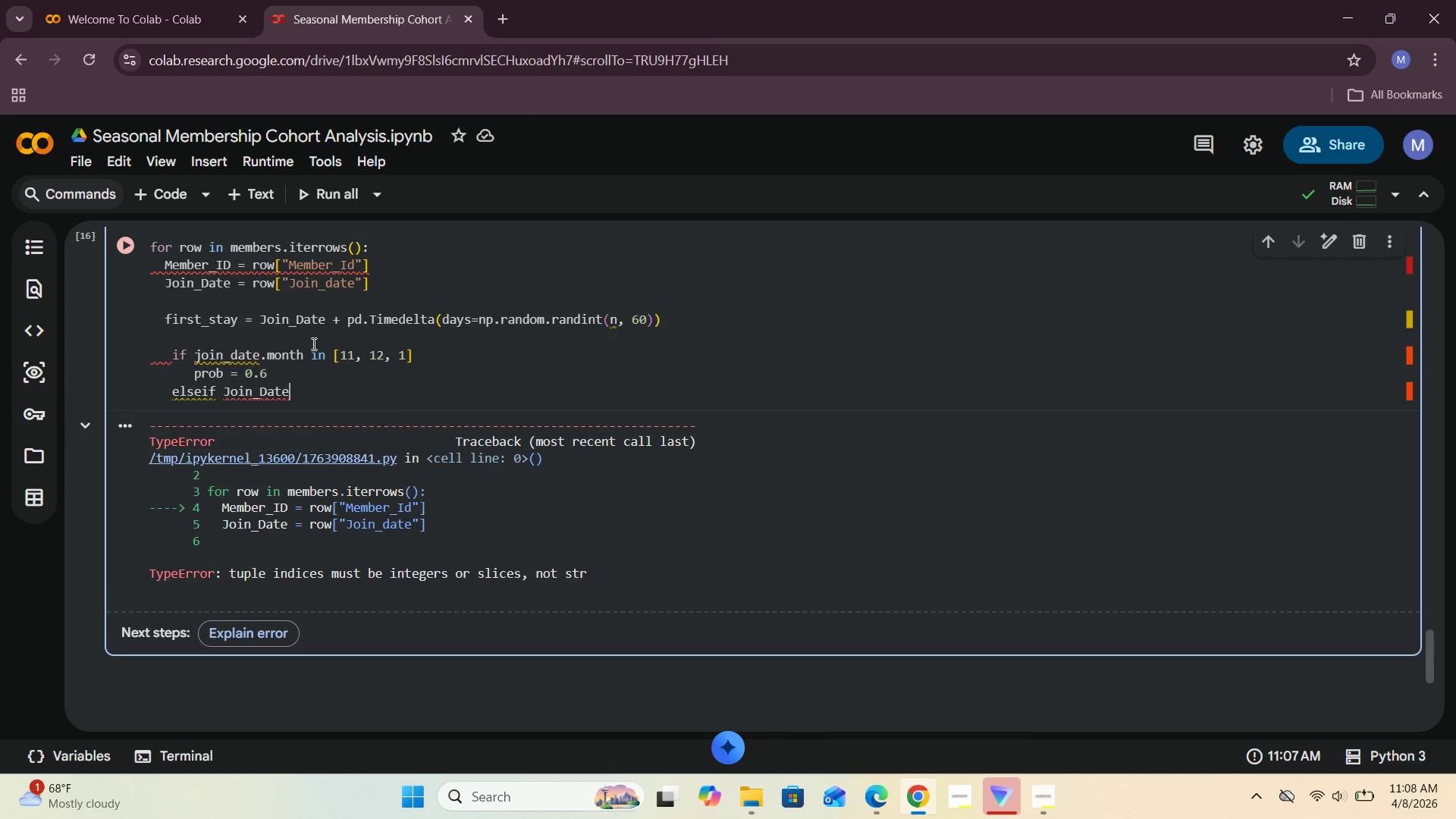 
left_click([246, 353])
 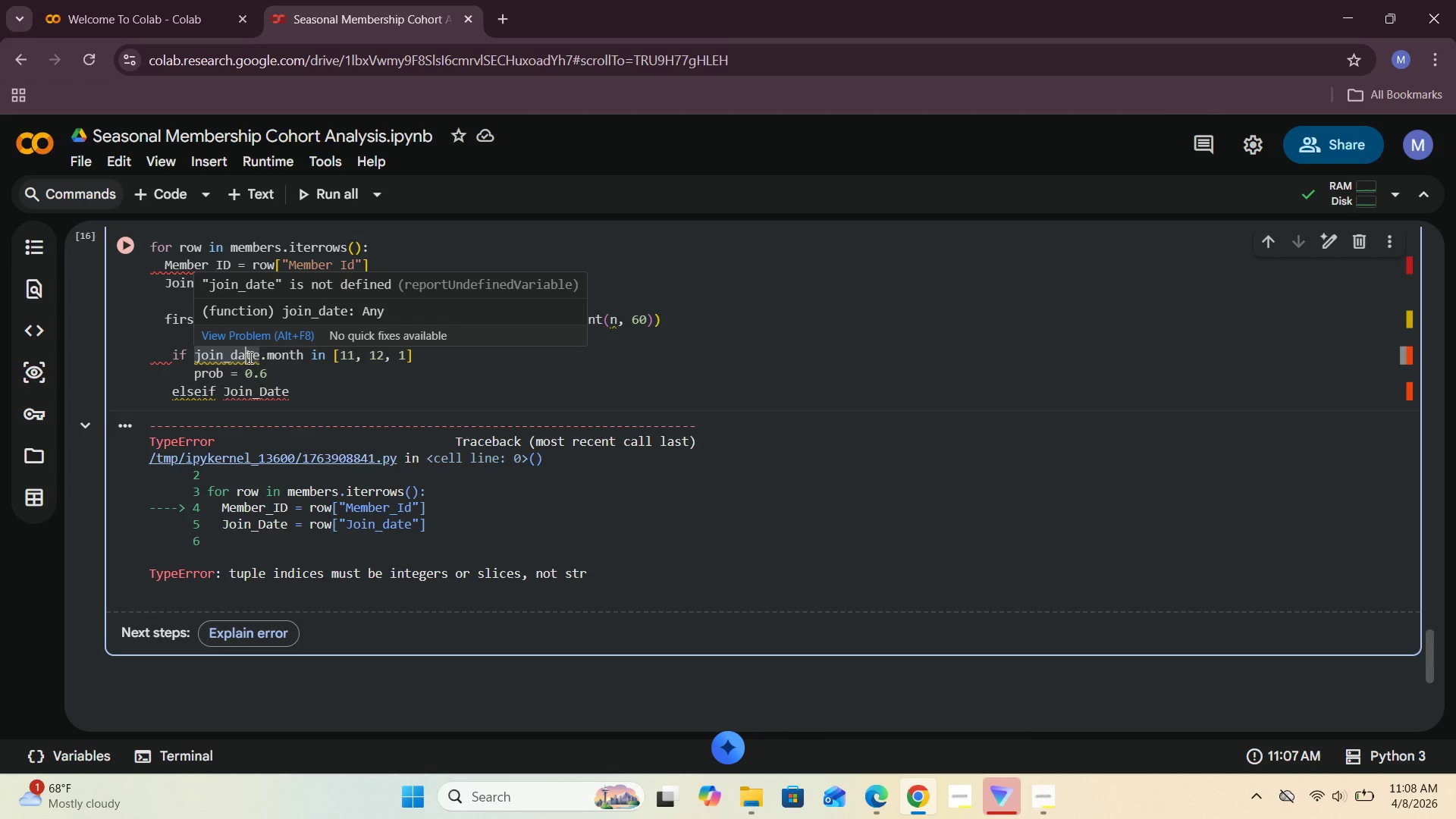 
left_click([237, 354])
 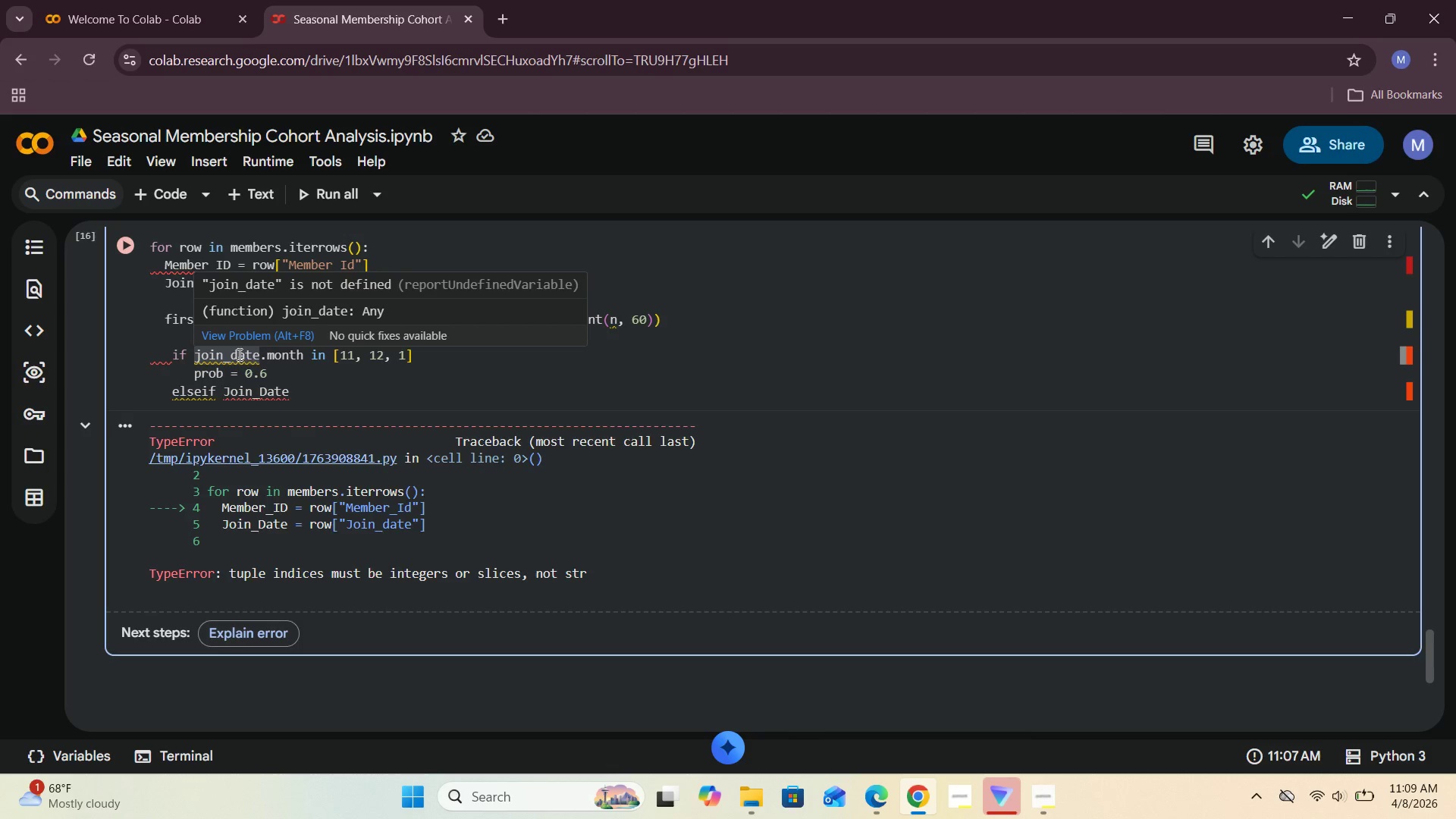 
key(Backspace)
 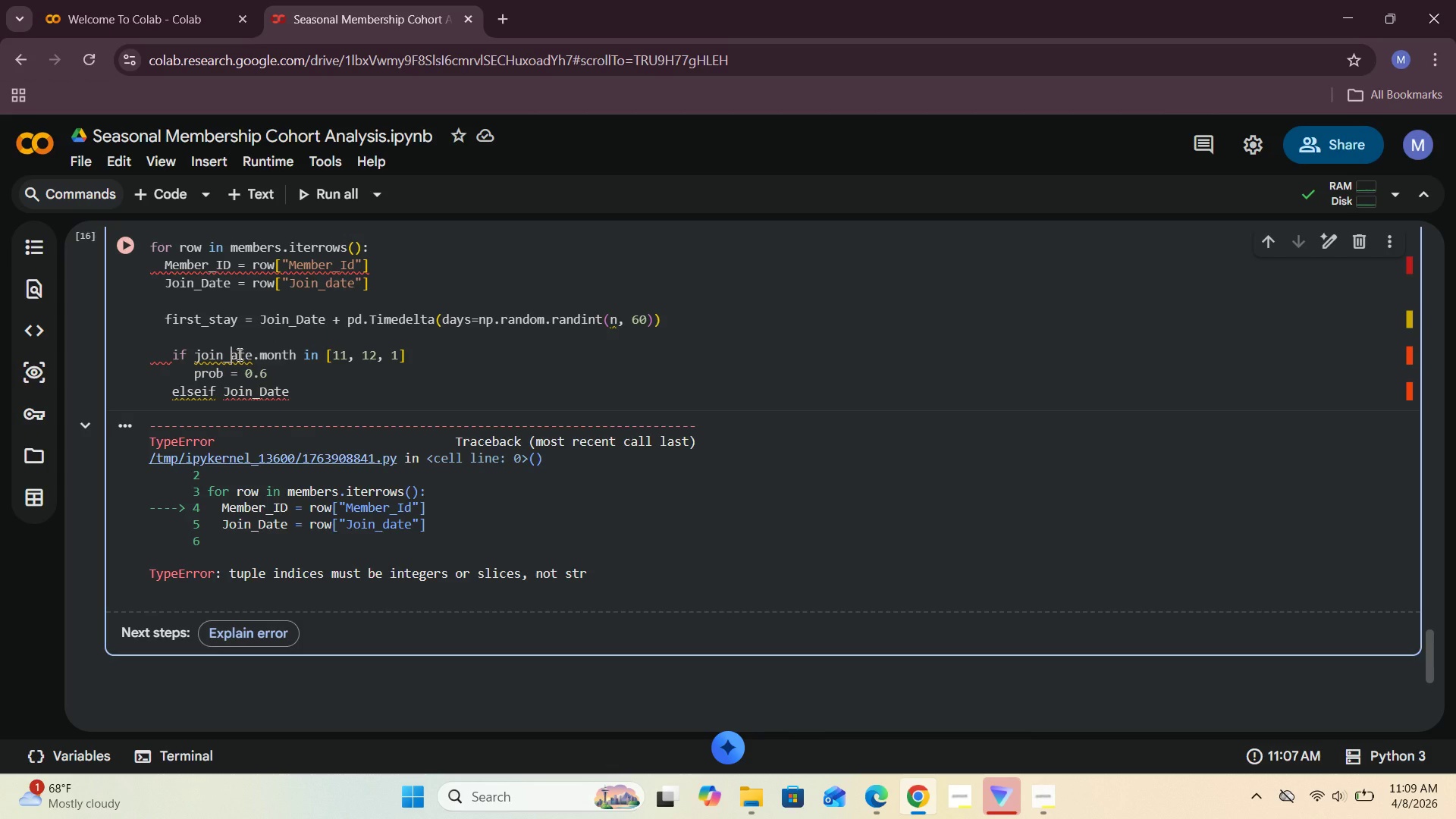 
key(CapsLock)
 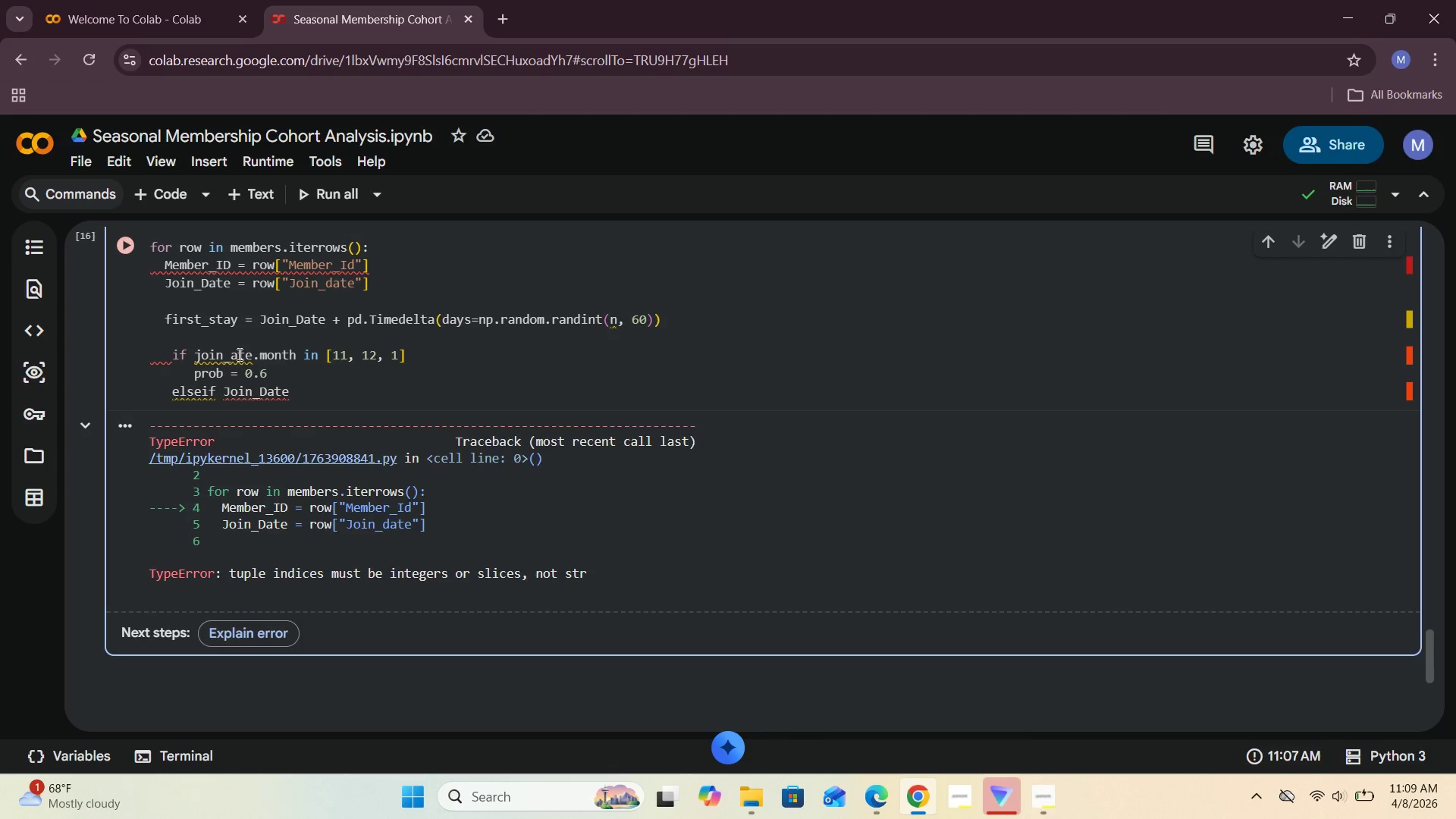 
key(D)
 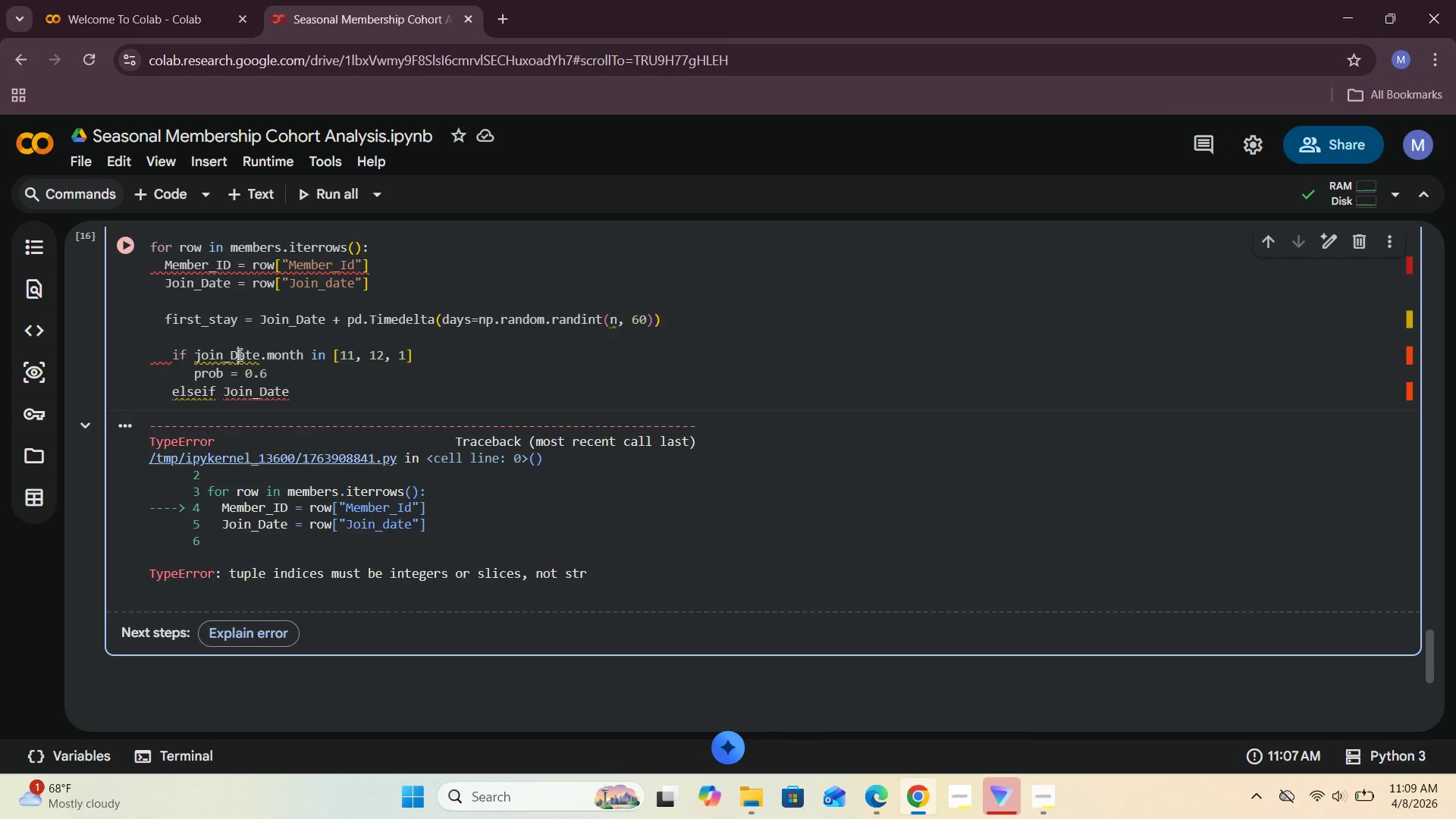 
key(CapsLock)
 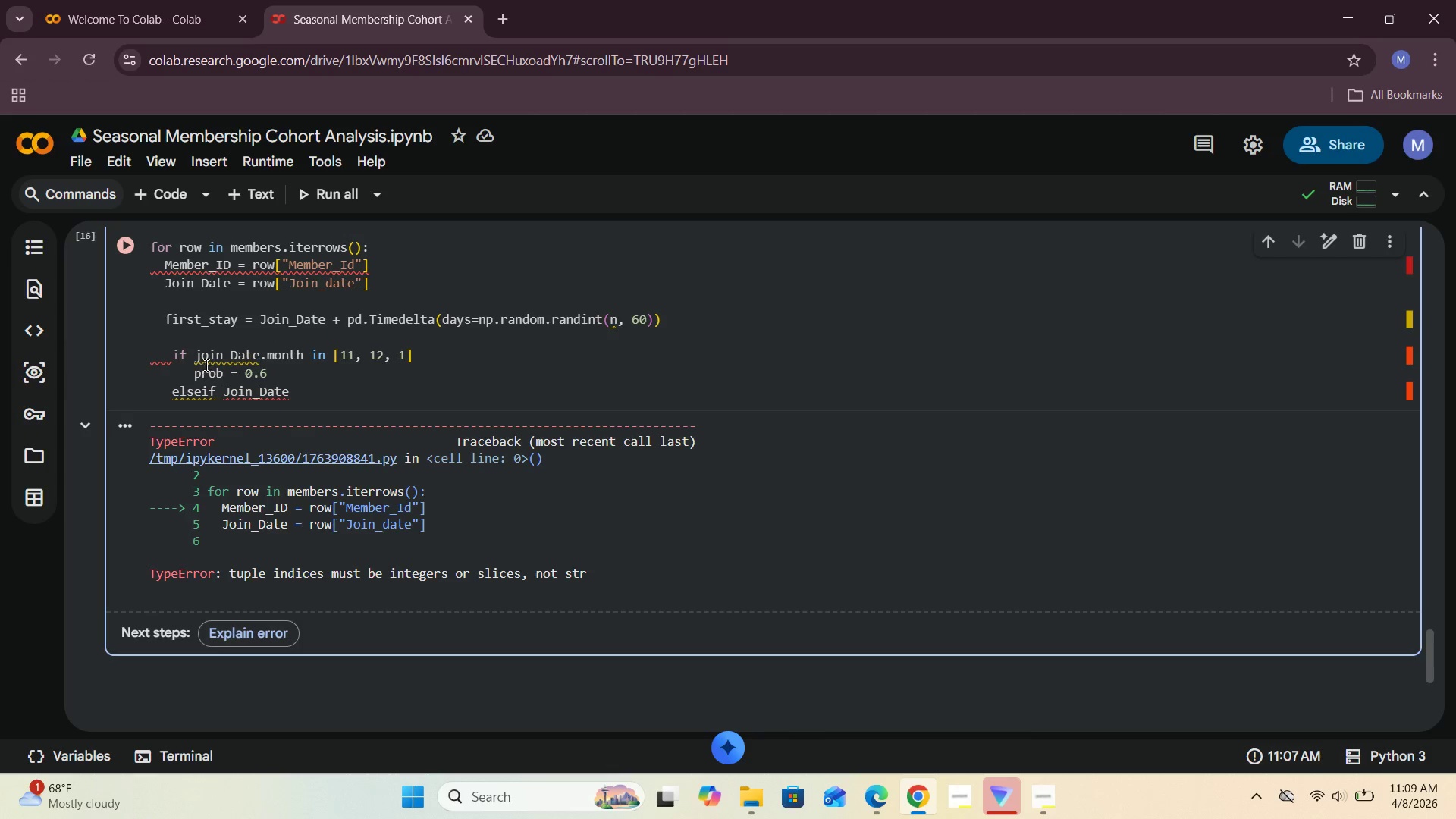 
left_click([202, 357])
 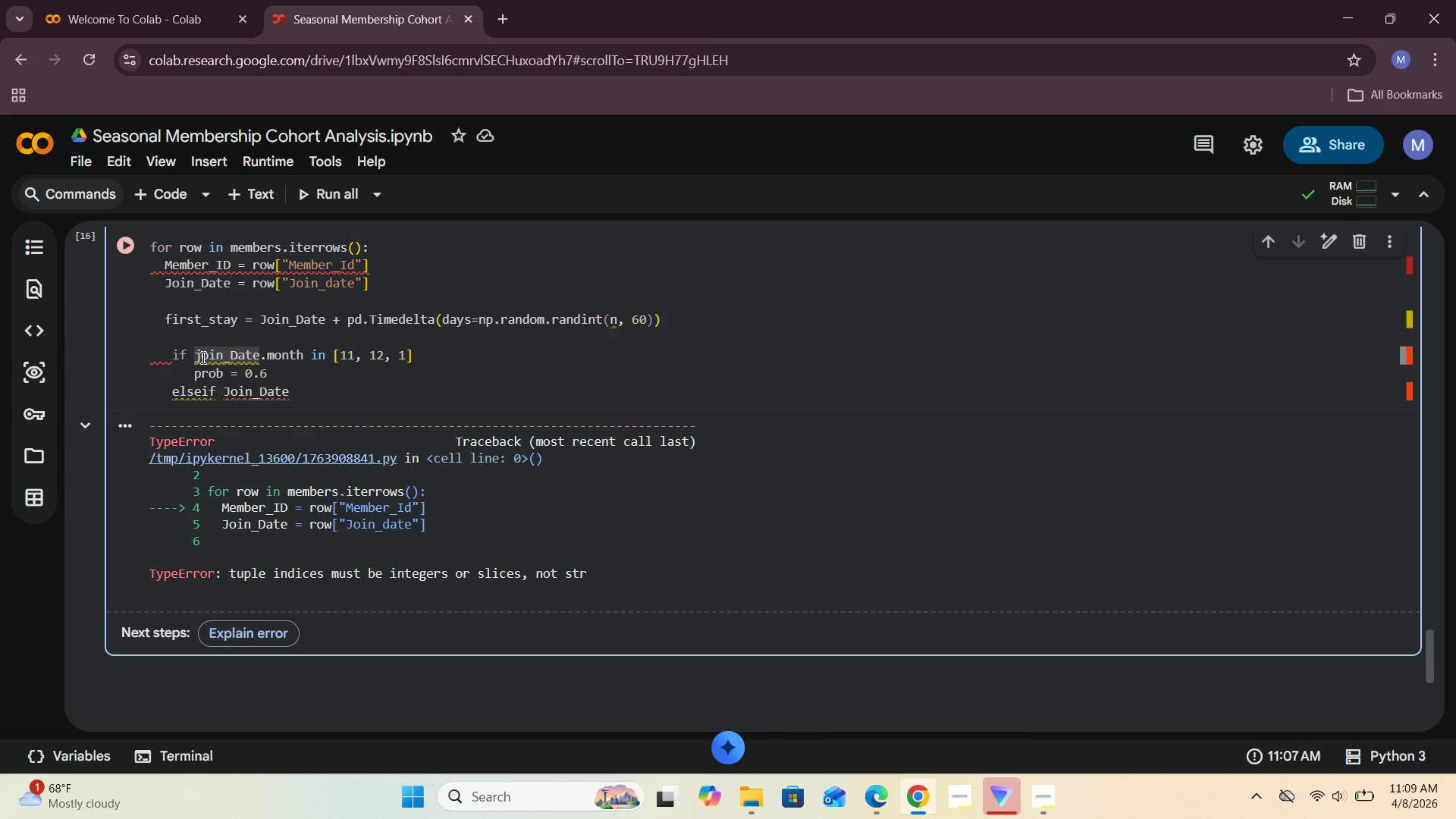 
key(Backspace)
 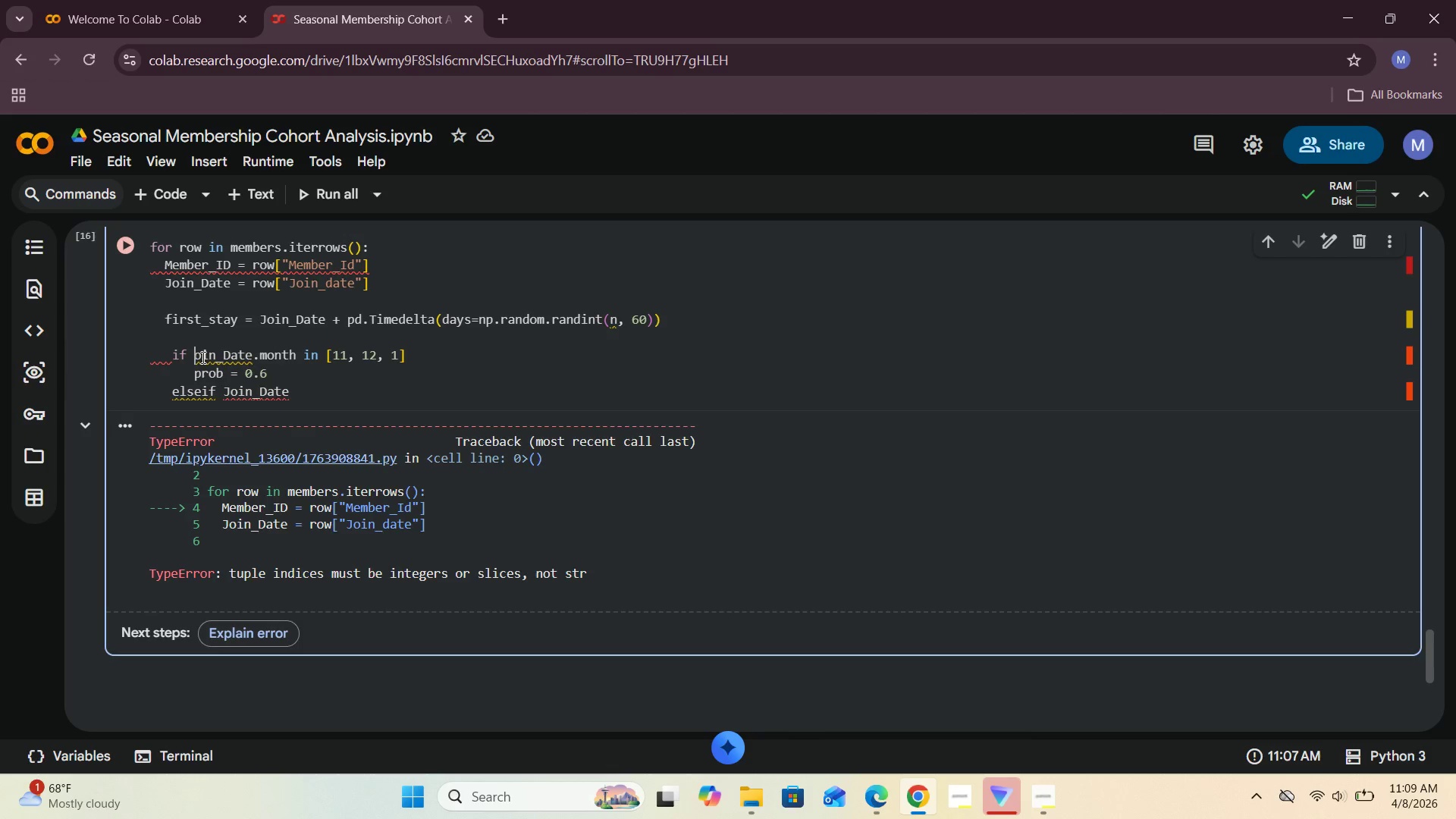 
key(CapsLock)
 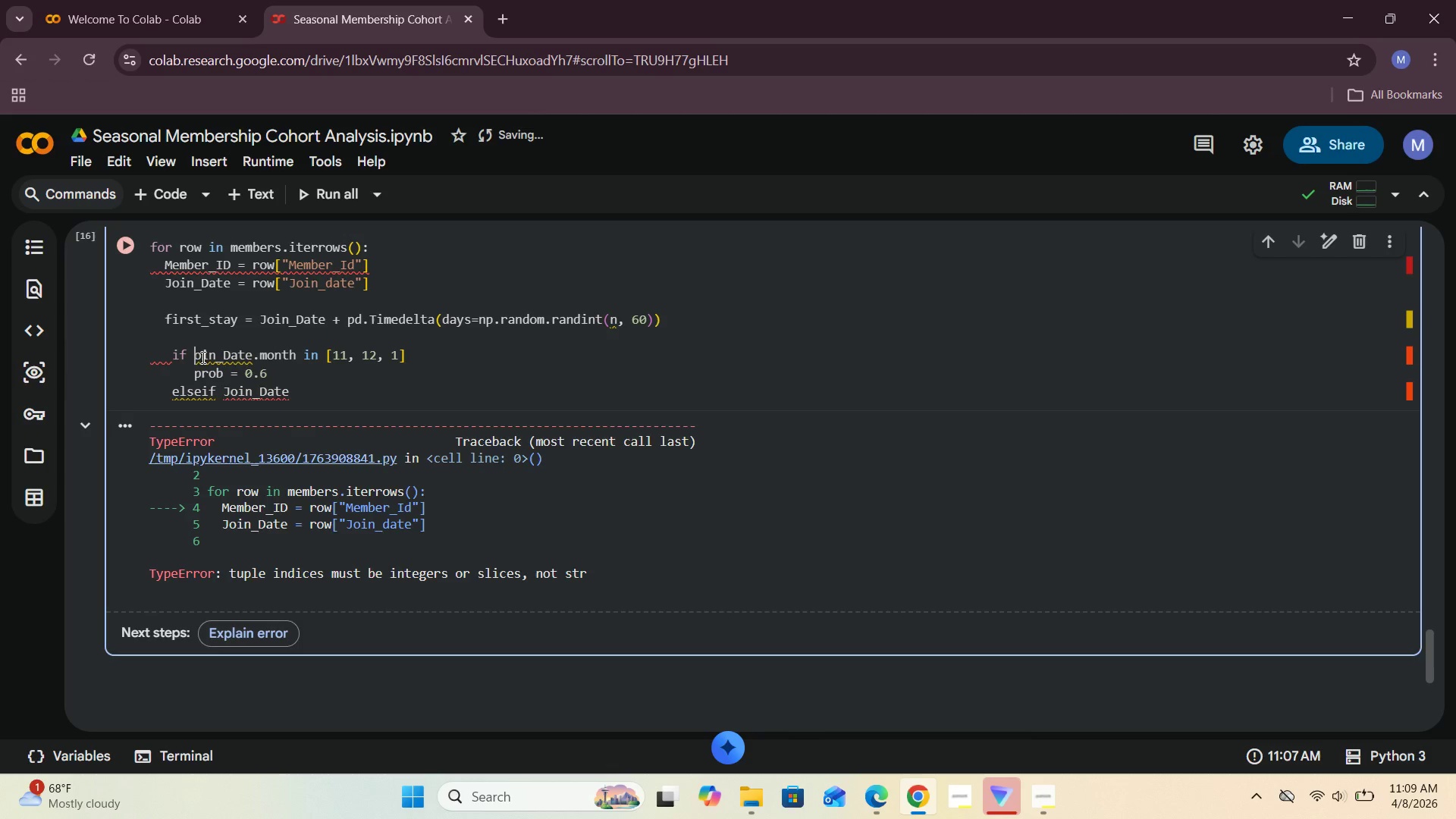 
key(J)
 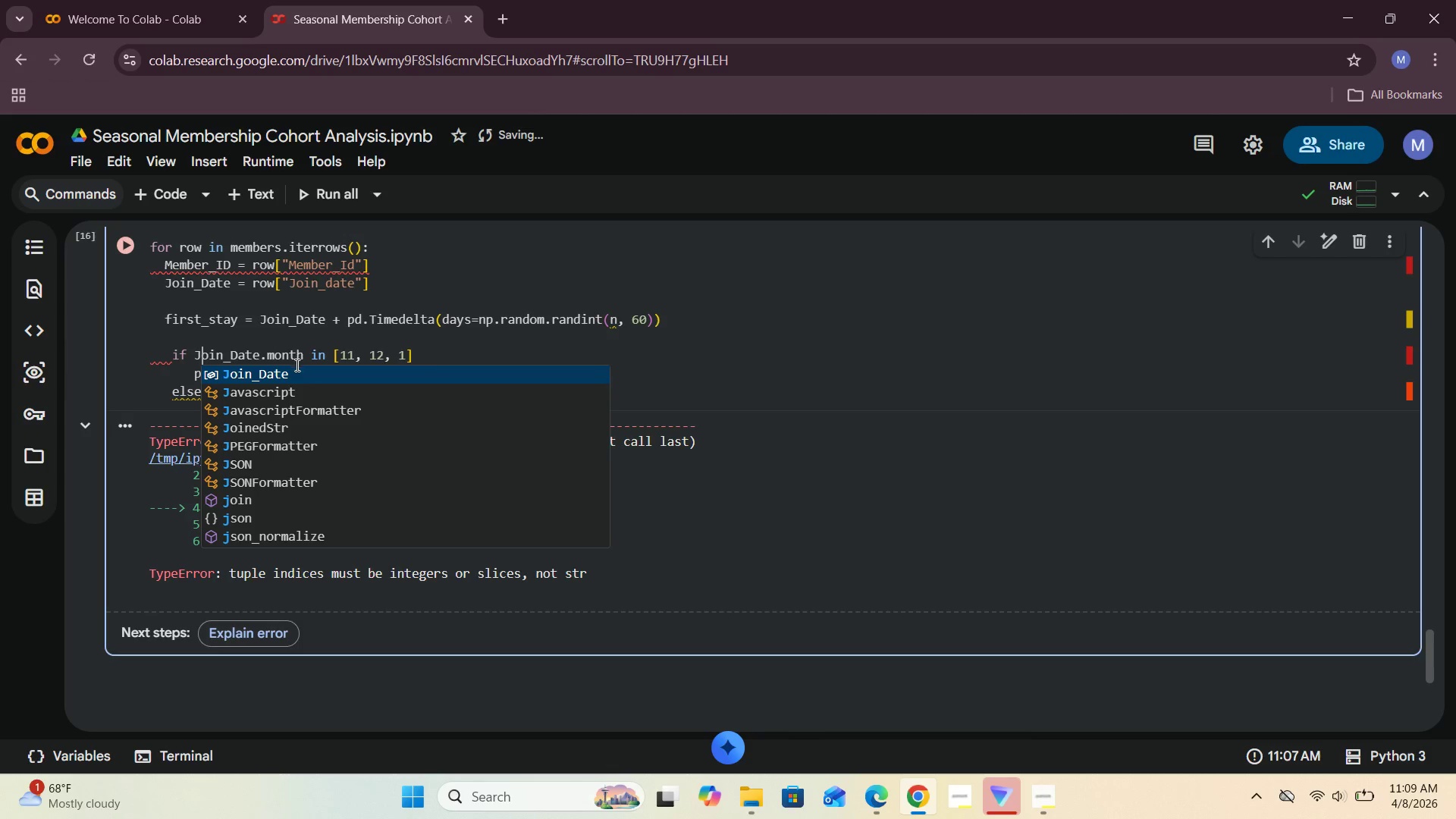 
left_click([296, 376])
 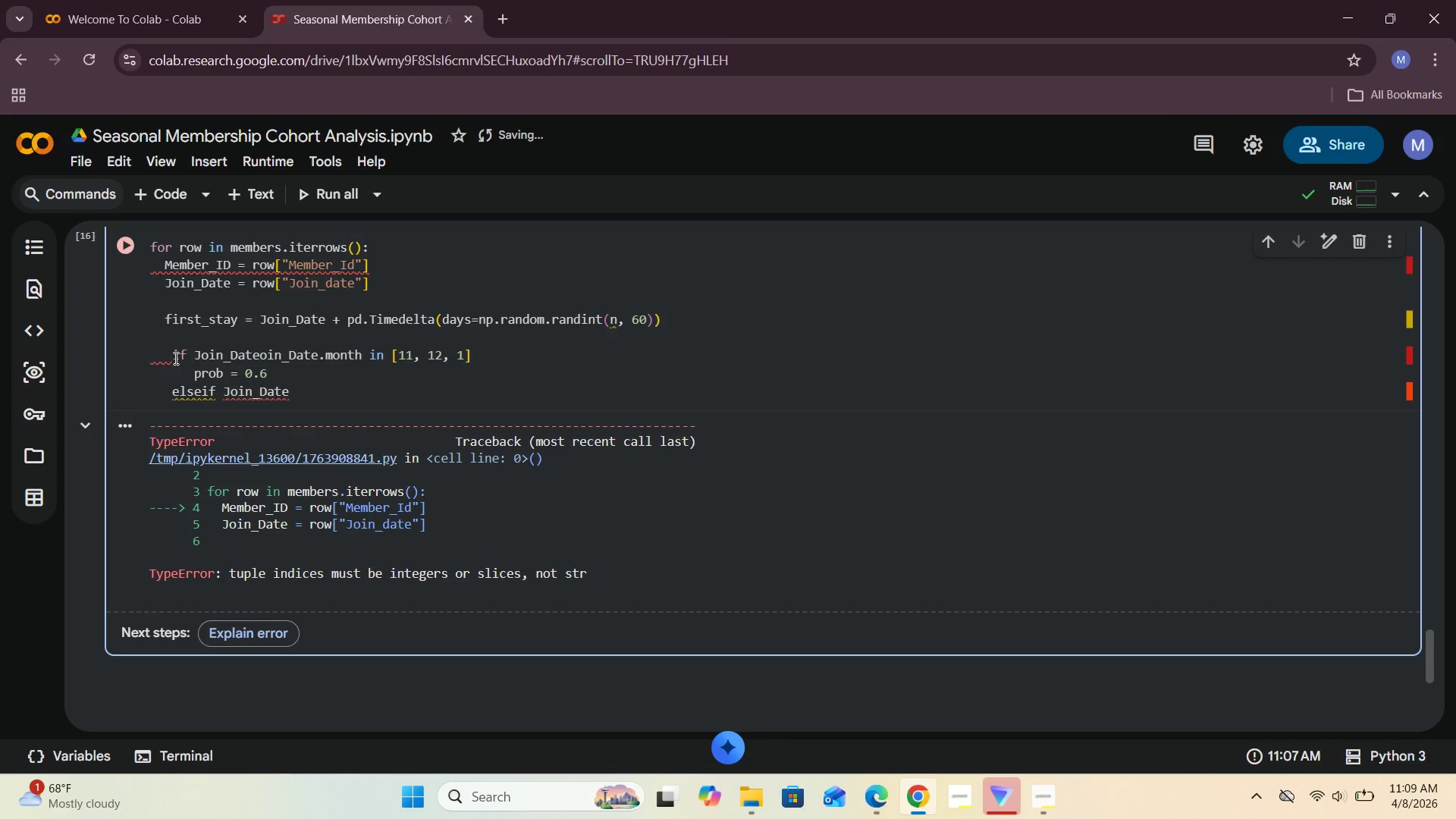 
left_click([175, 357])
 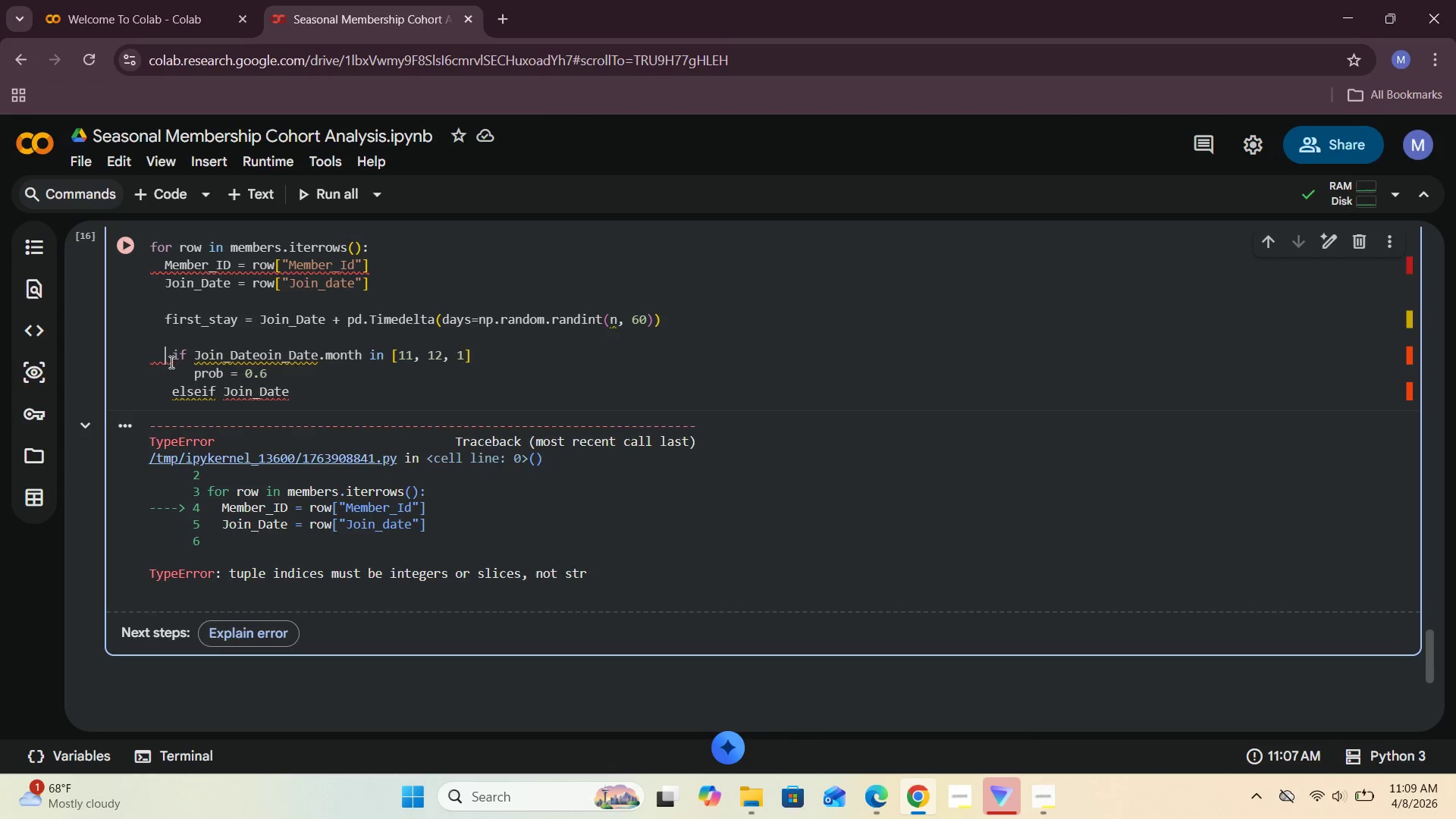 
left_click([174, 359])
 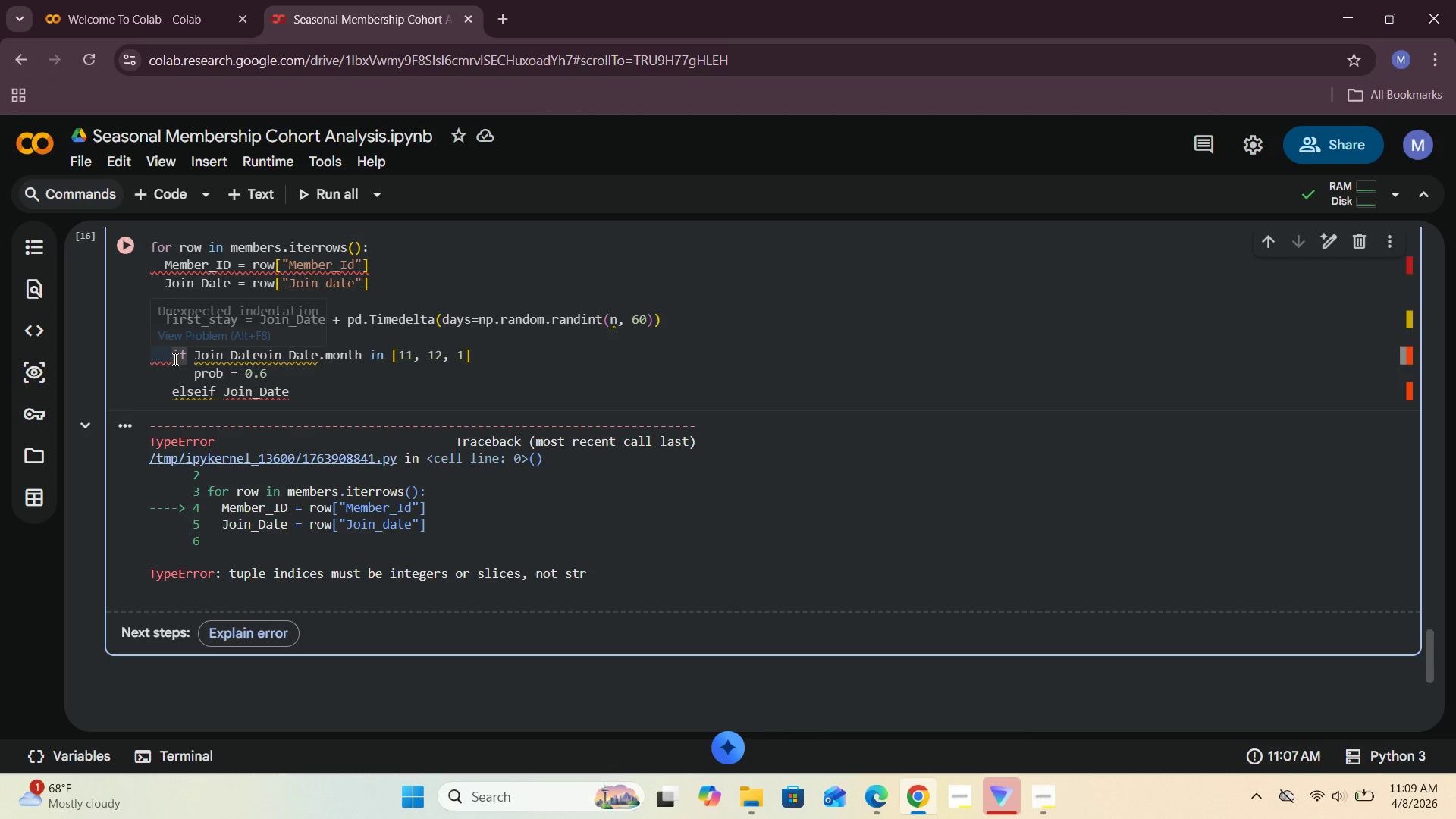 
key(Backspace)
 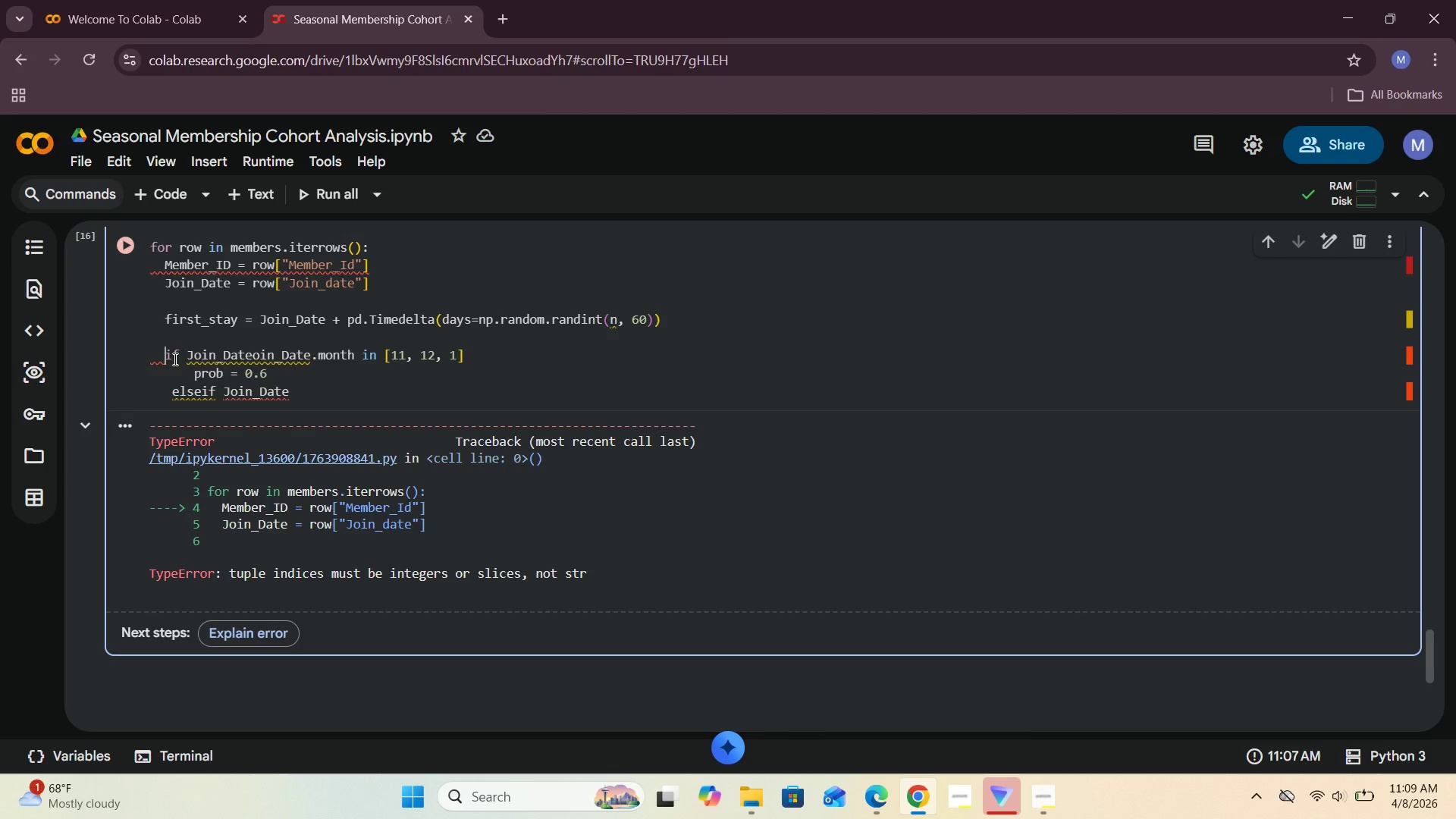 
key(Backspace)
 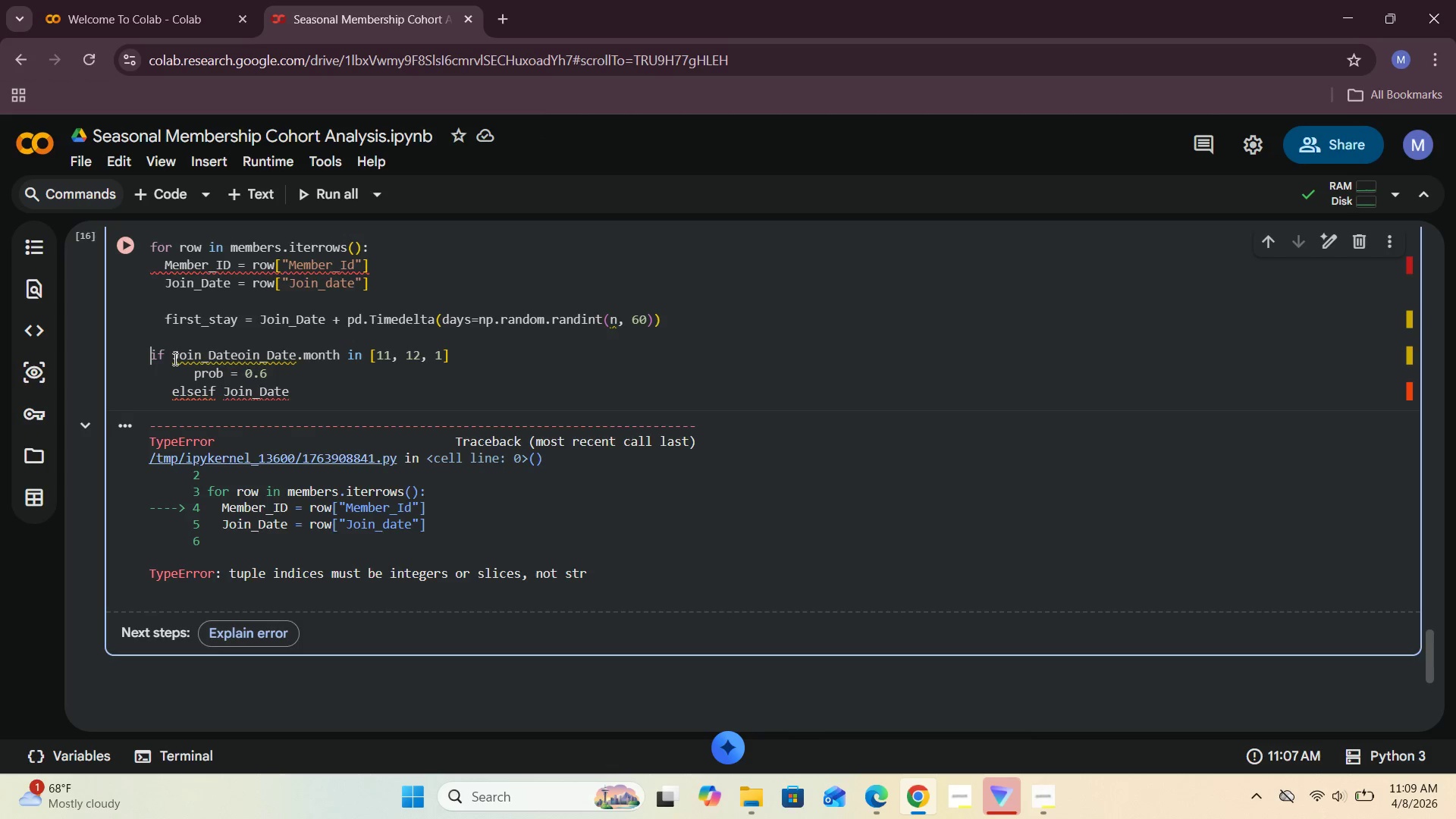 
key(Space)
 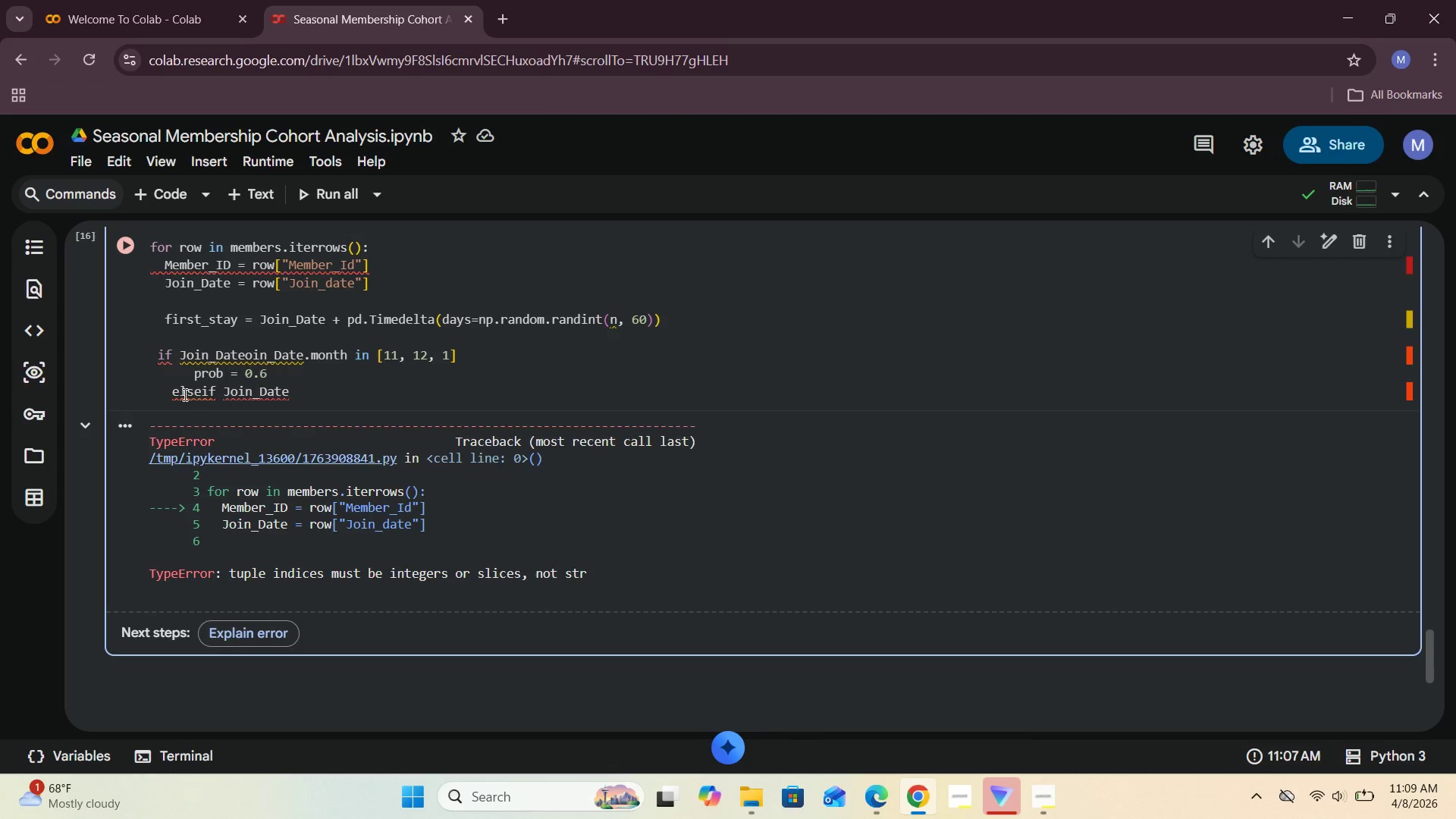 
left_click([177, 394])
 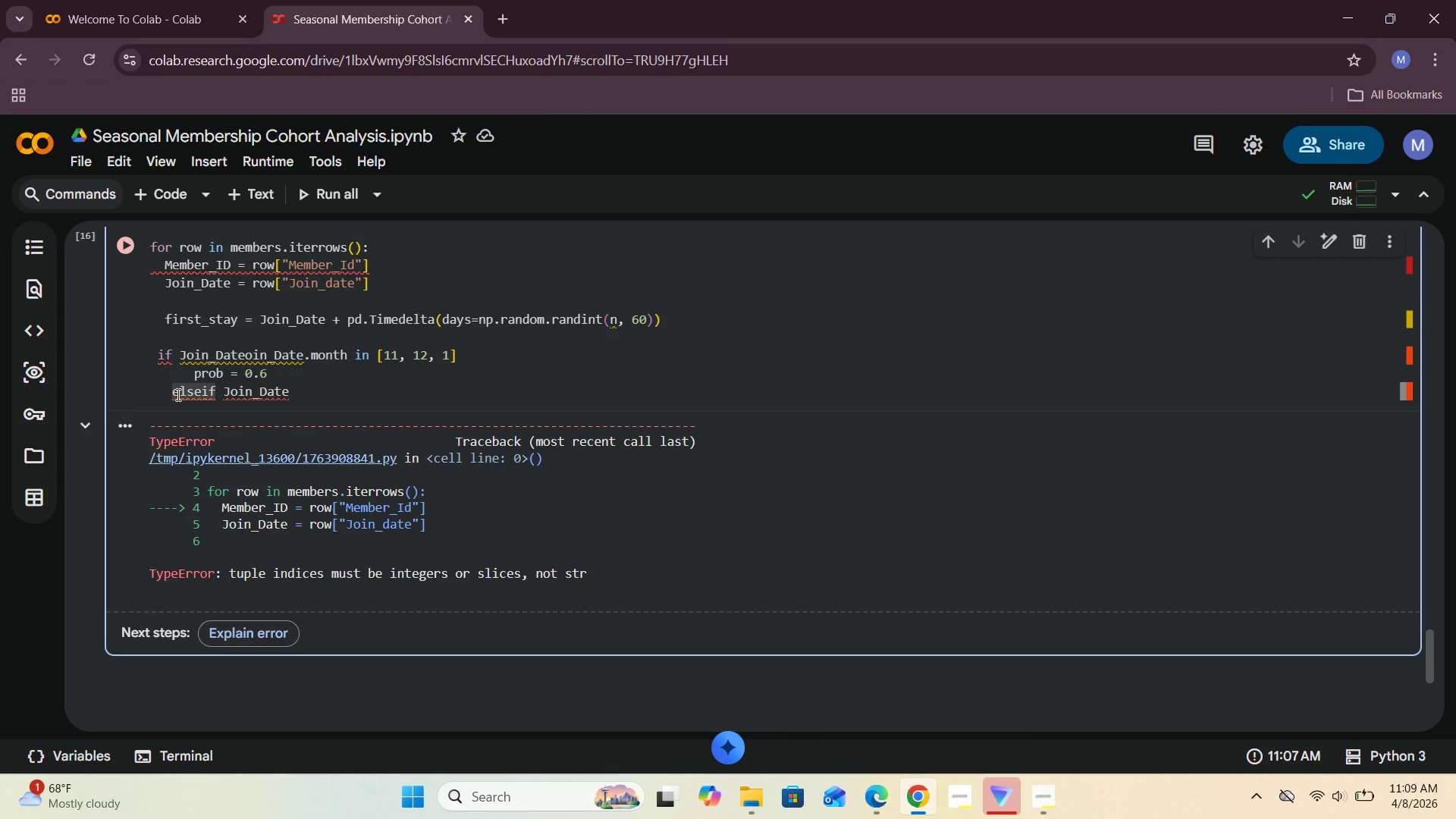 
key(ArrowLeft)
 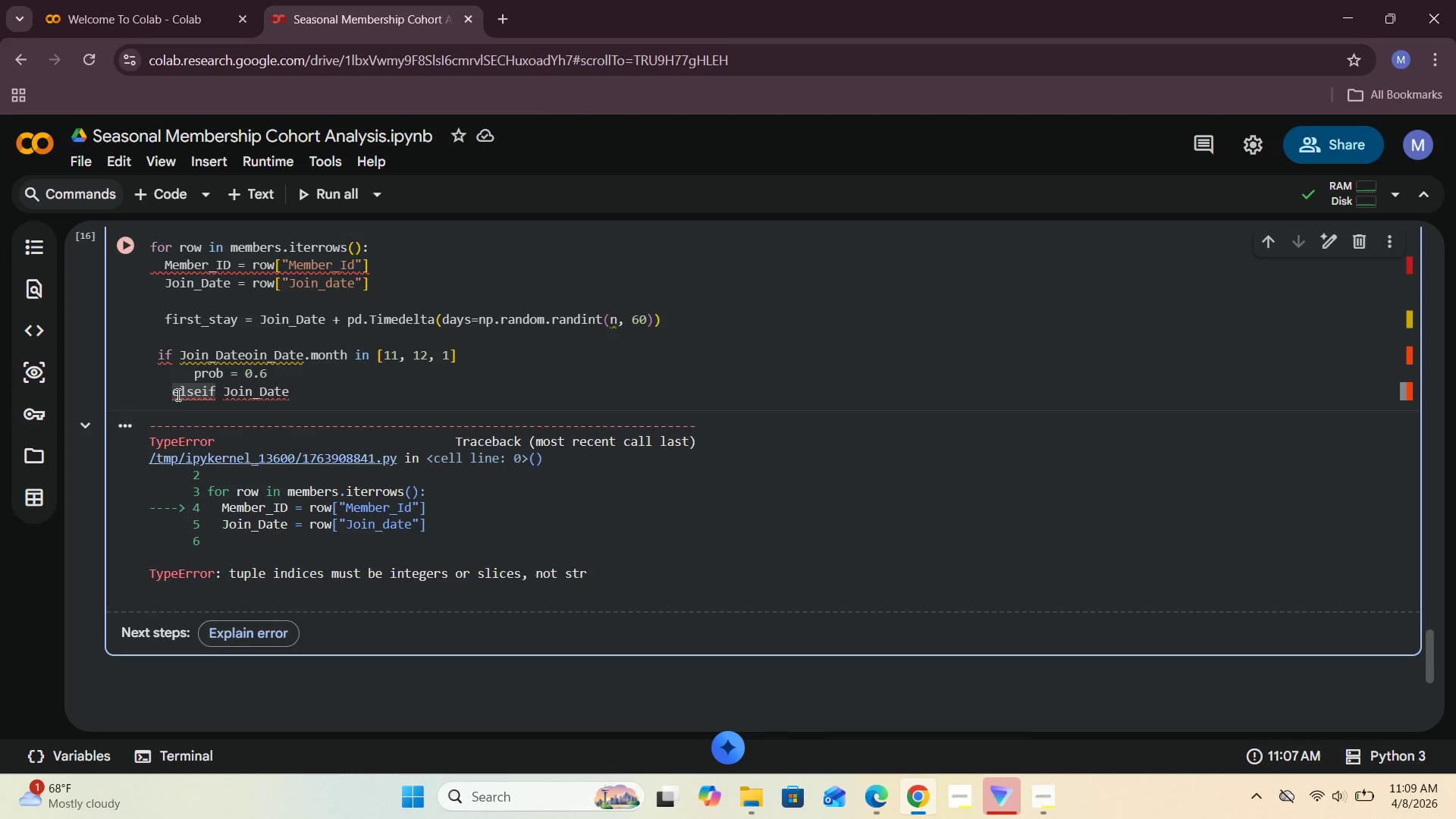 
key(Backspace)
 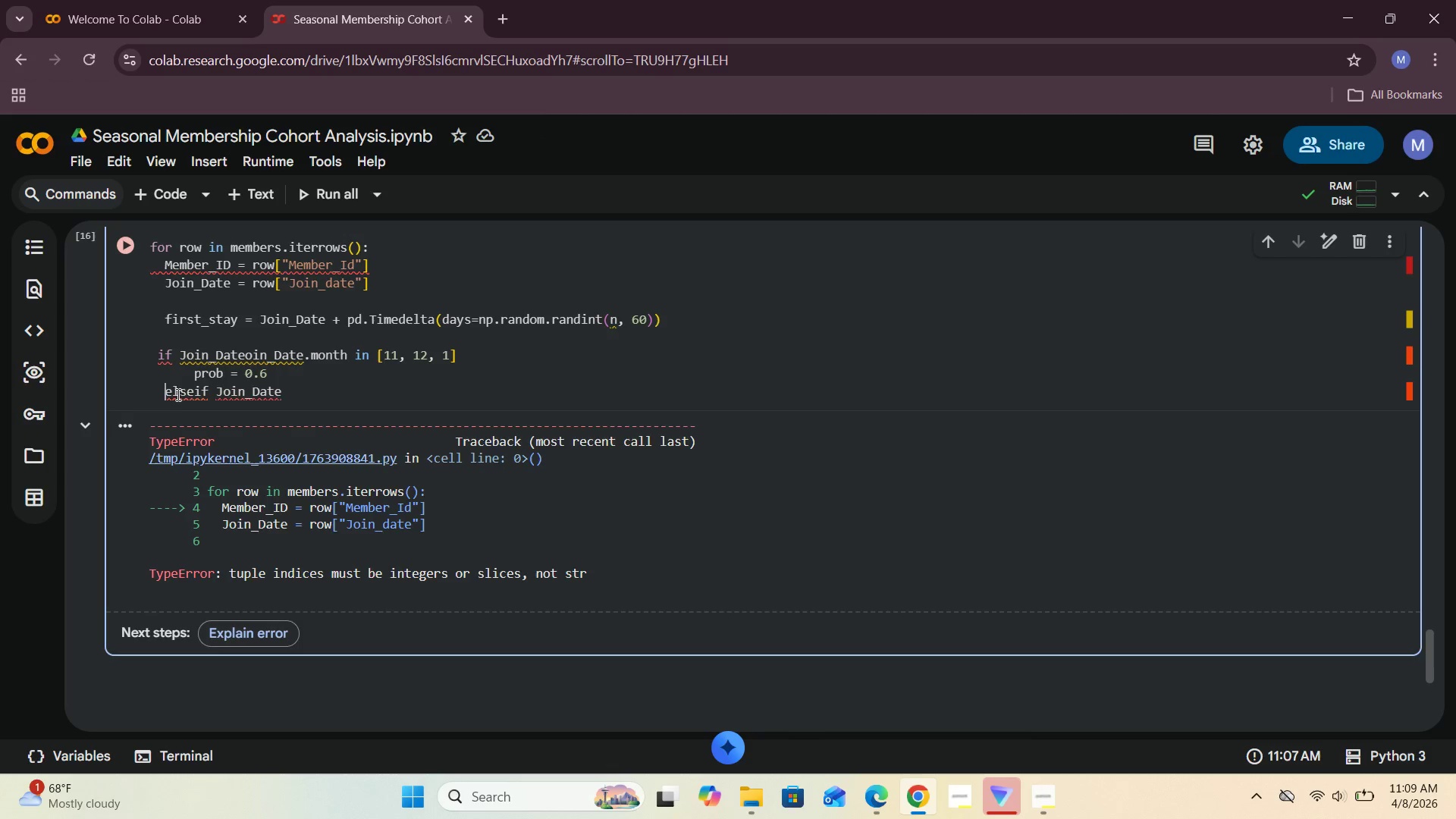 
key(Backspace)
 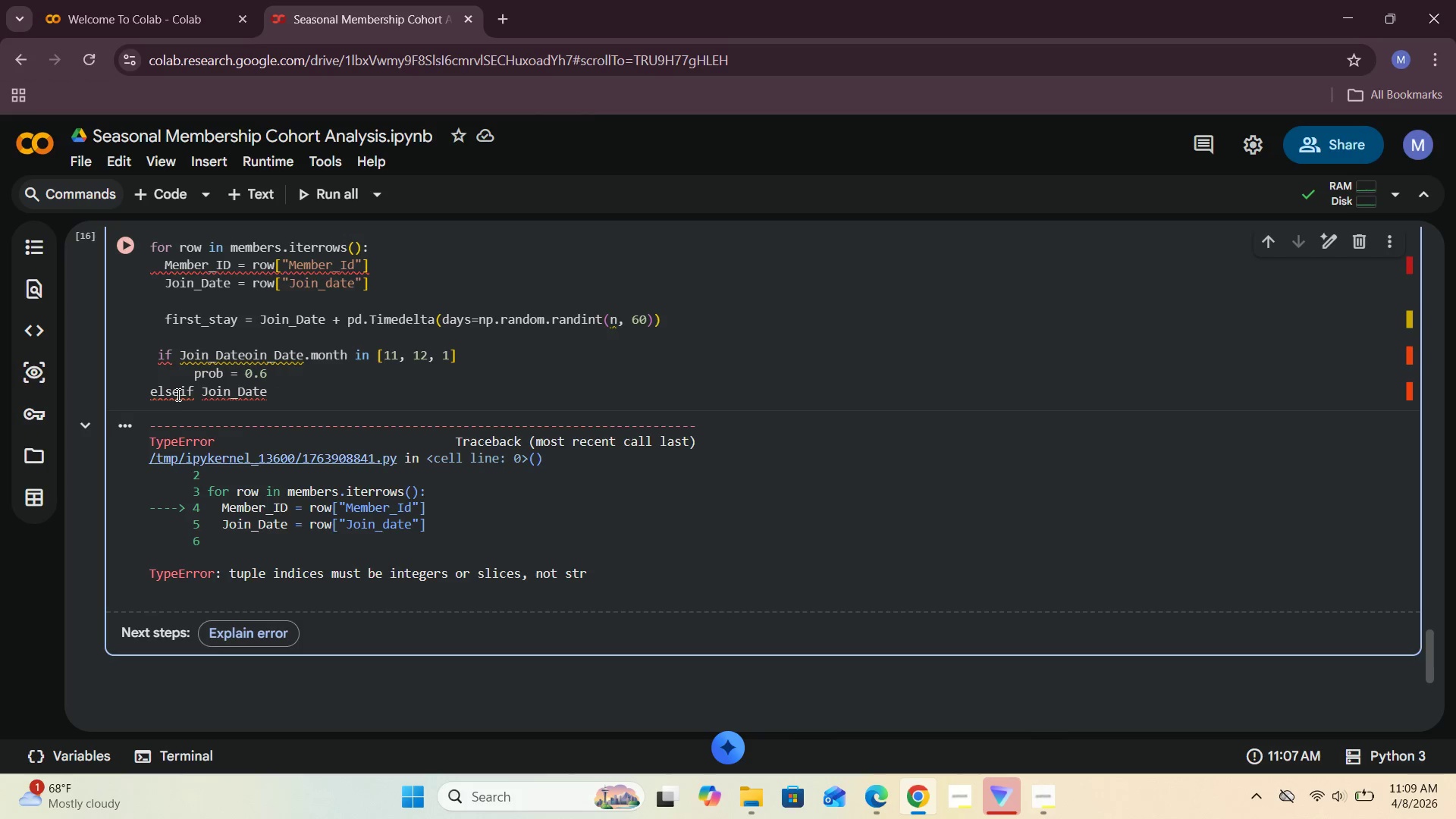 
key(Space)
 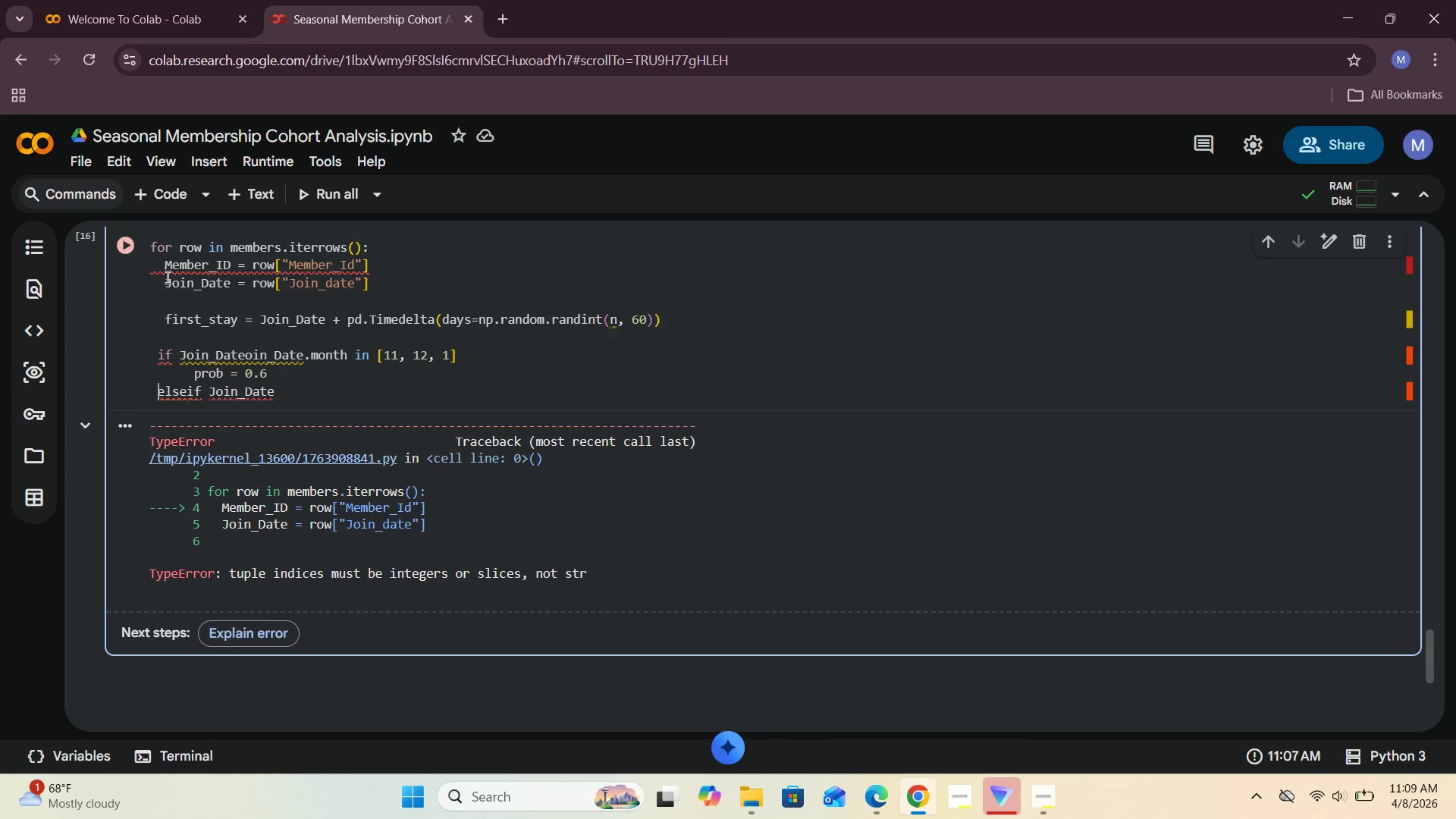 
left_click([165, 265])
 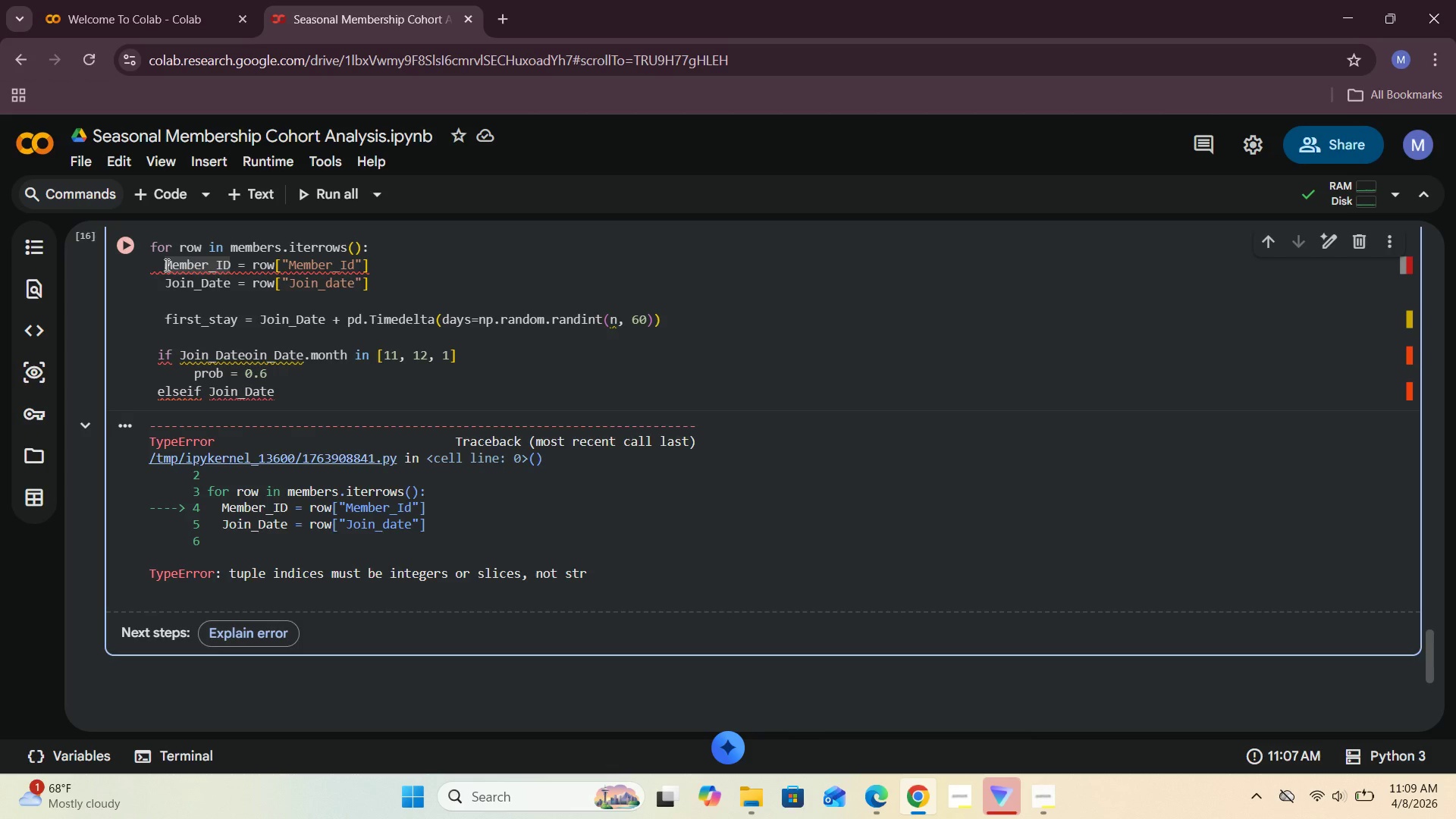 
key(Space)
 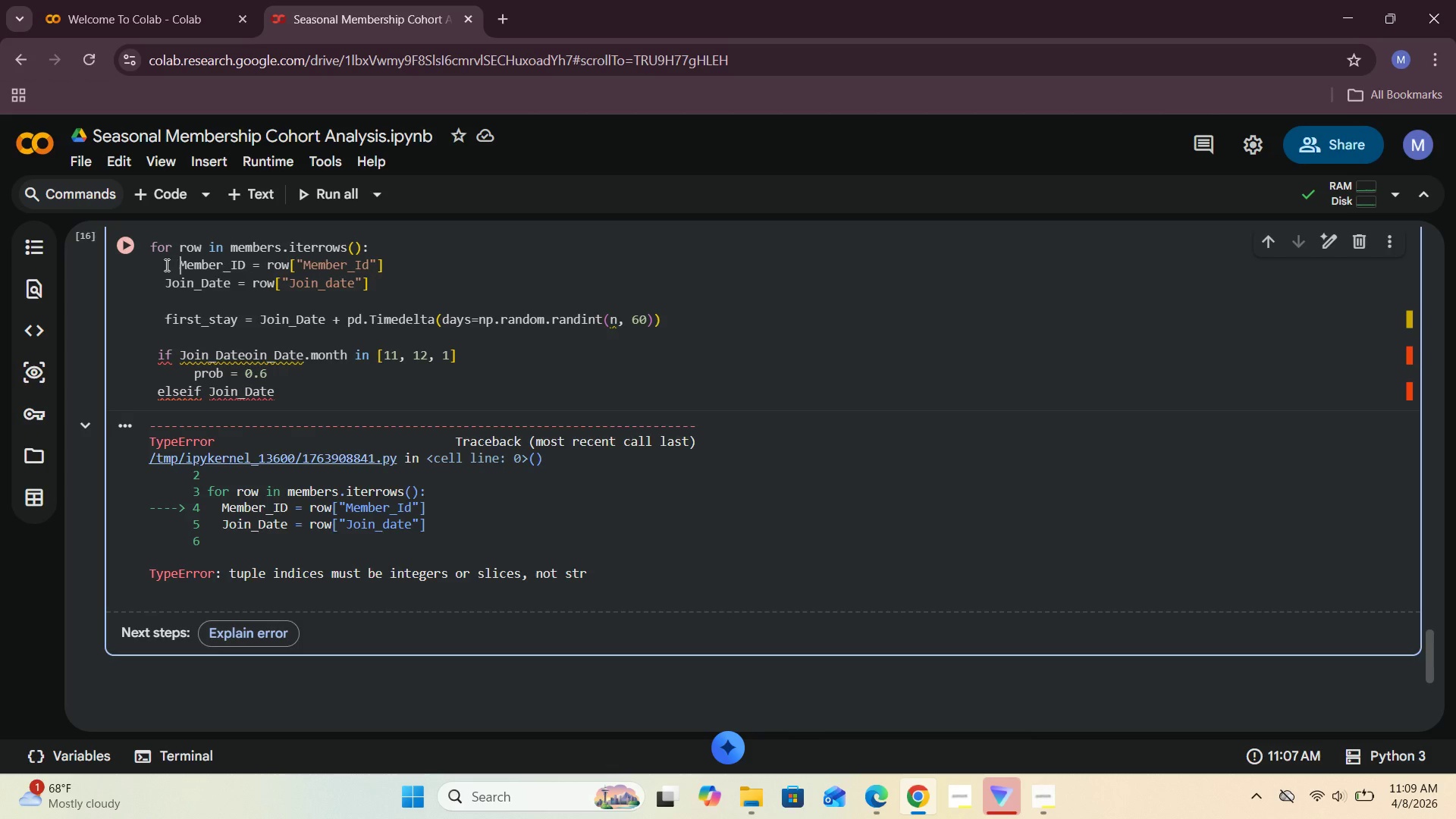 
key(Space)
 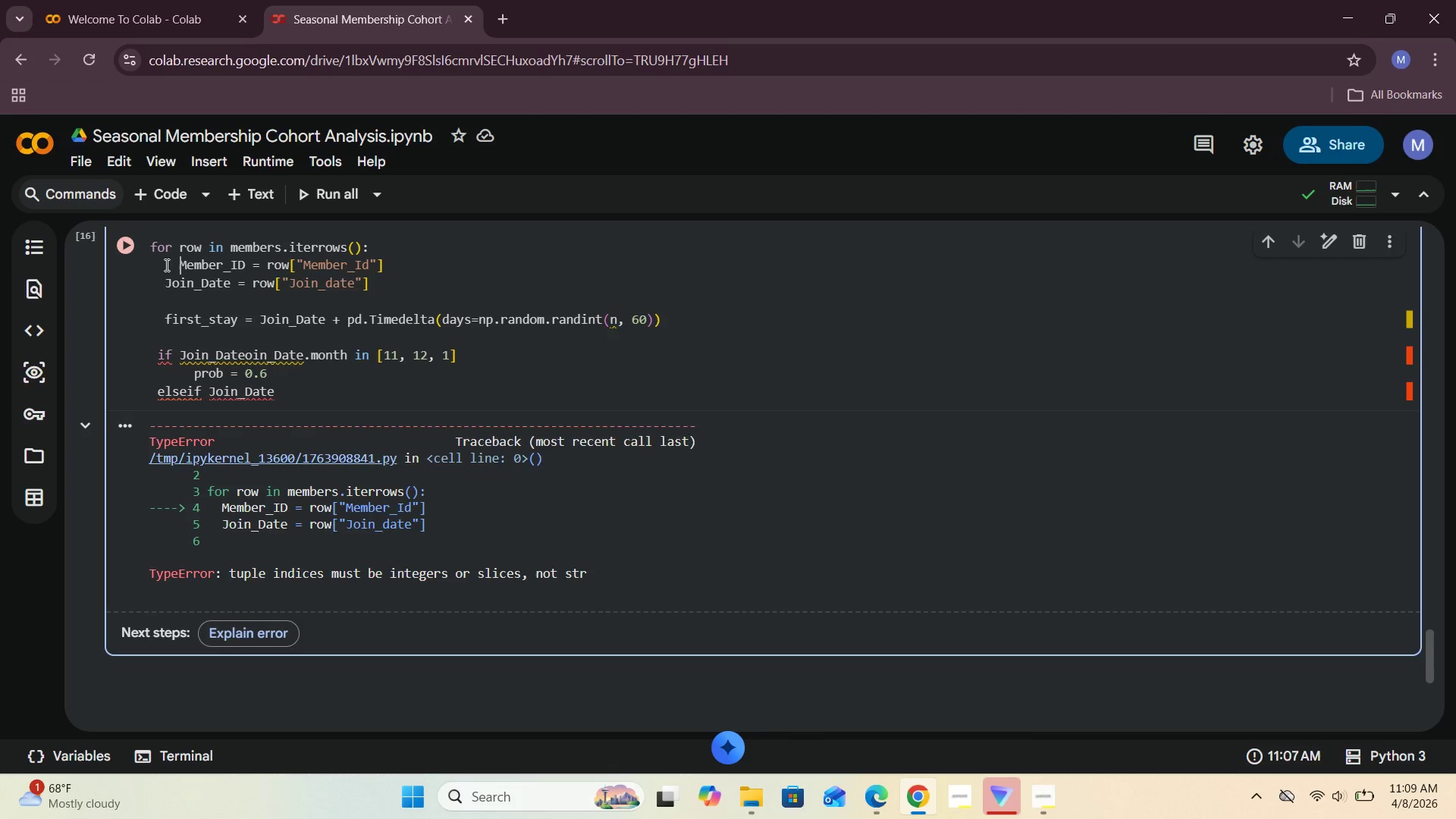 
key(Space)
 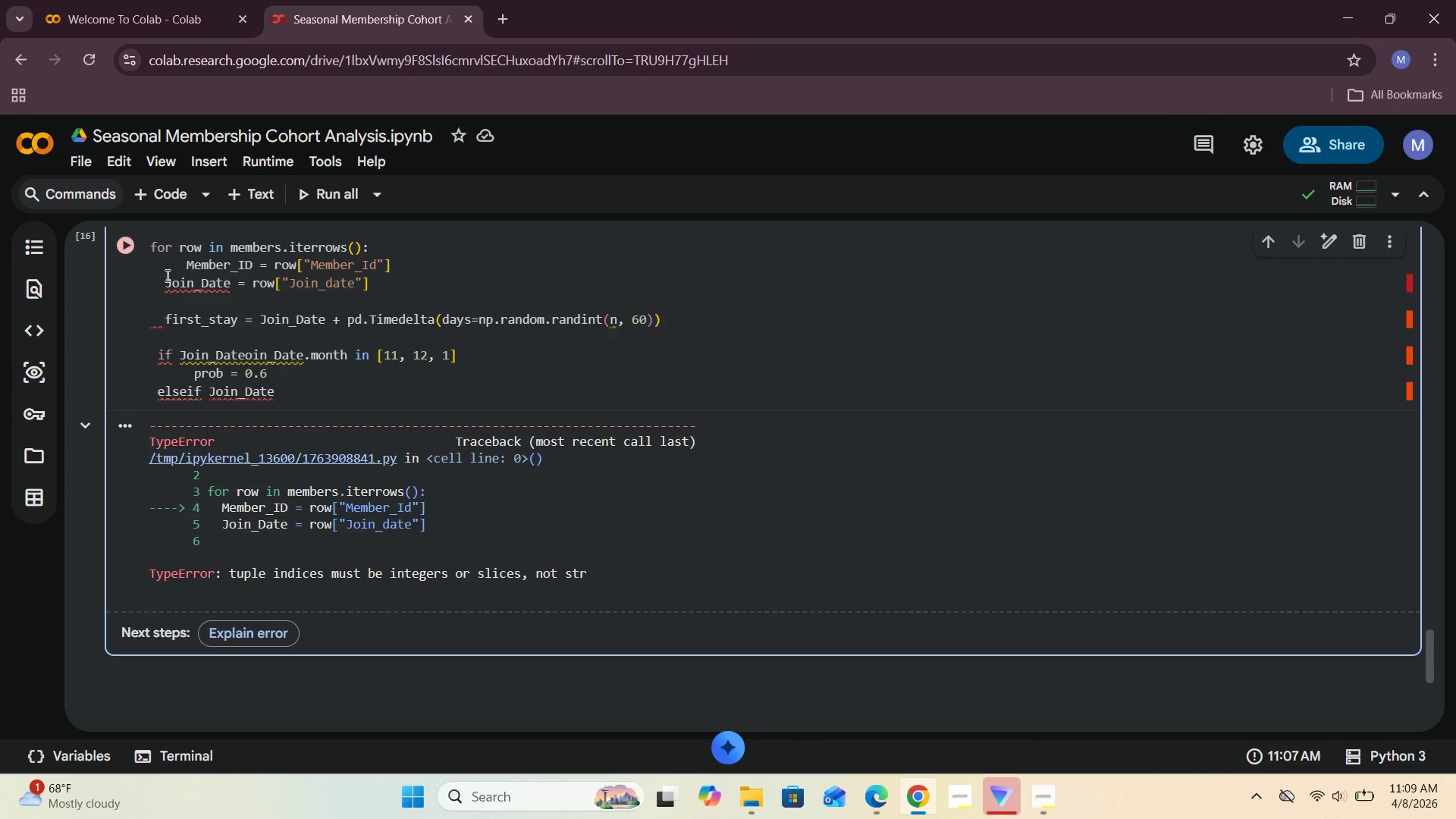 
left_click([166, 276])
 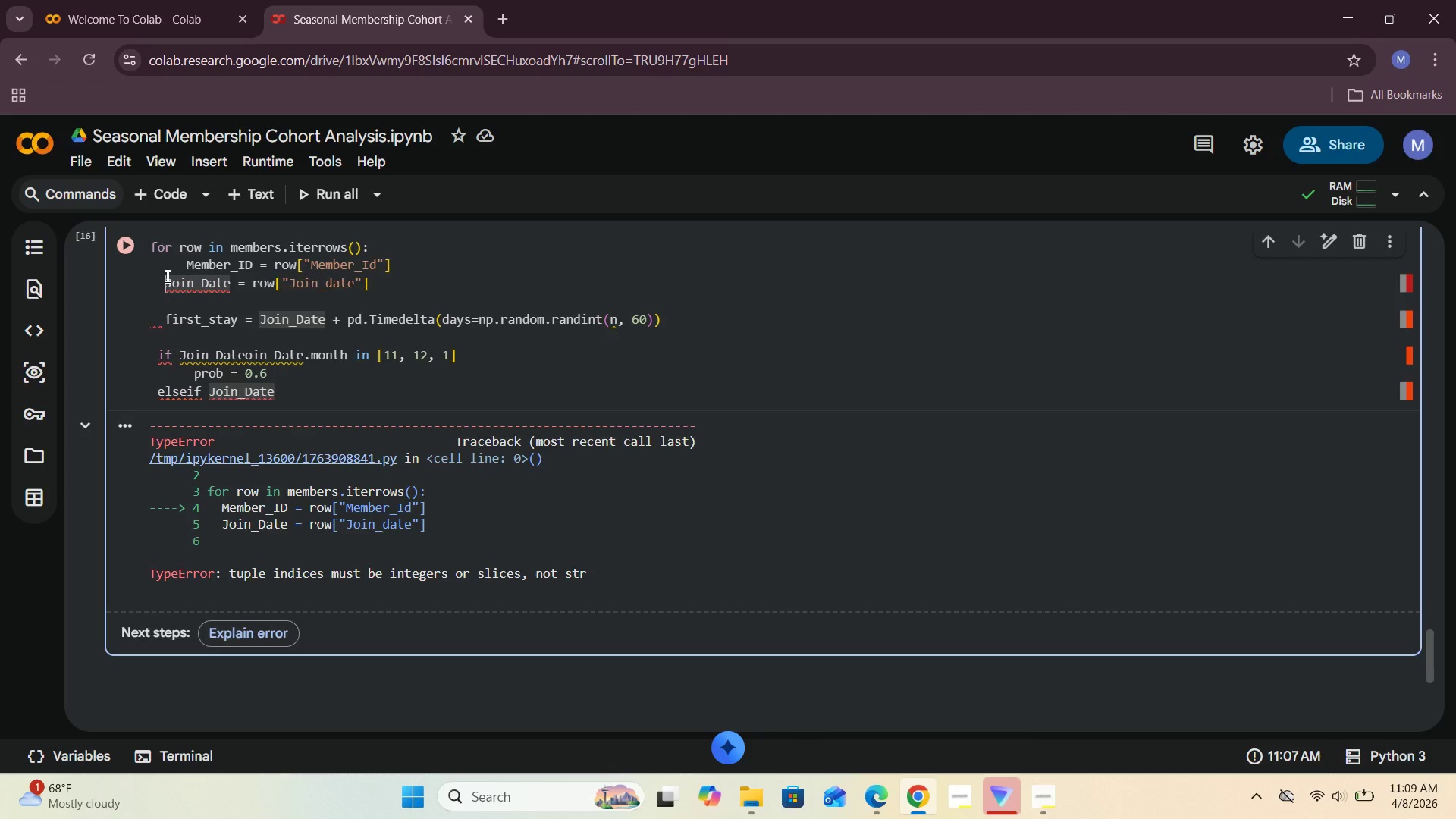 
key(Space)
 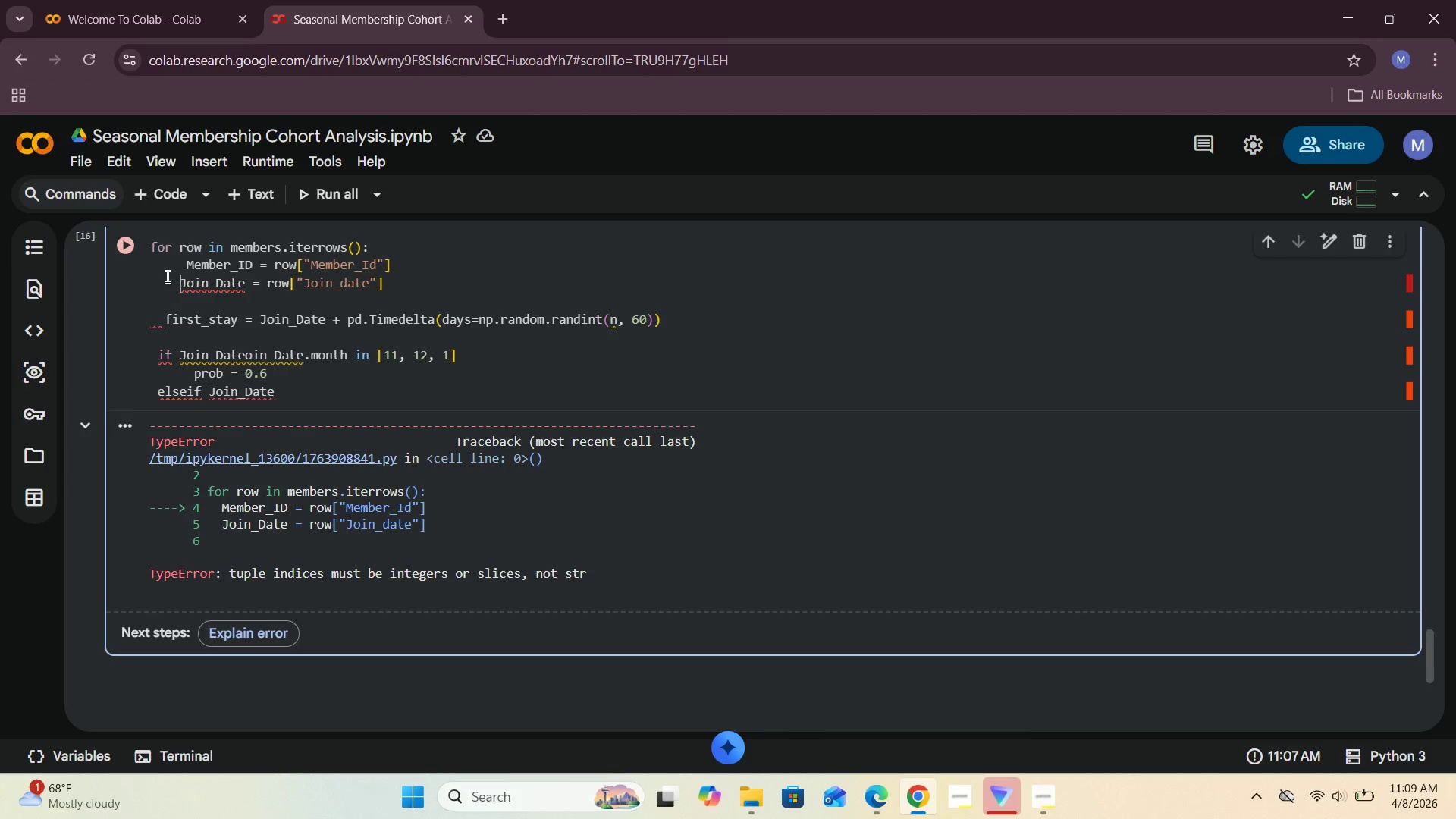 
key(Space)
 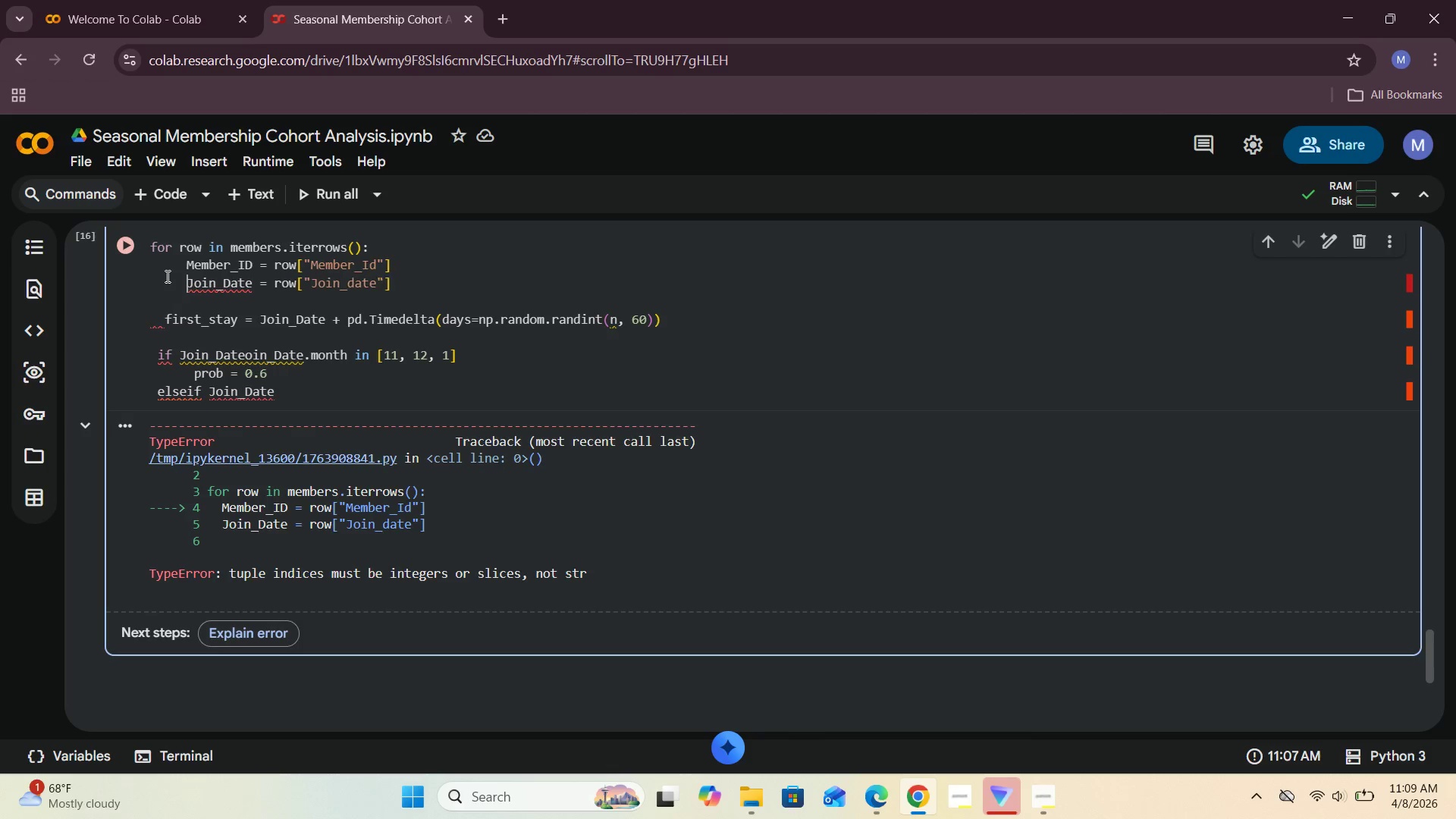 
key(Space)
 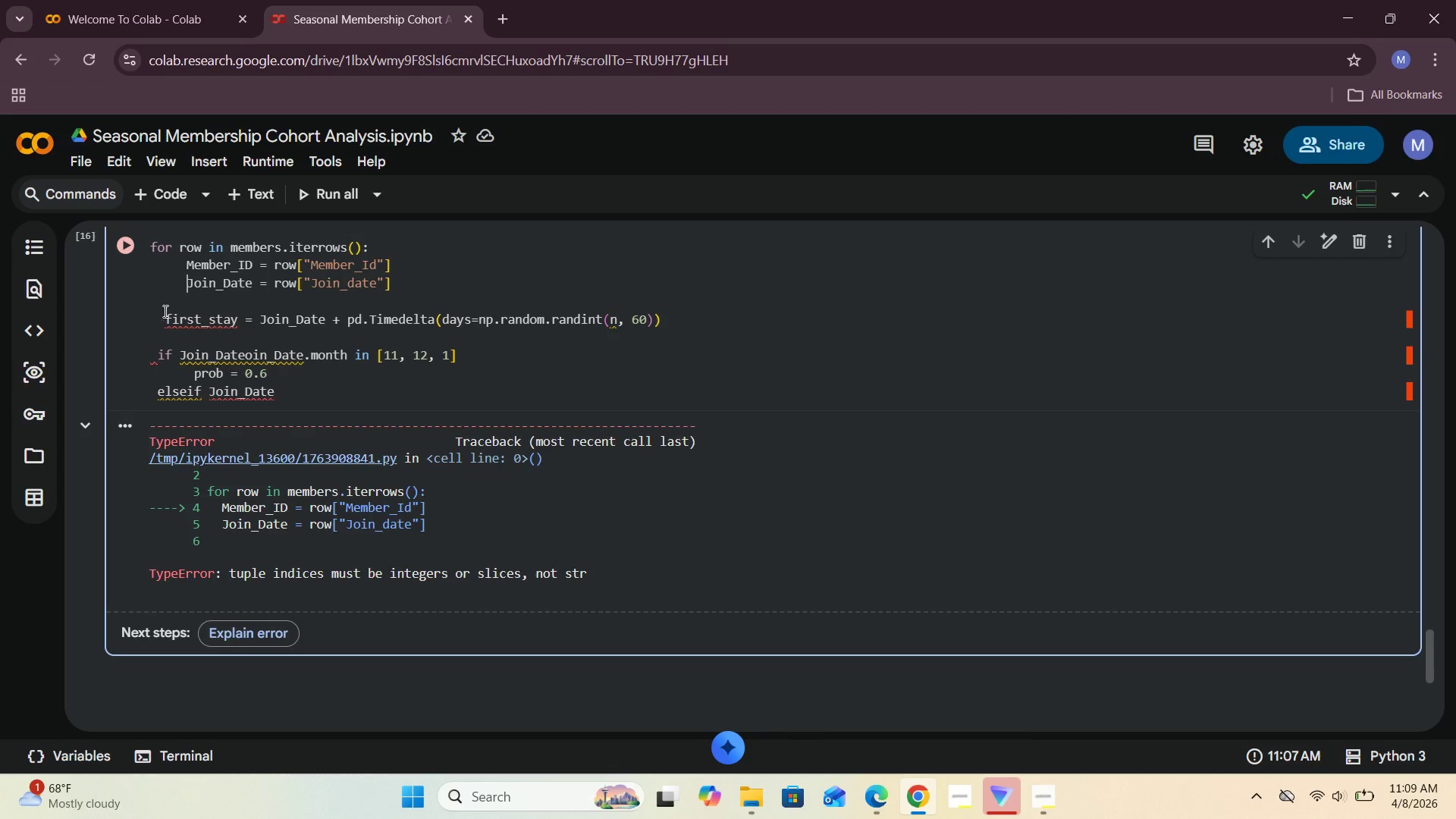 
left_click([159, 320])
 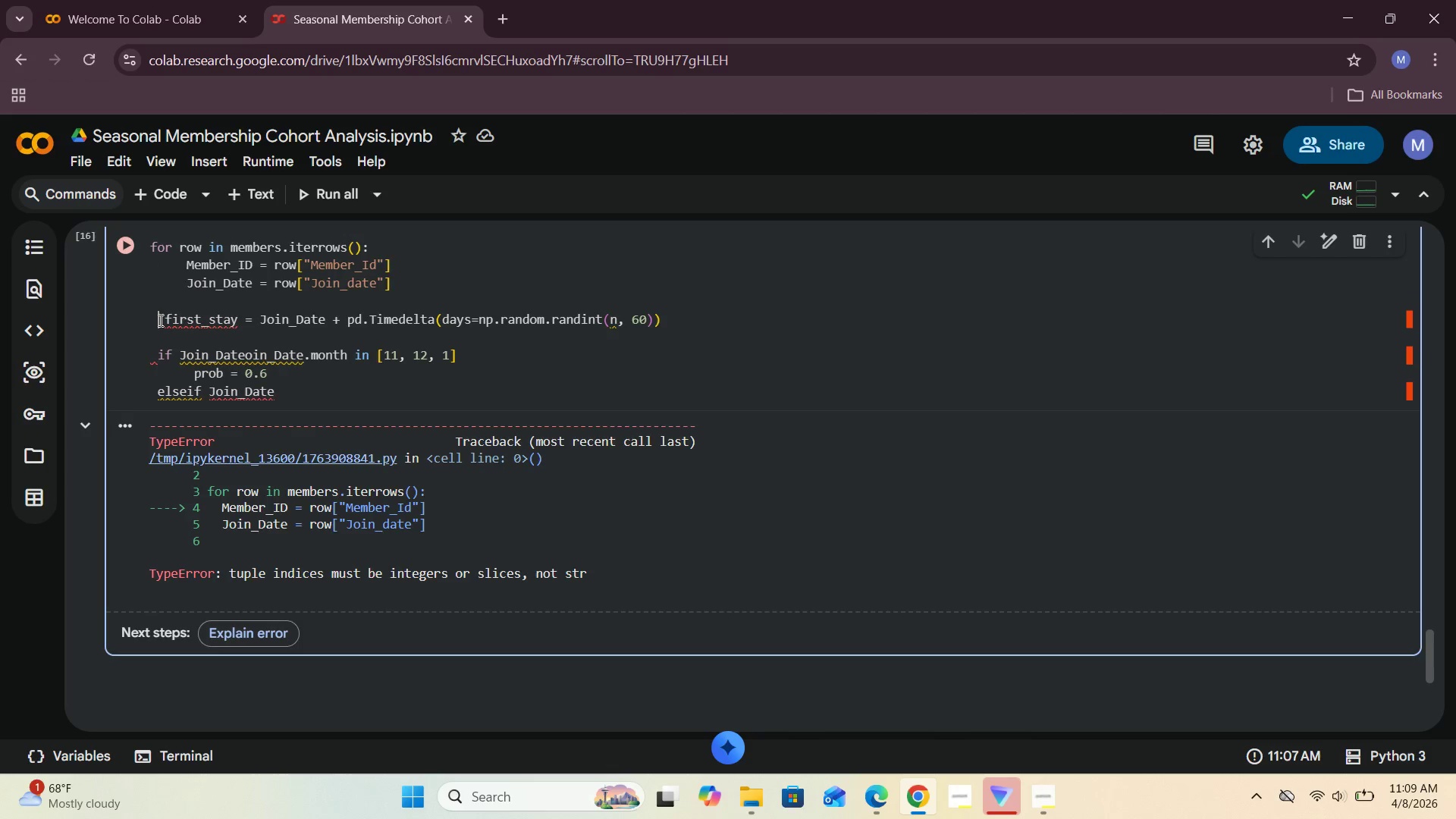 
key(Space)
 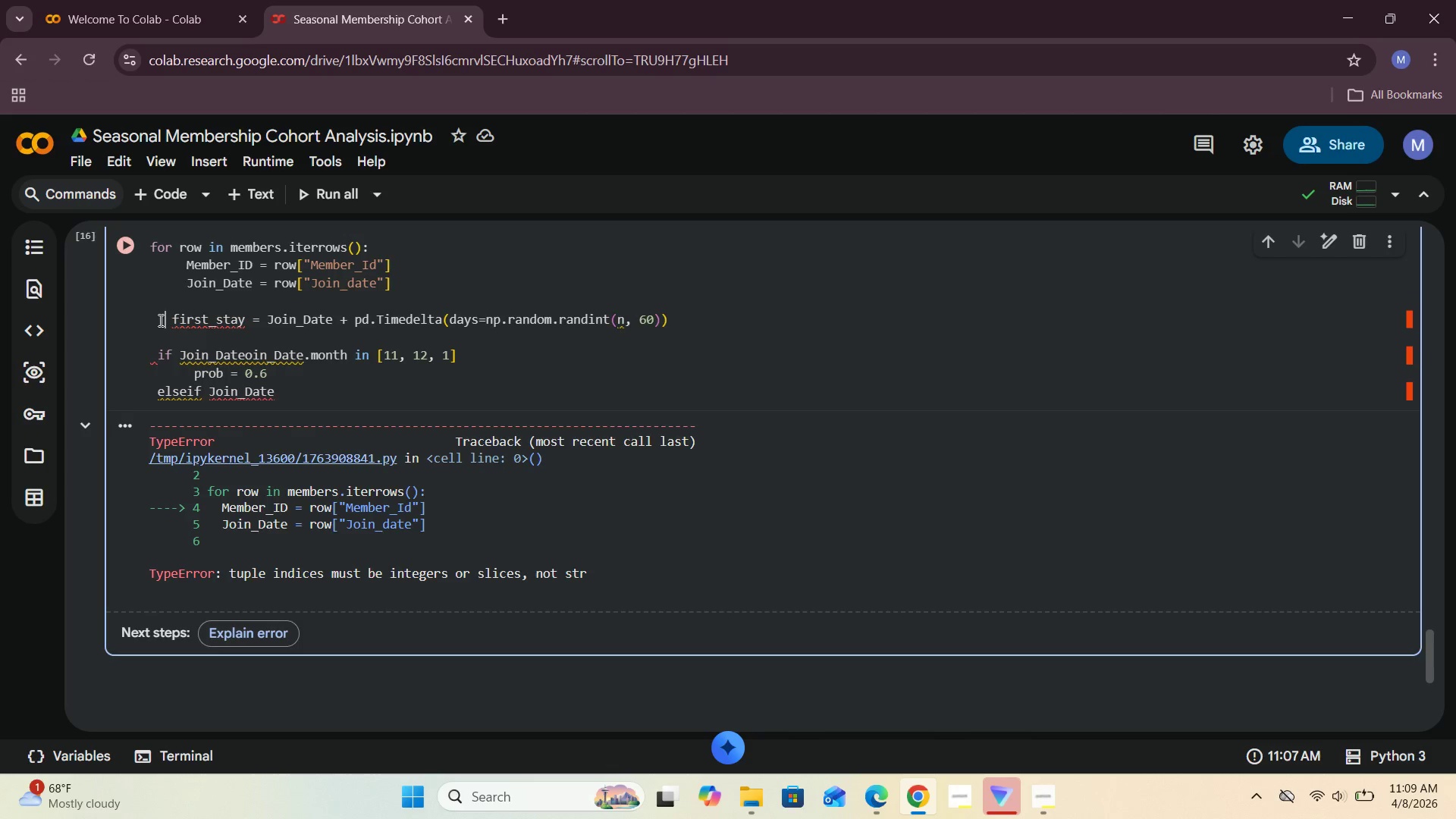 
key(Space)
 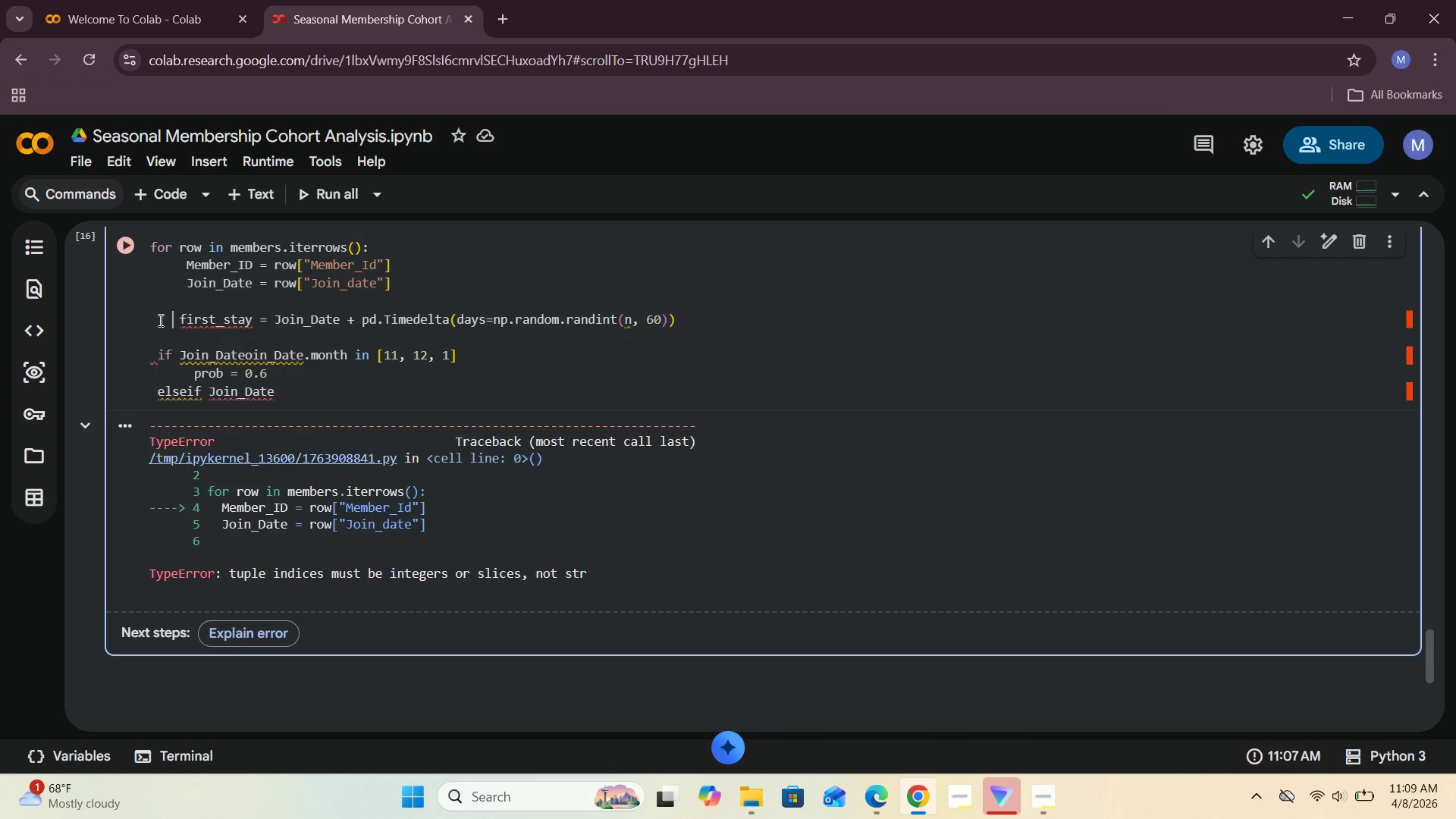 
key(Space)
 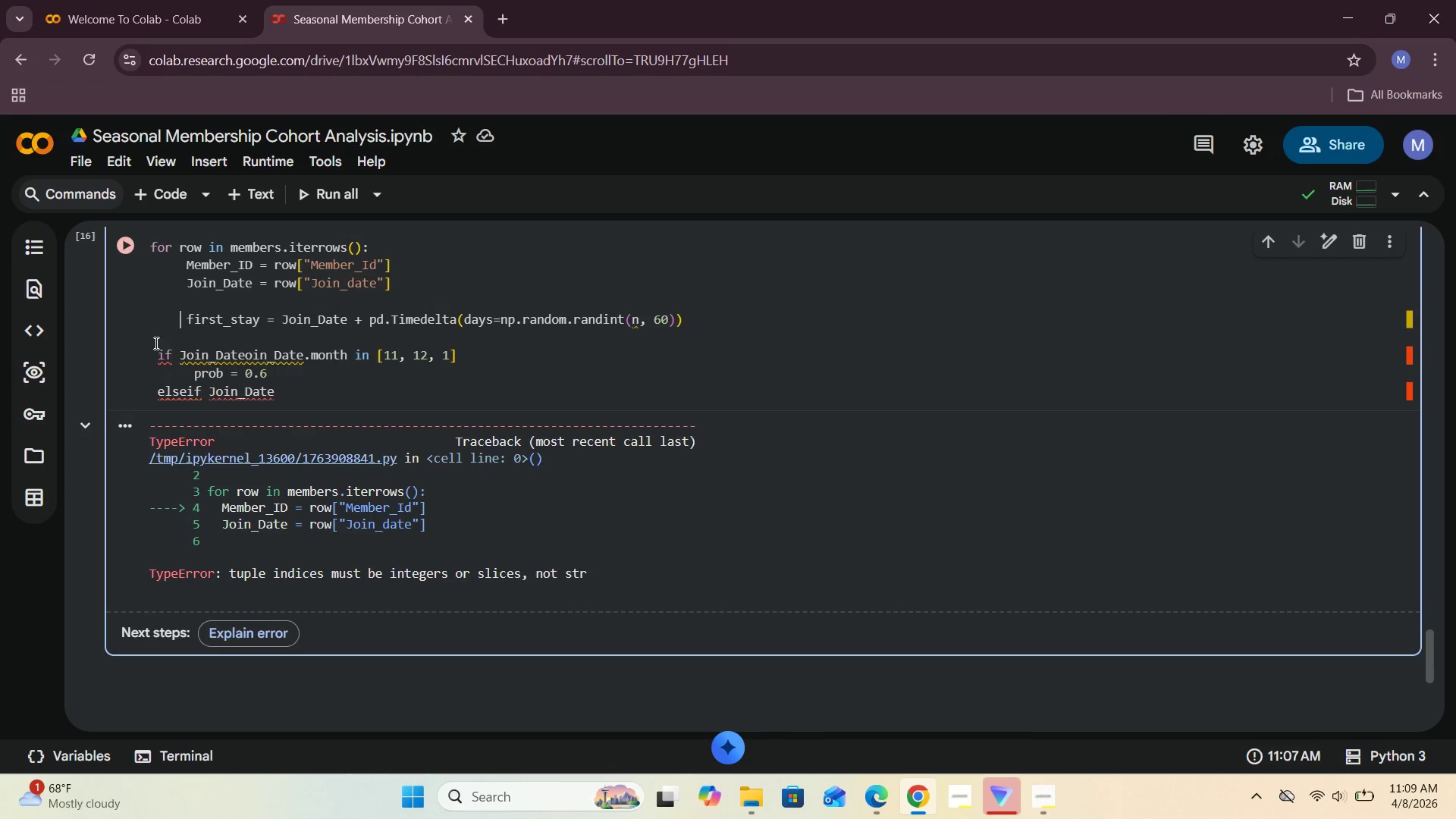 
left_click([155, 353])
 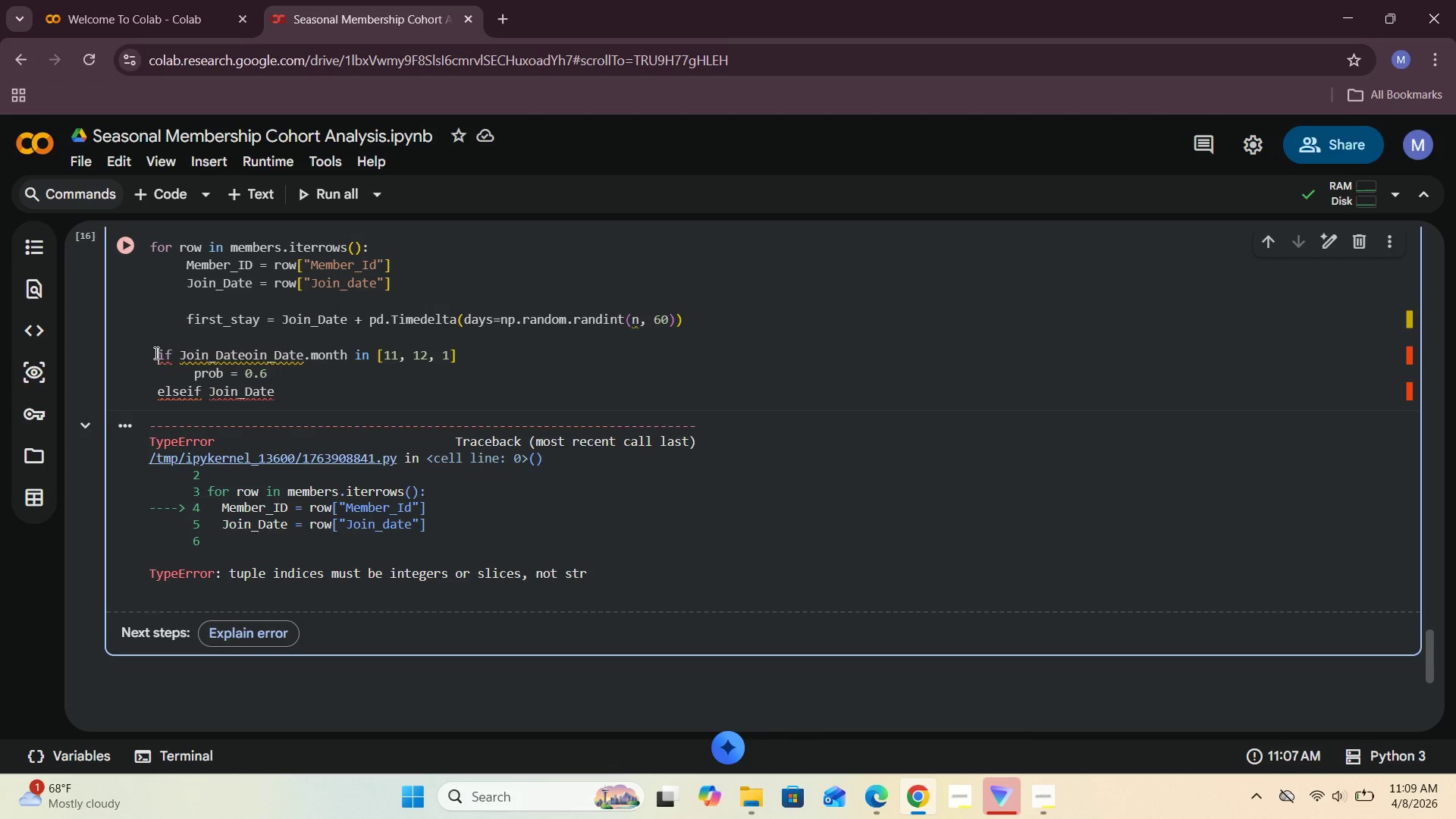 
key(Space)
 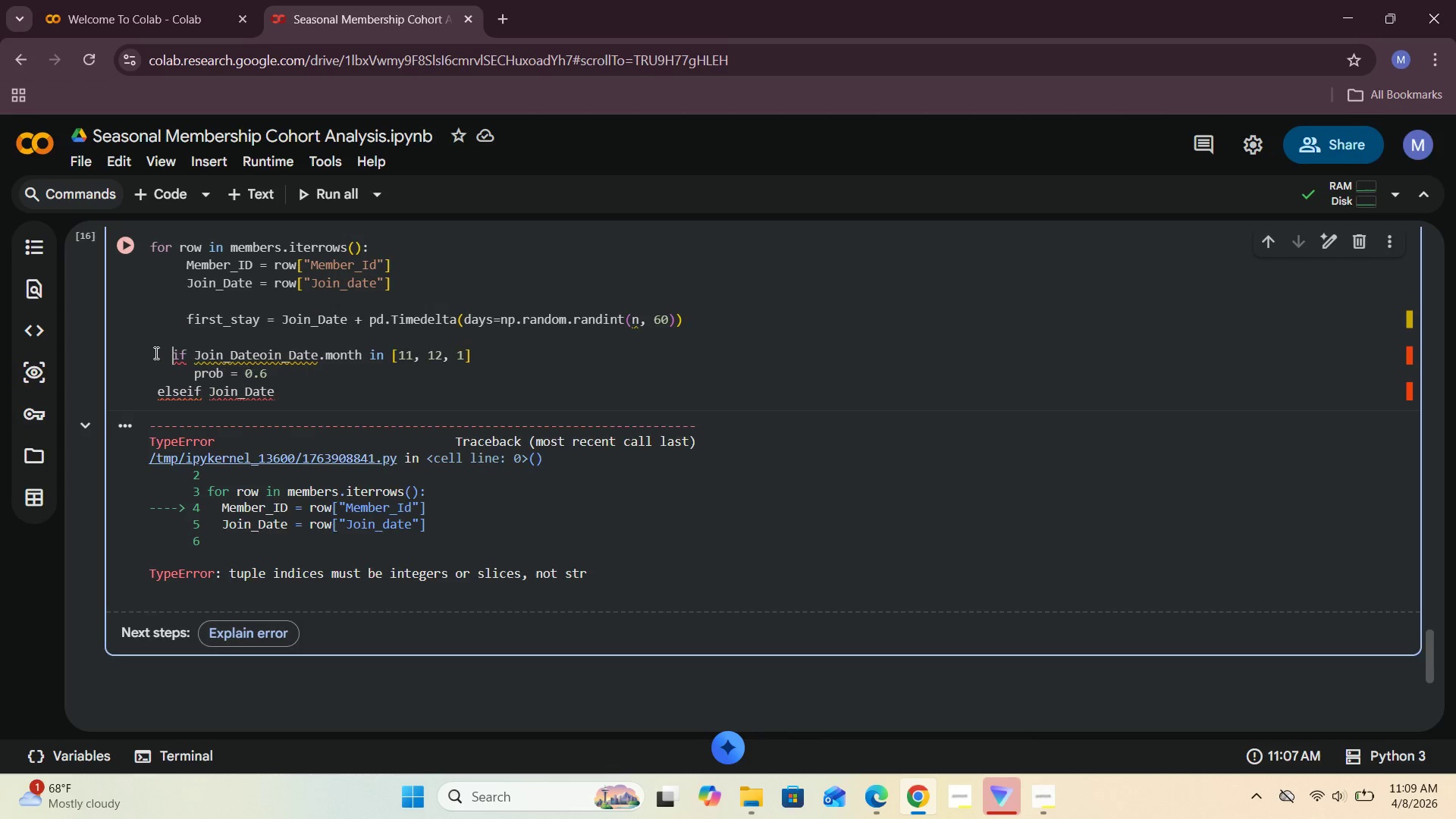 
key(Space)
 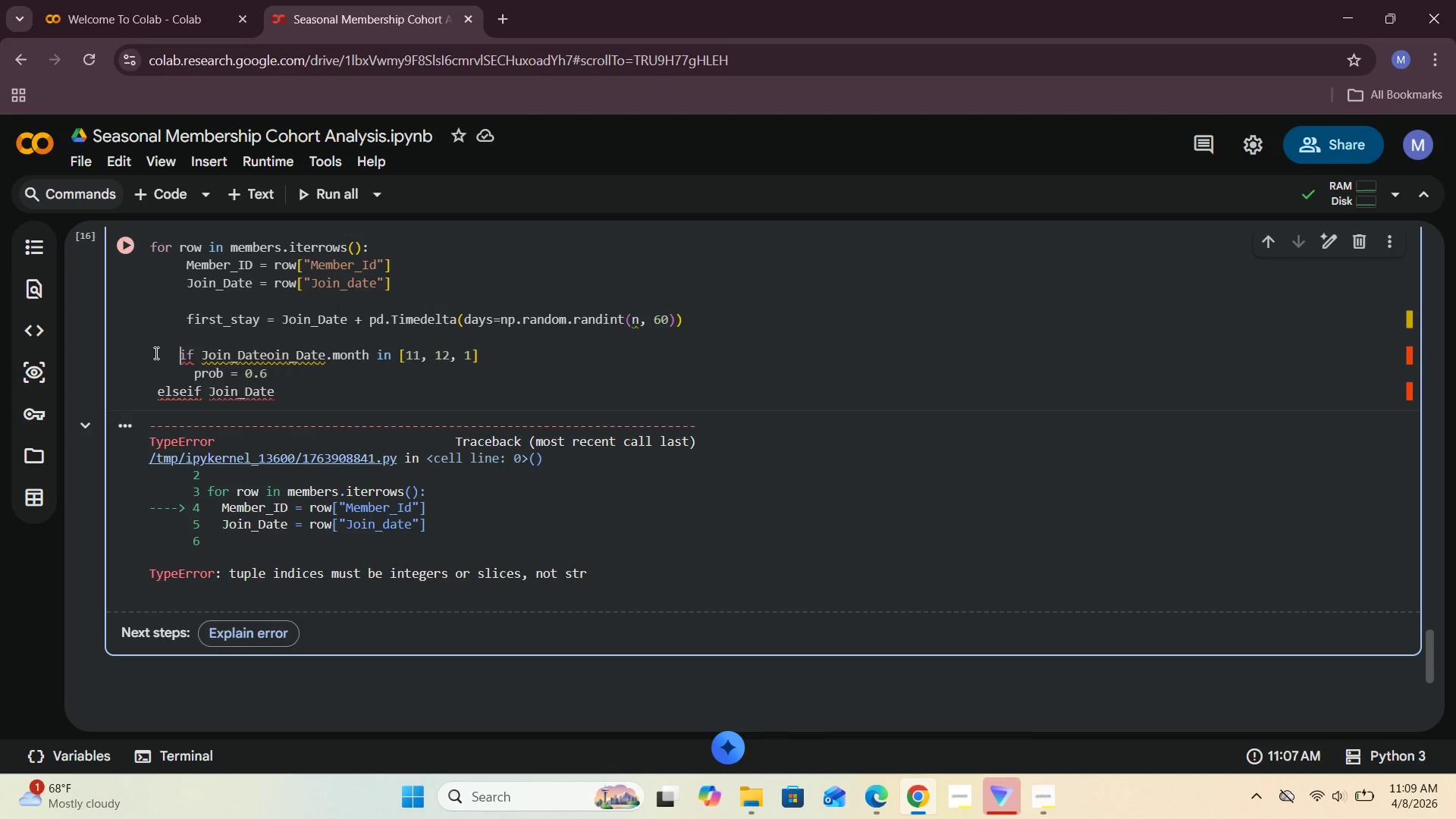 
key(Space)
 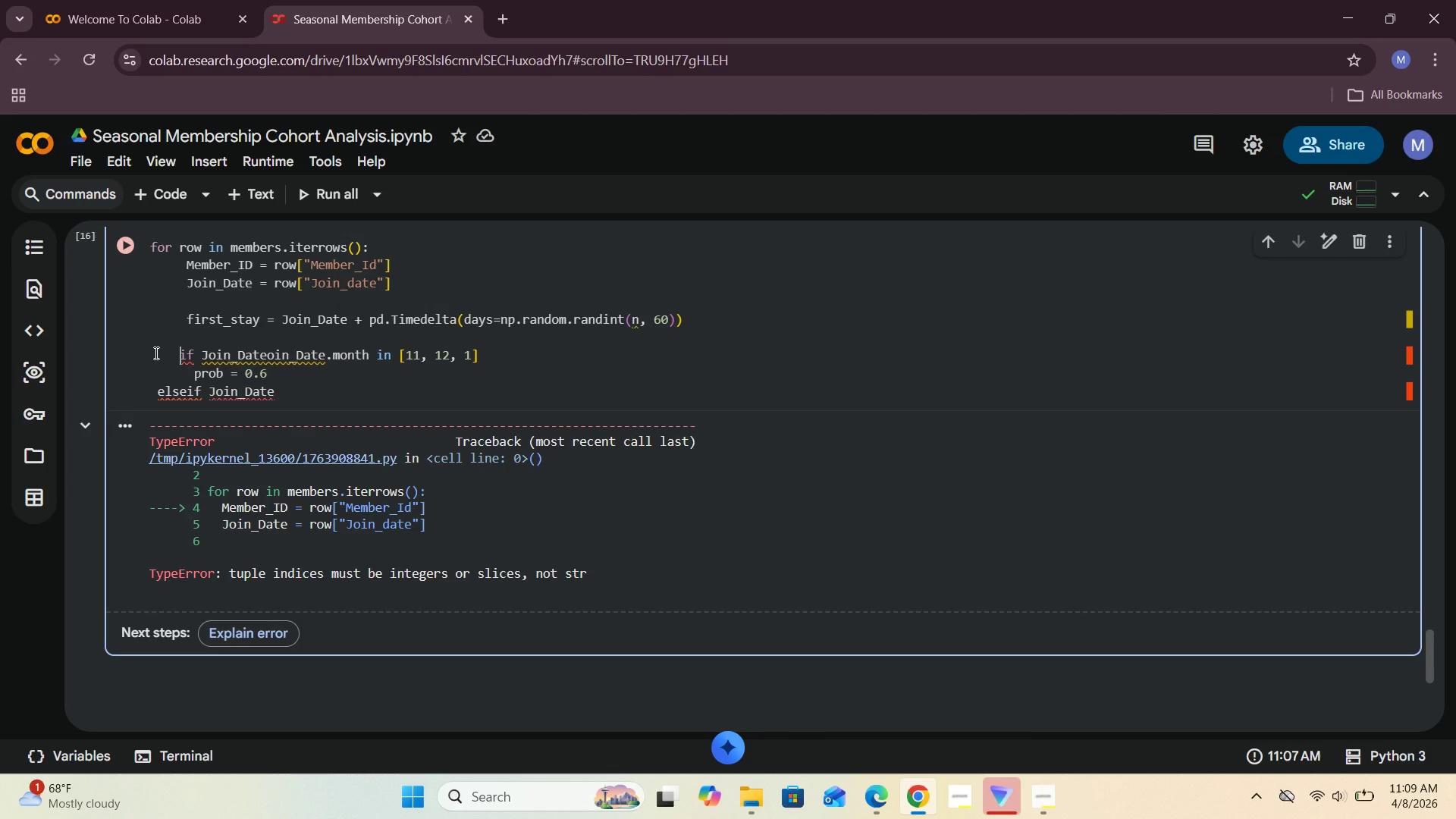 
key(Space)
 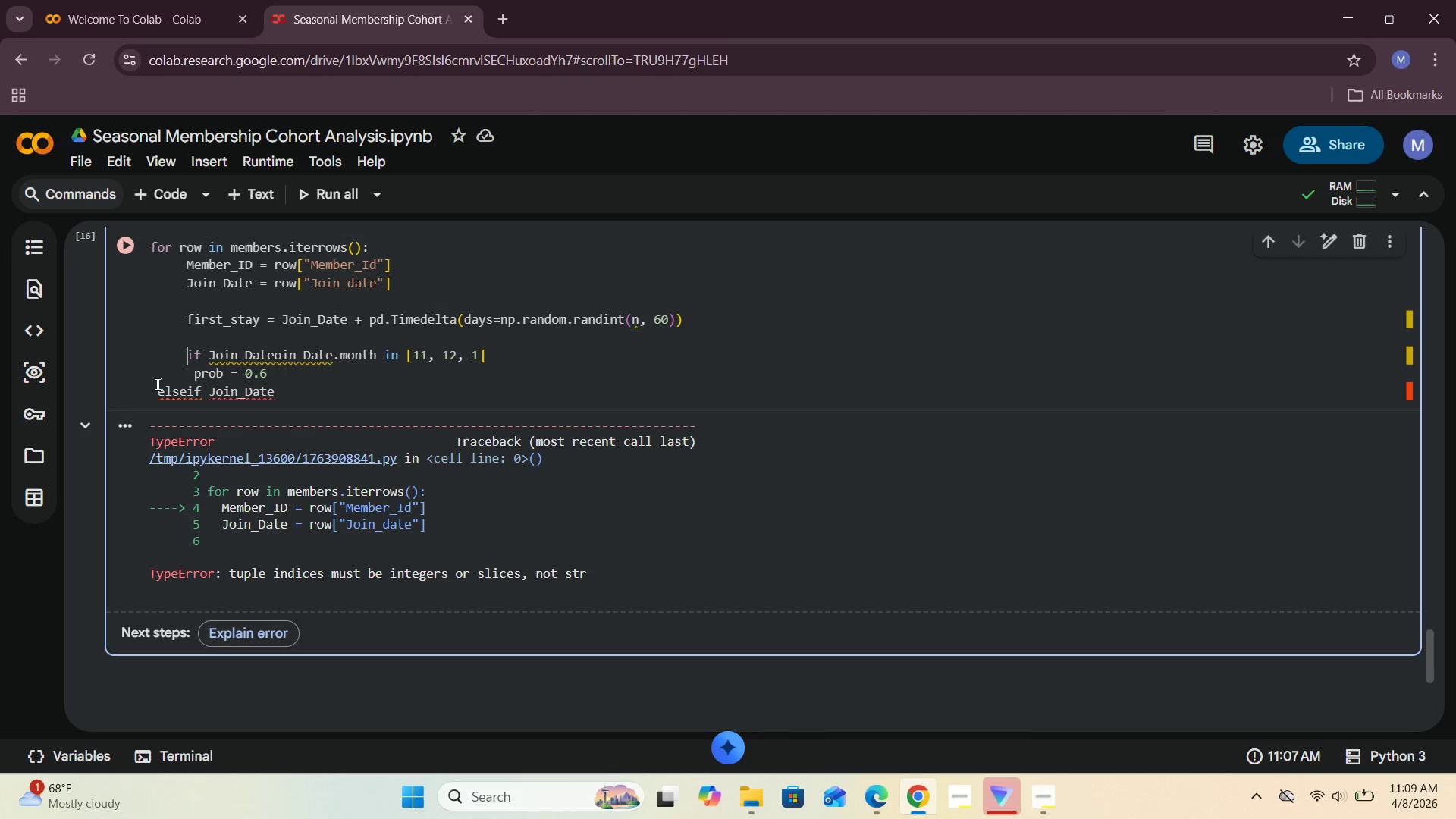 
left_click([156, 388])
 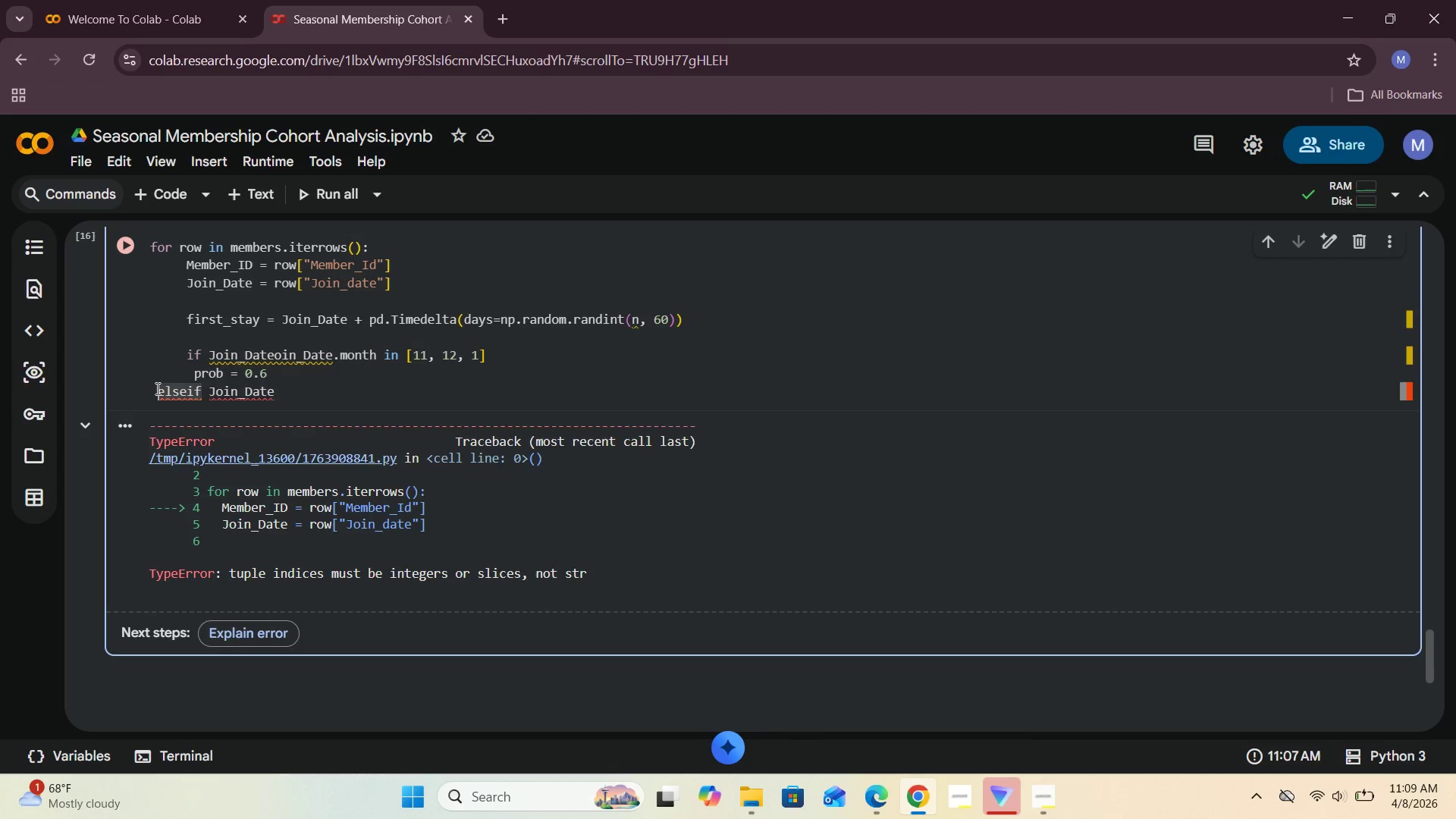 
key(Space)
 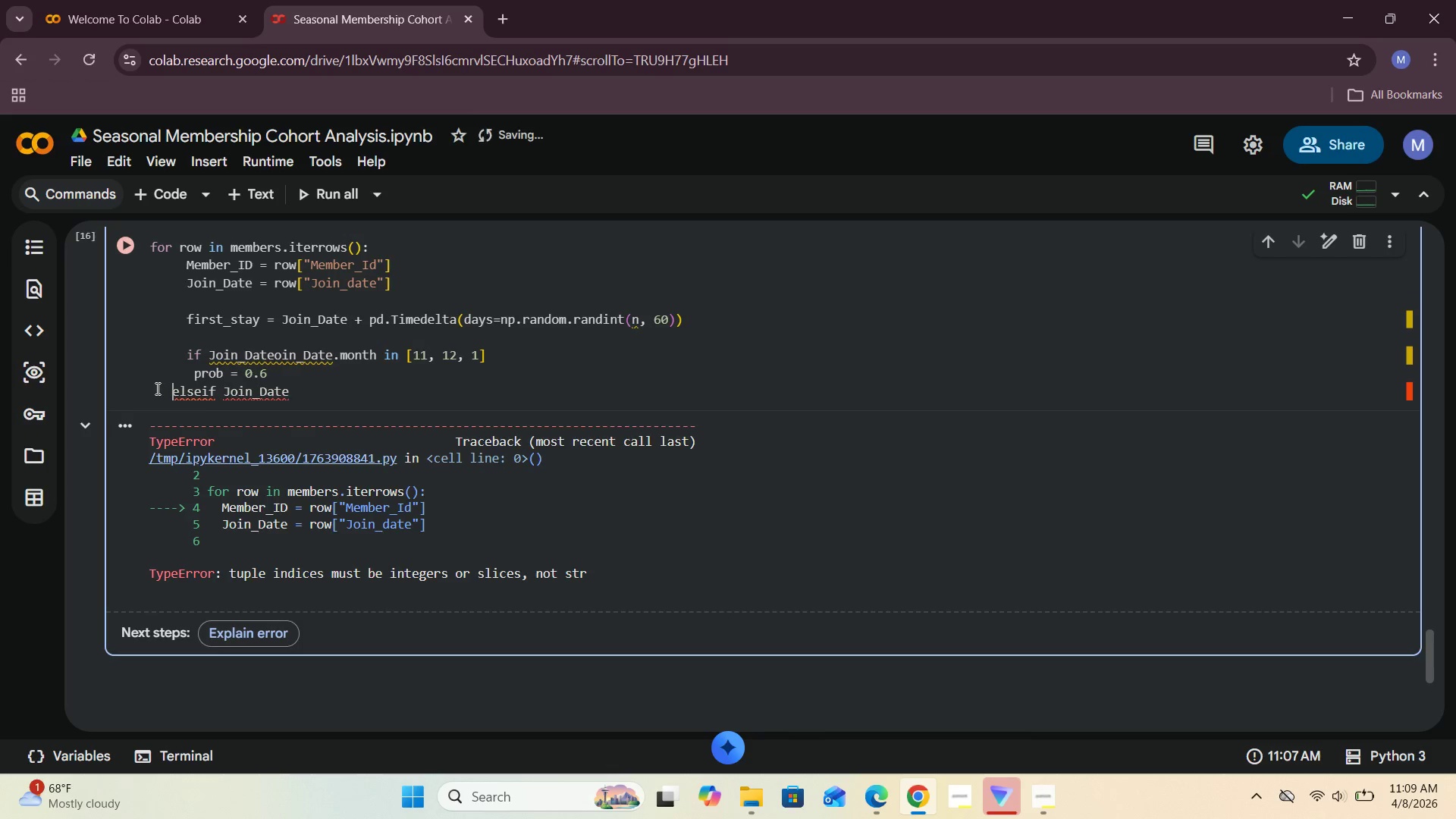 
key(Space)
 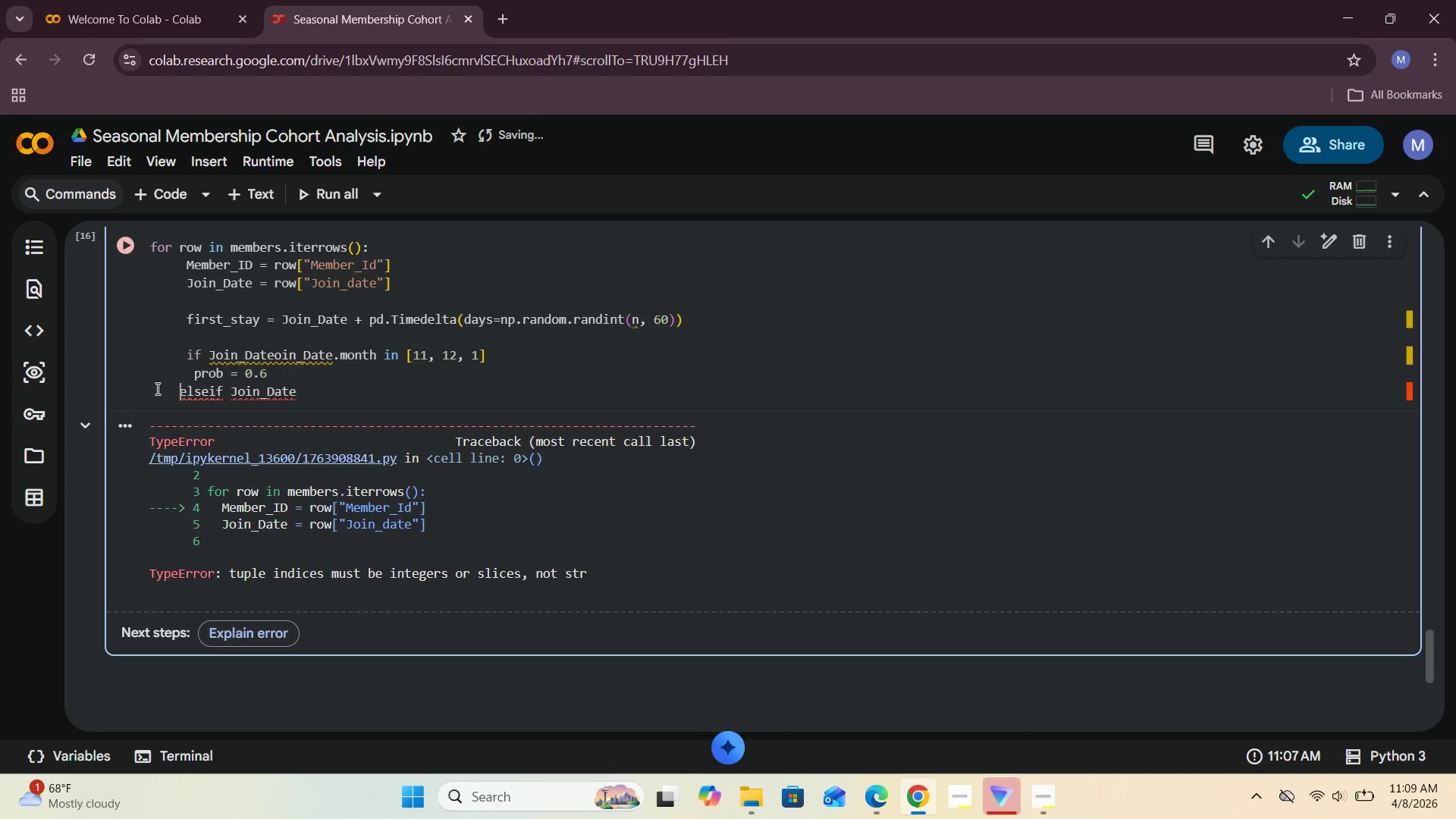 
key(Space)
 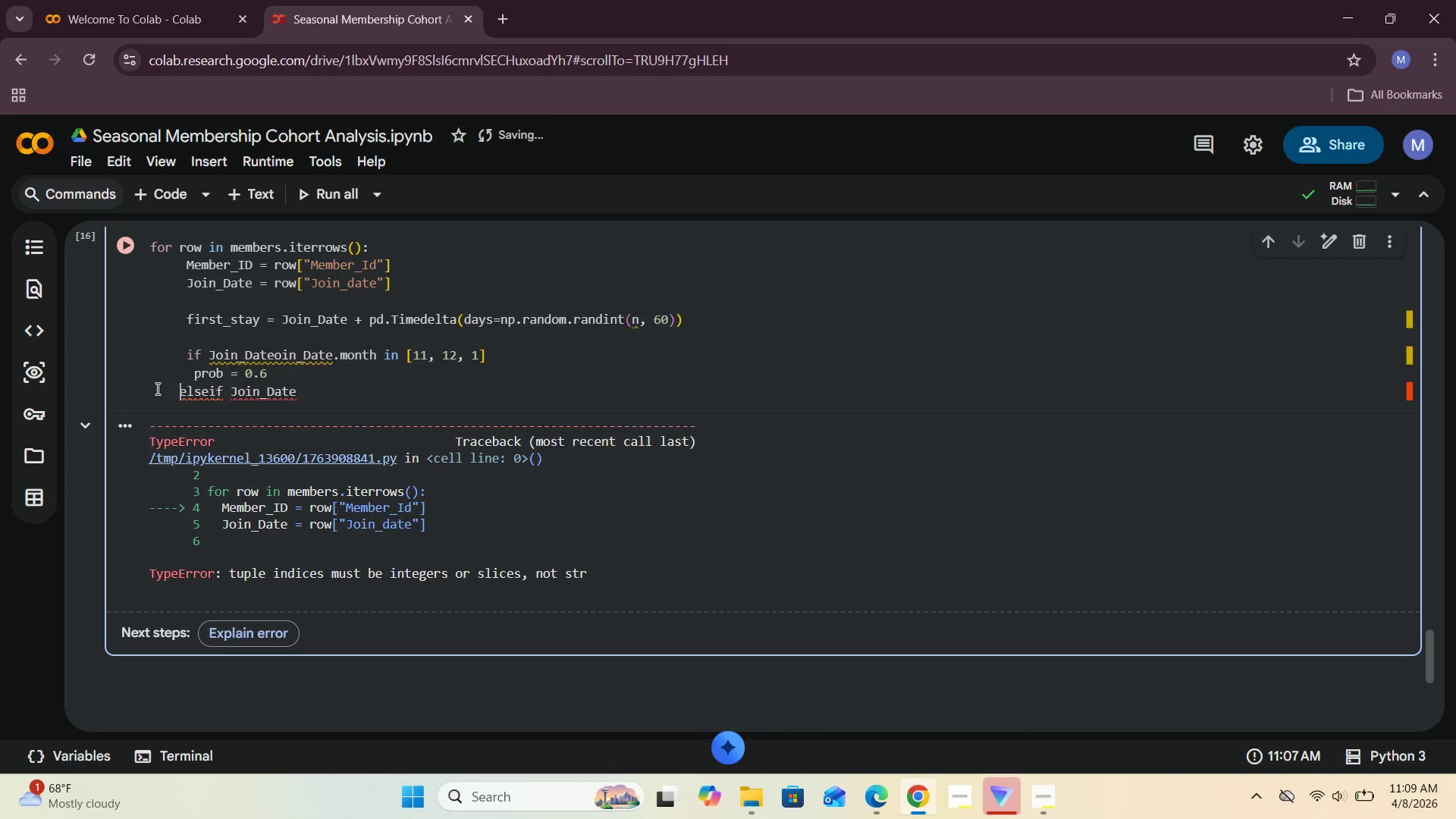 
key(Space)
 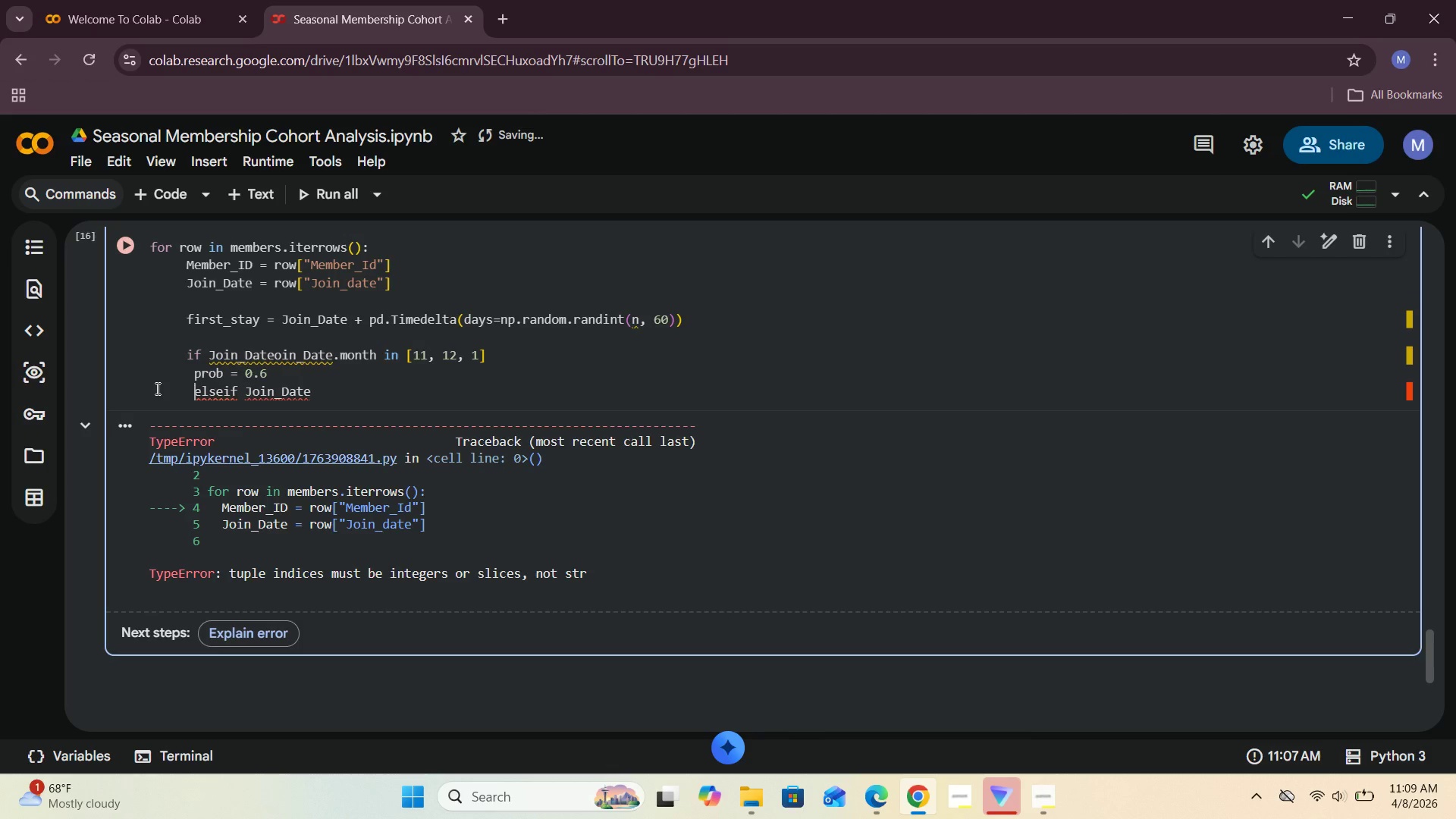 
key(Space)
 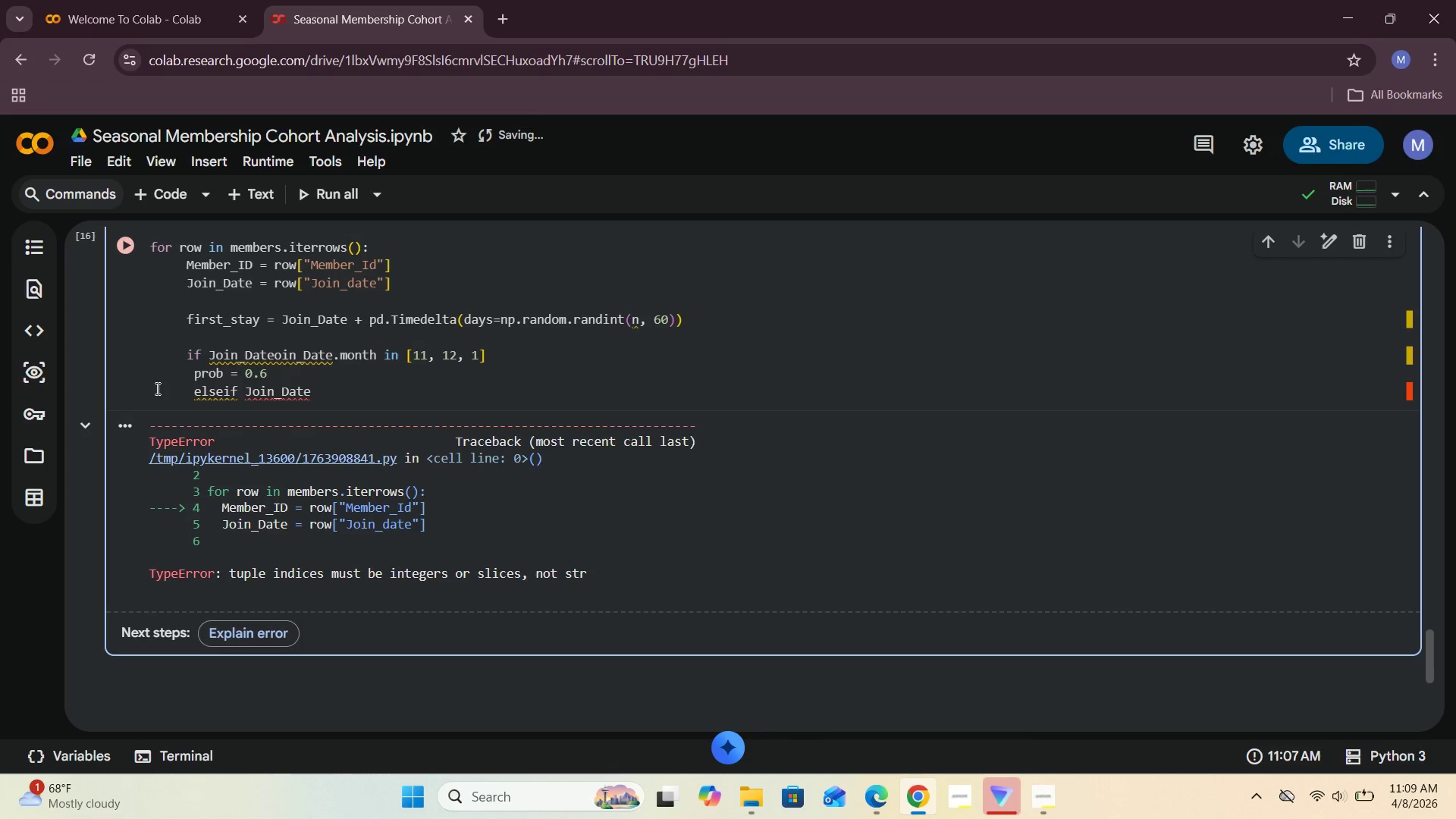 
key(Backspace)
 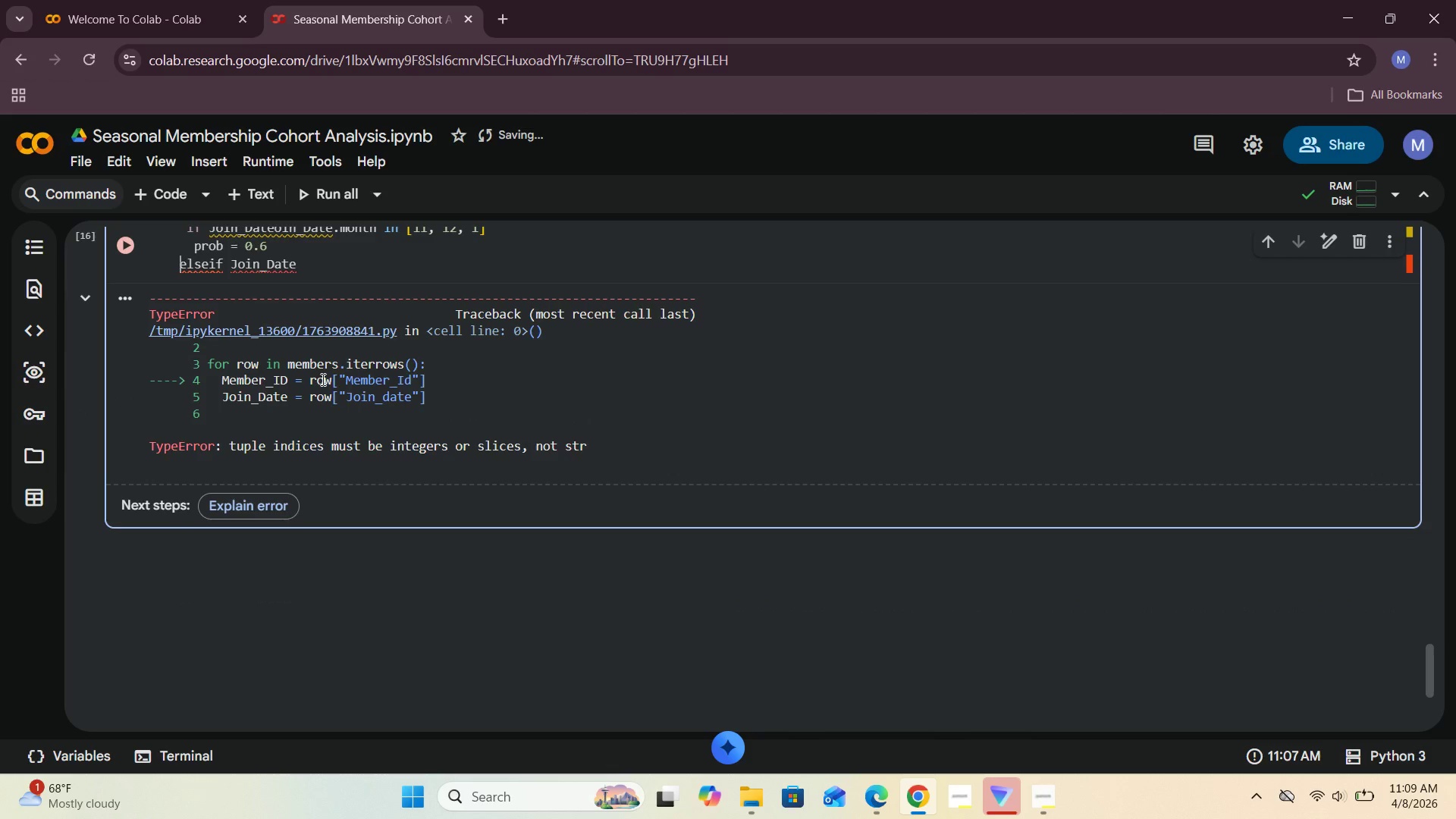 
left_click([319, 266])
 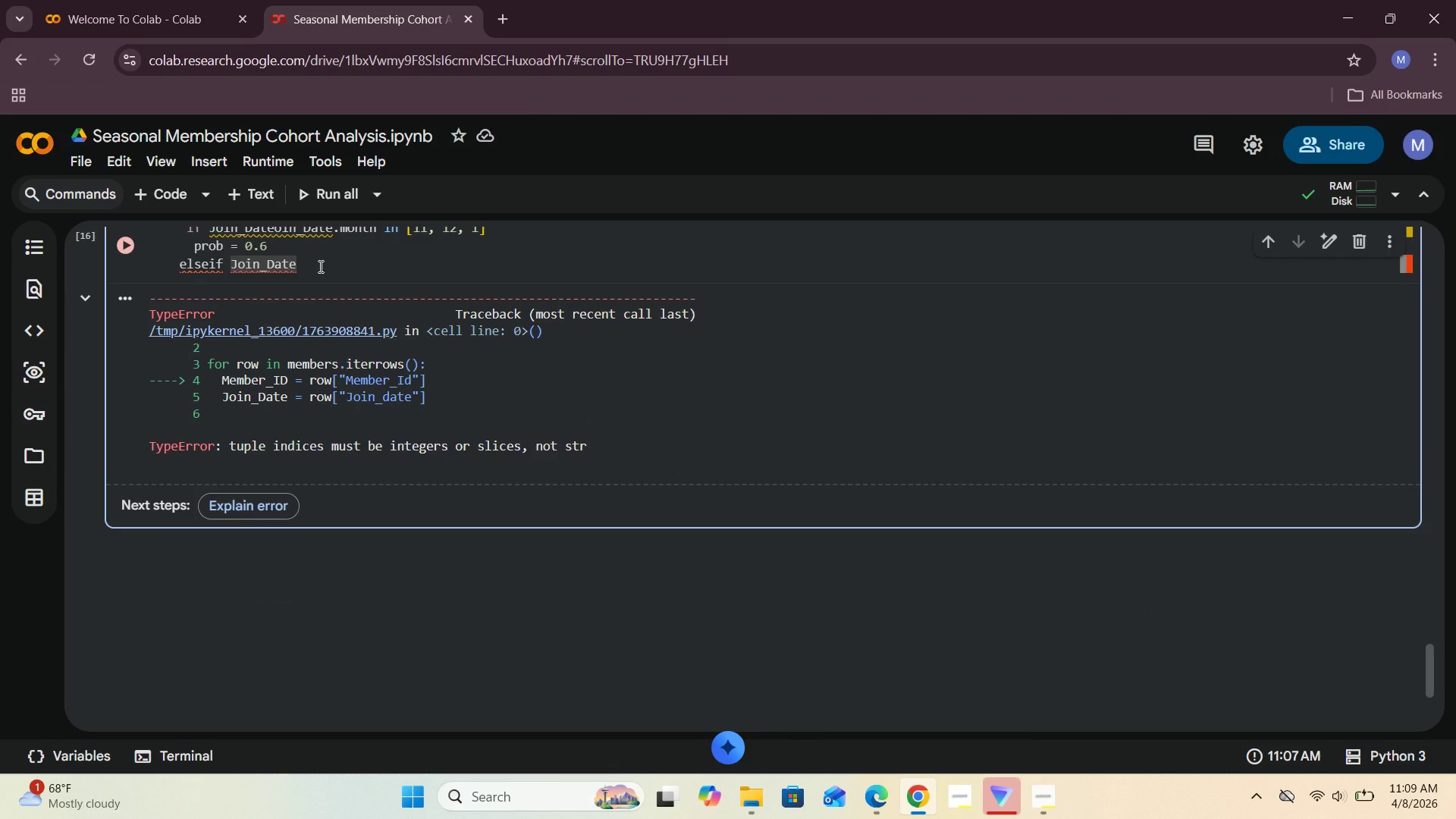 
type(.MONTH IN)
key(Backspace)
key(Backspace)
key(Backspace)
key(Backspace)
key(Backspace)
key(Backspace)
key(Backspace)
key(Backspace)
type(month)
 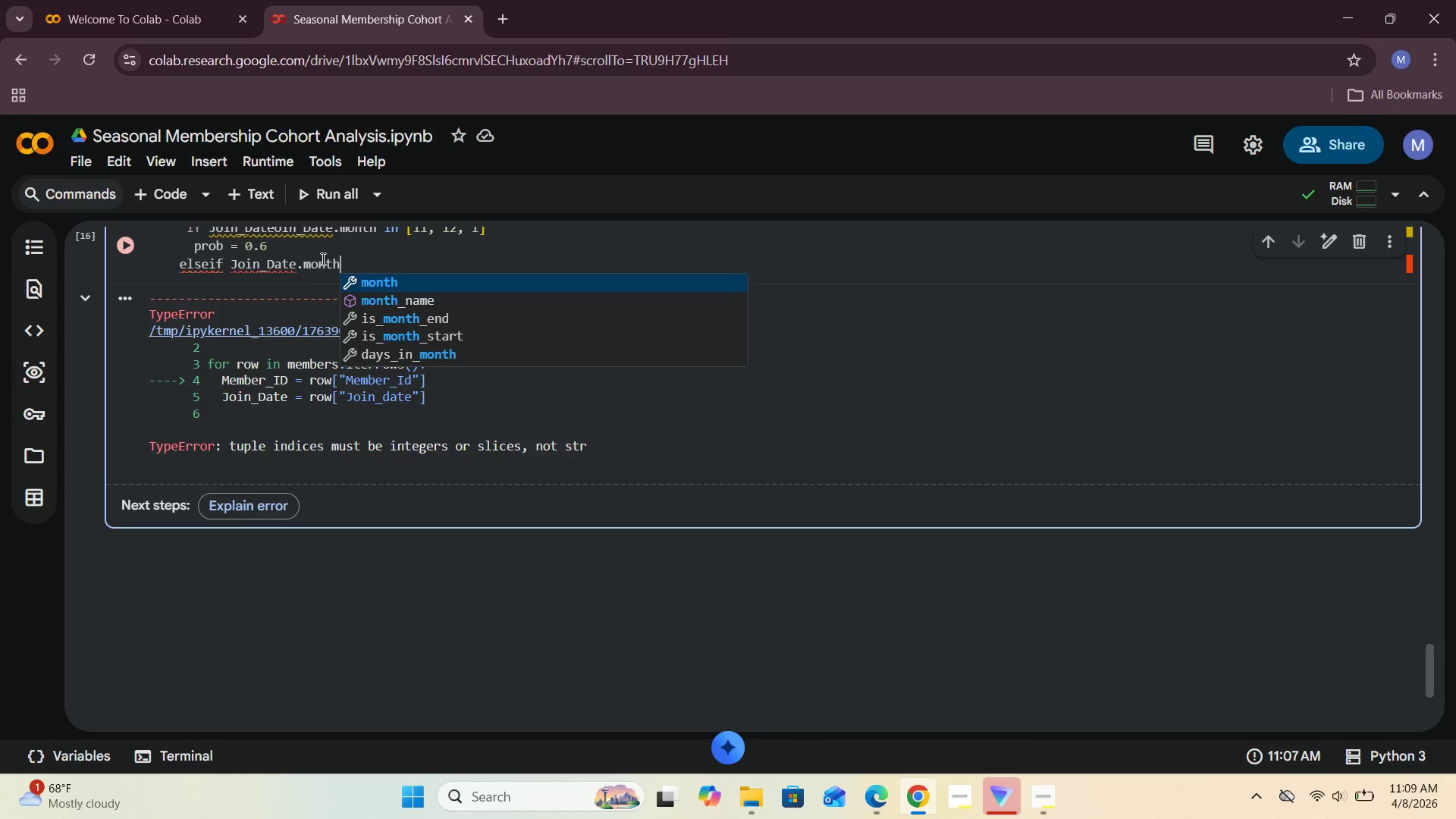 
left_click([406, 282])
 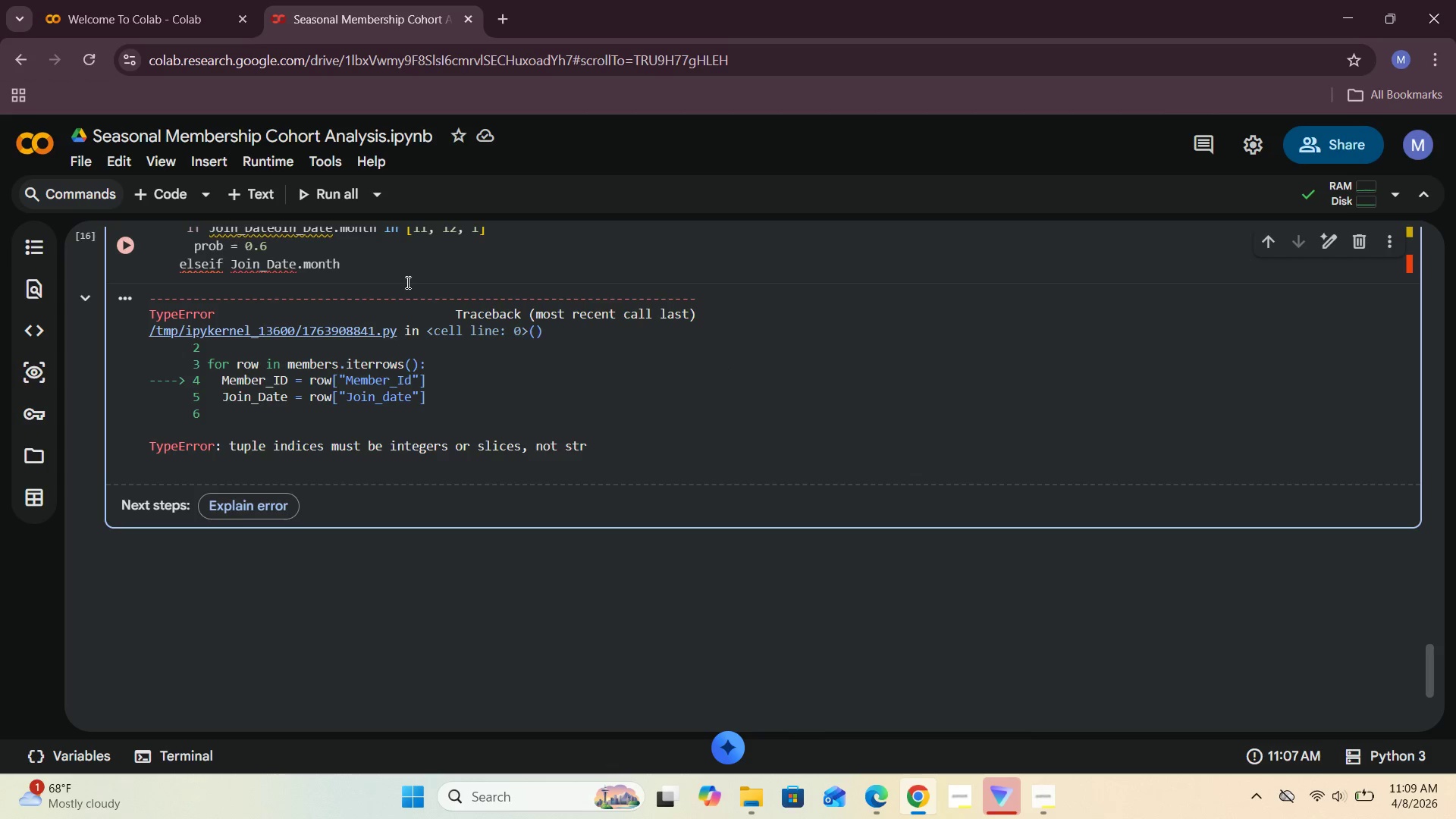 
type( in )
 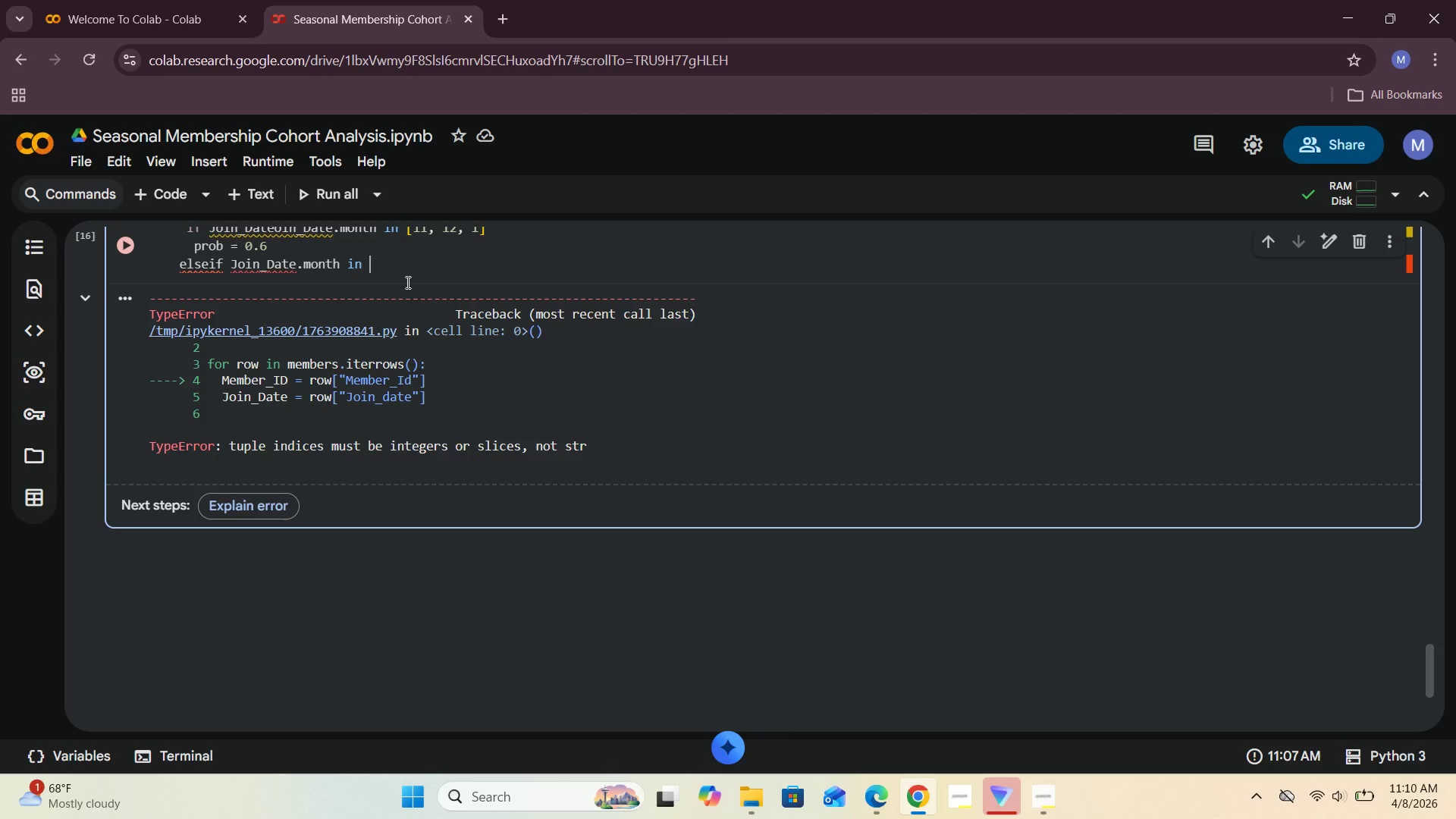 
wait(5.27)
 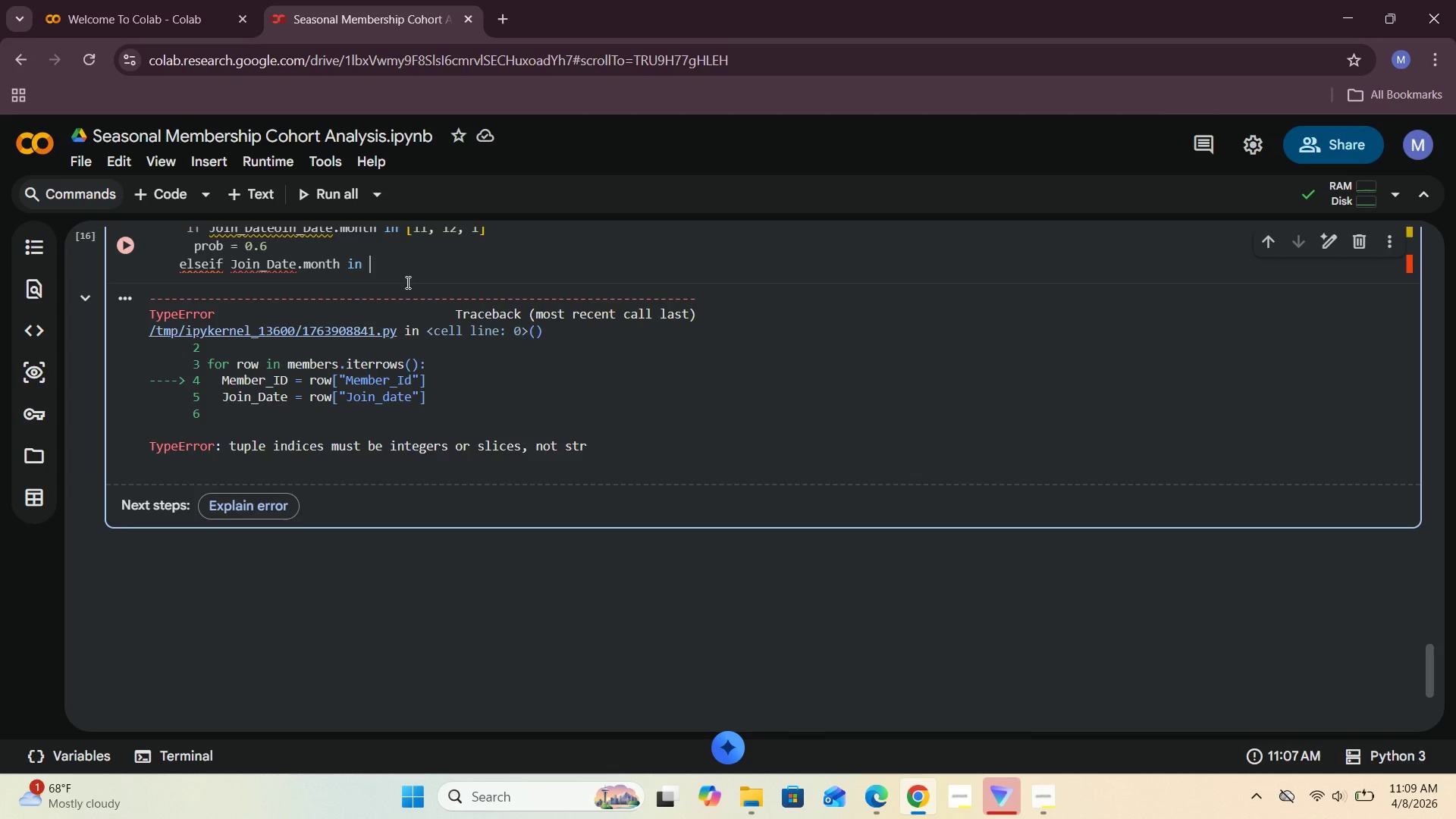 
key(BracketLeft)
 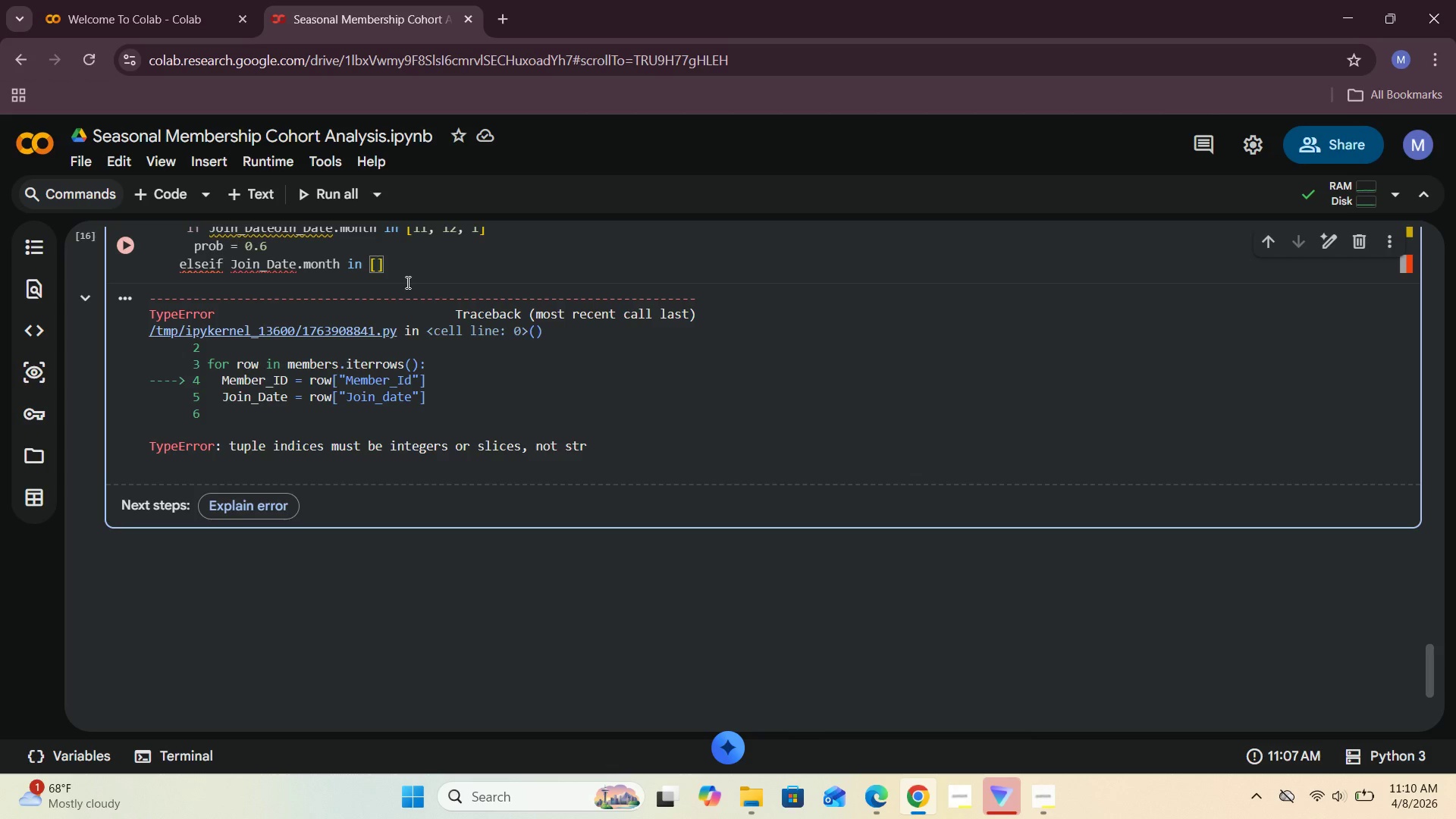 
key(6)
 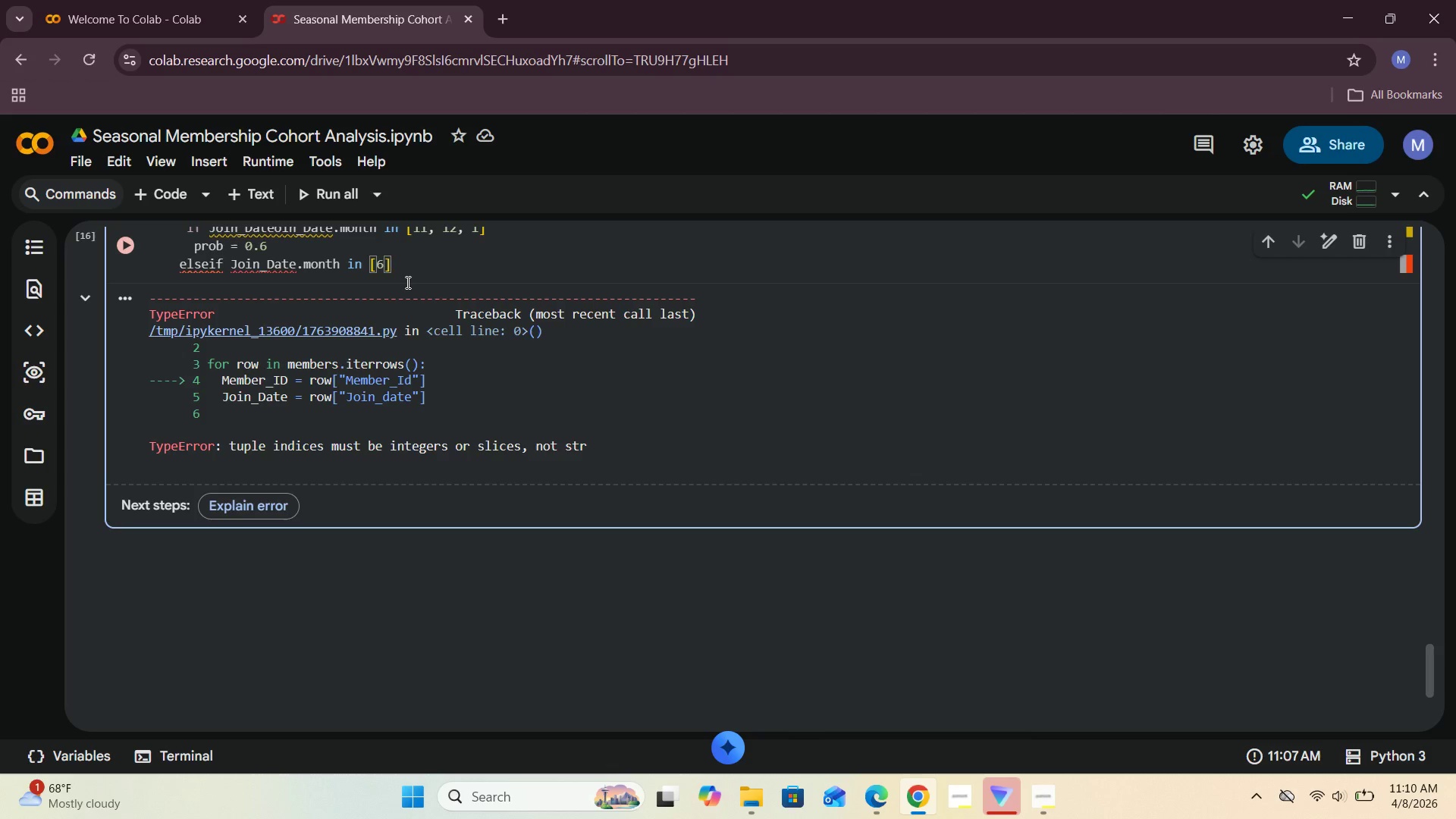 
key(Comma)
 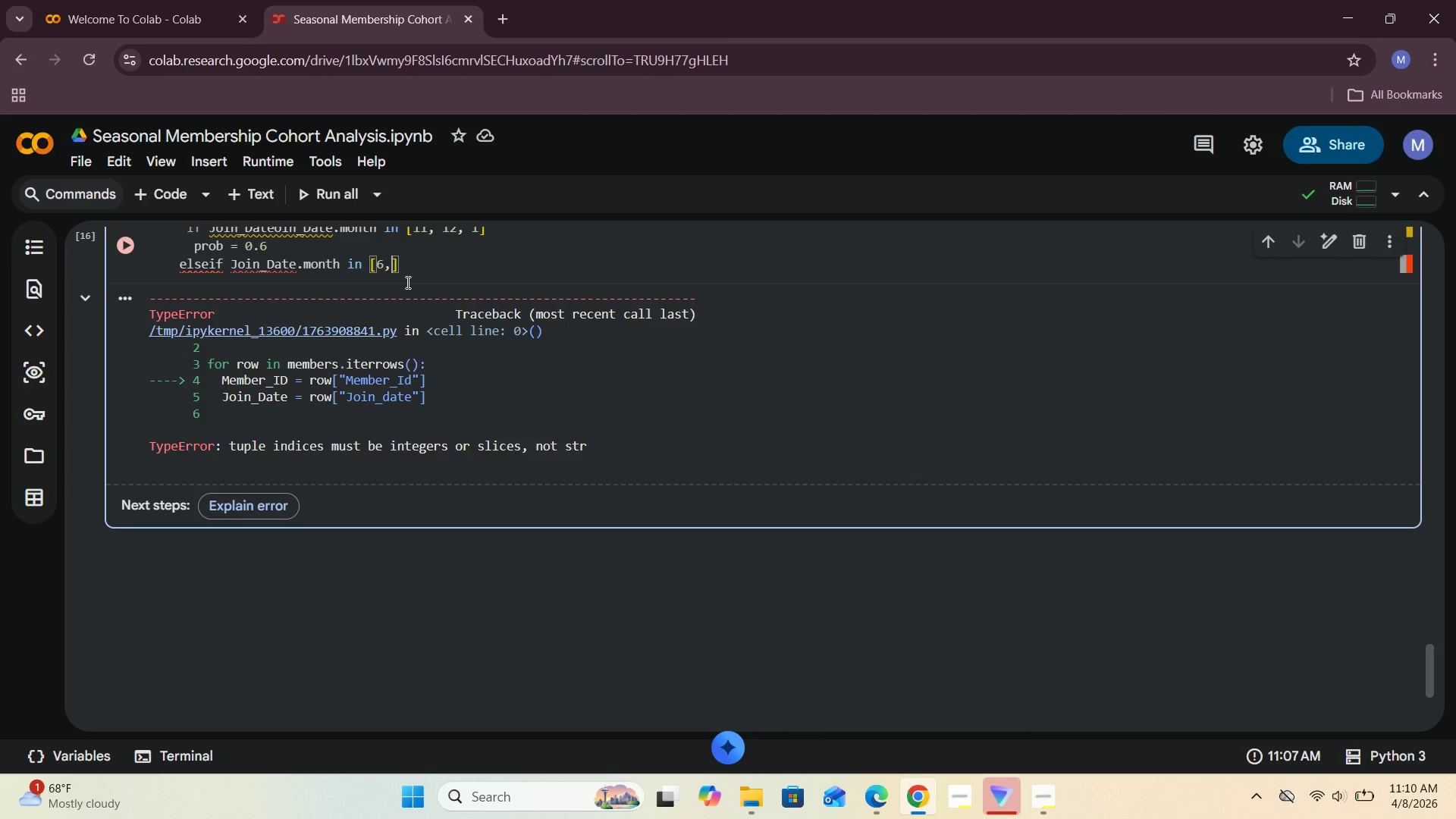 
key(Space)
 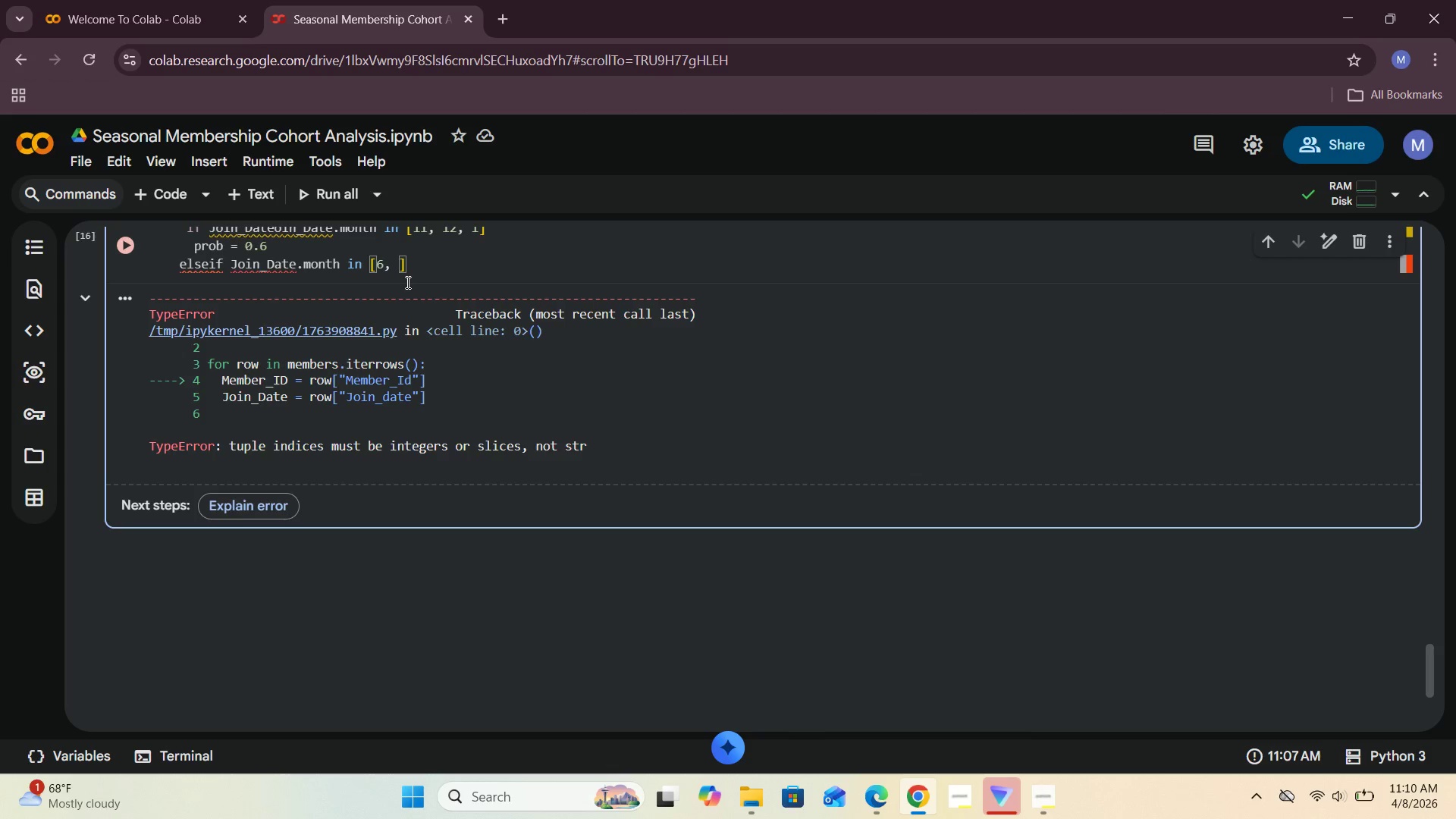 
key(7)
 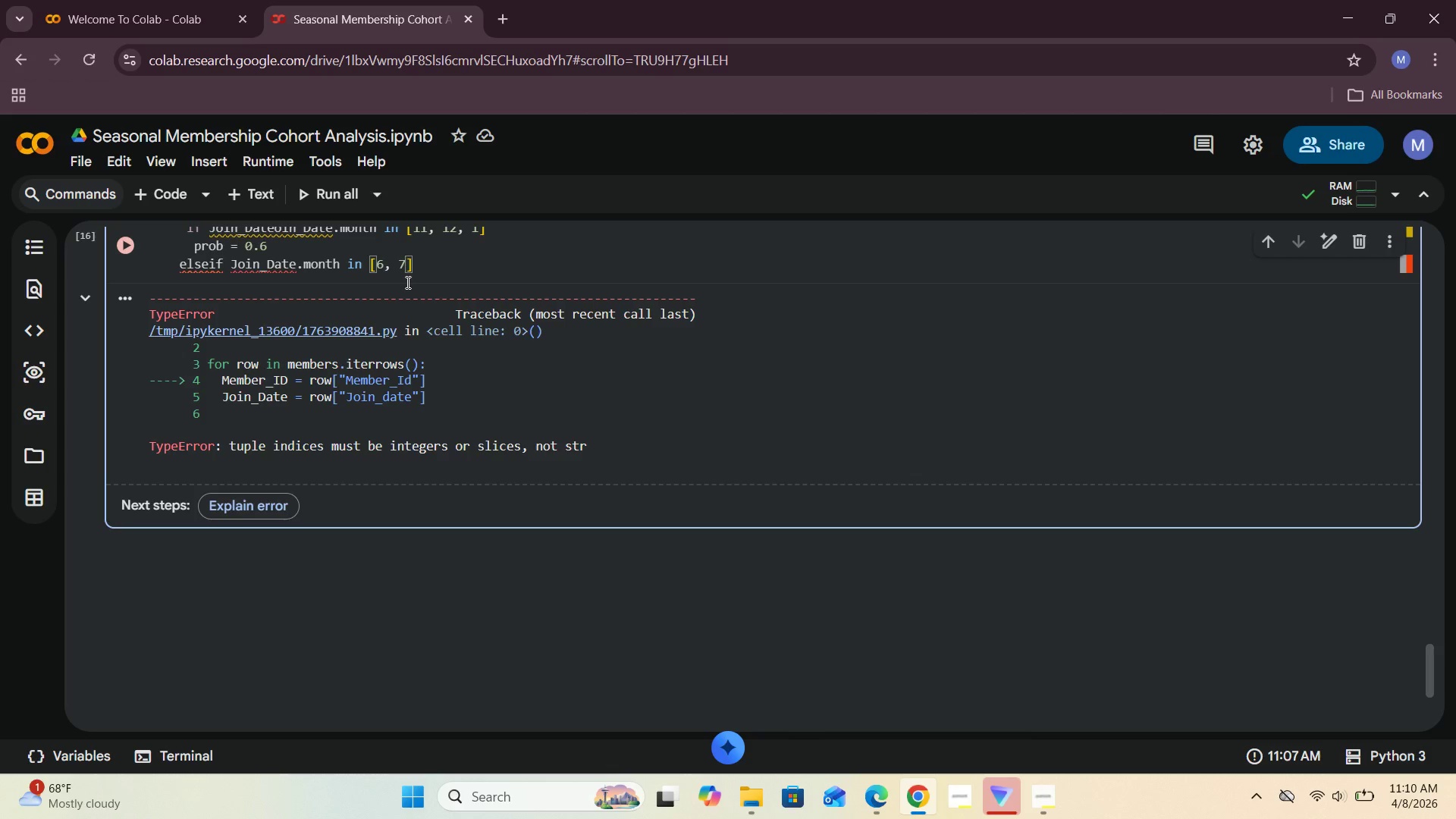 
key(Comma)
 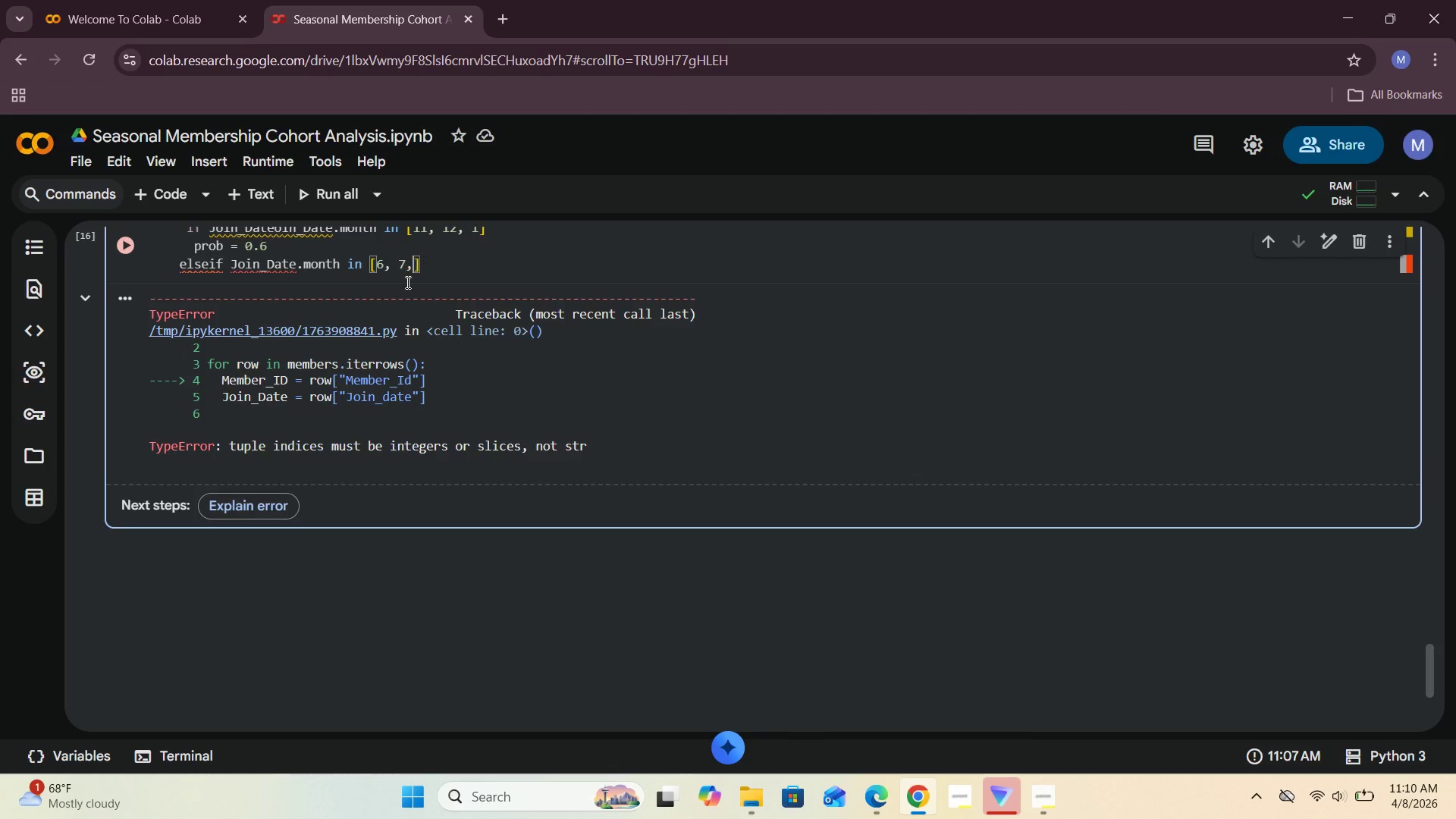 
key(Space)
 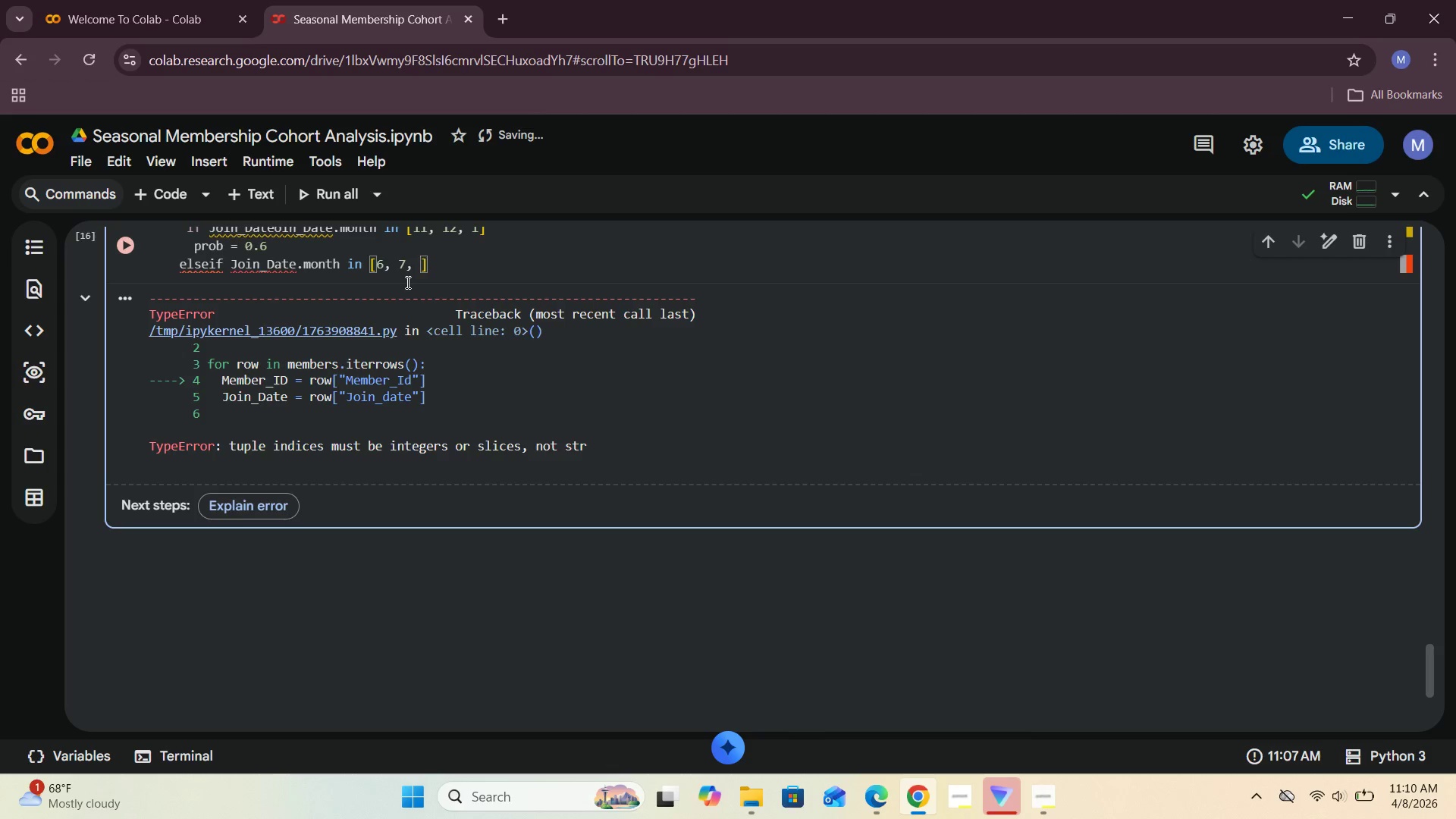 
key(8)
 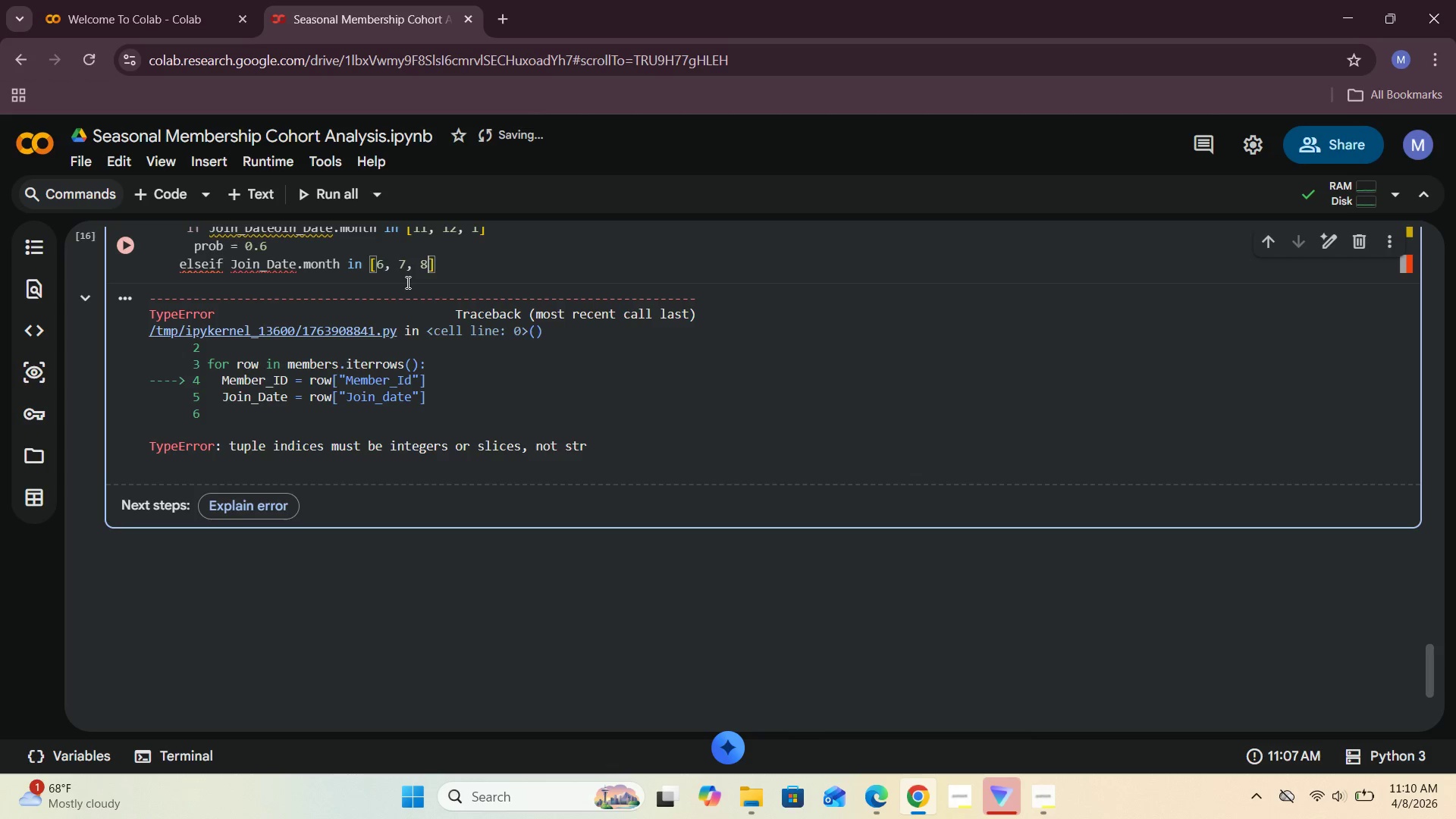 
key(ArrowRight)
 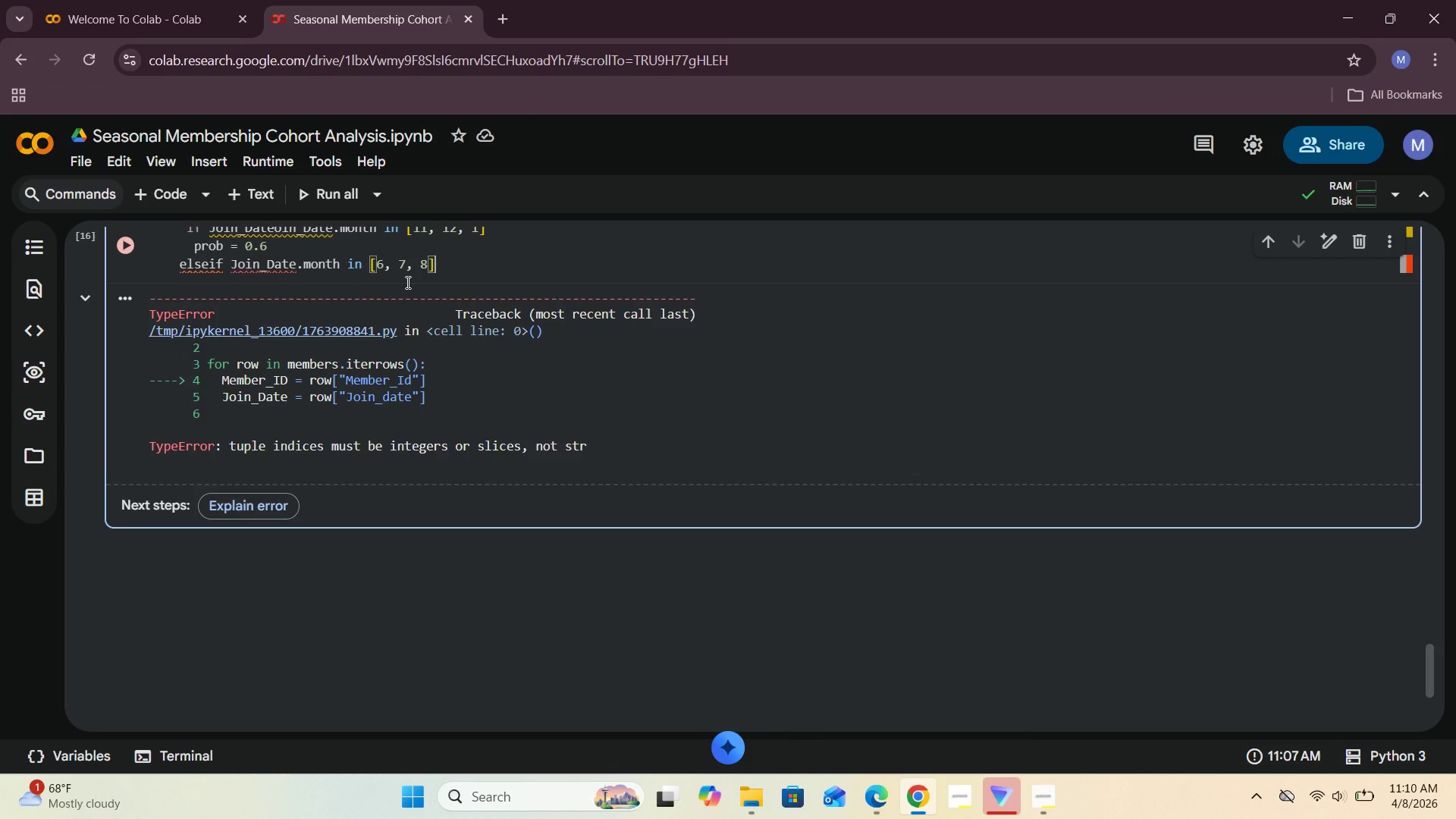 
key(Enter)
 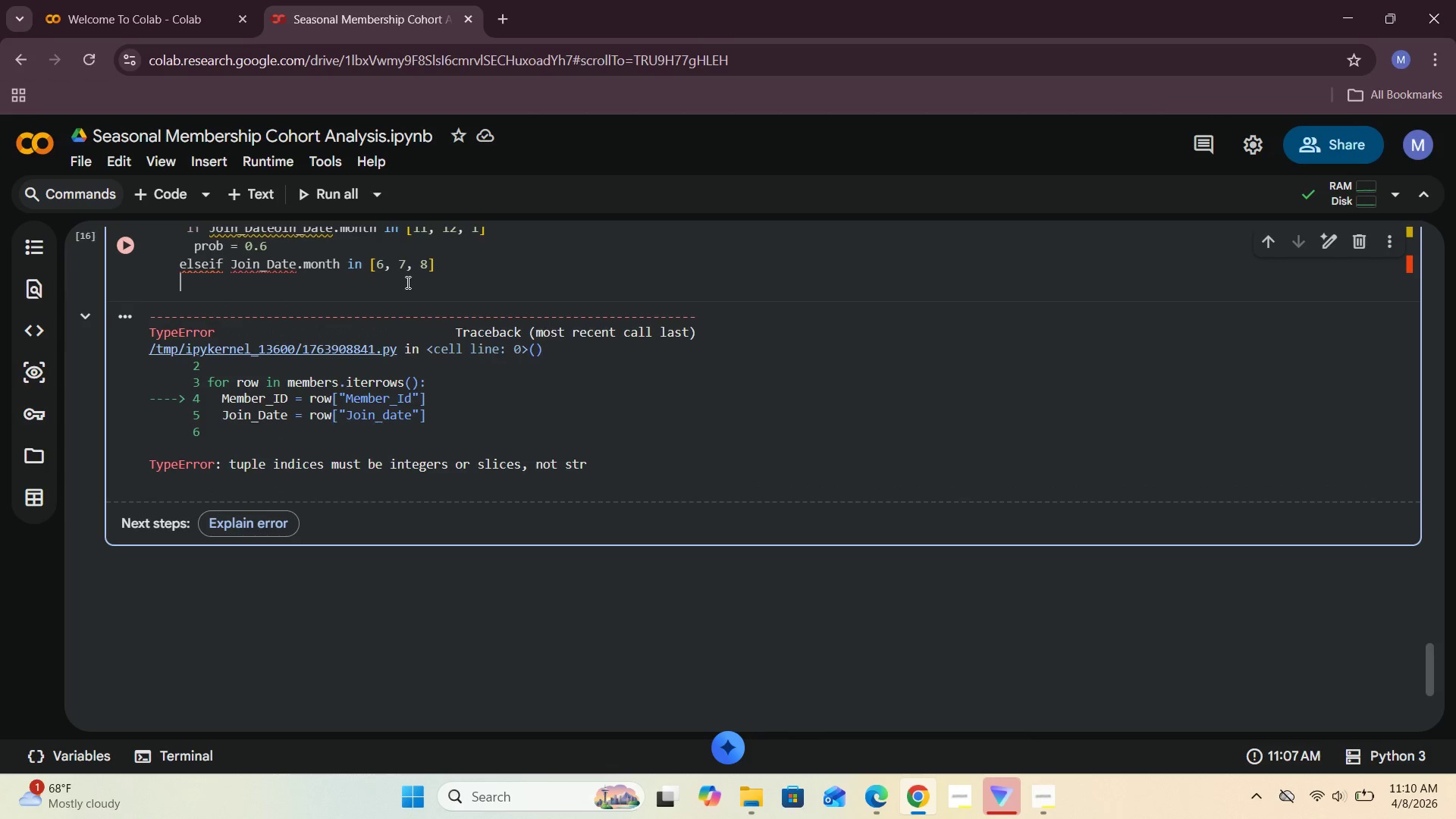 
scroll: coordinate [406, 282], scroll_direction: up, amount: 3.0
 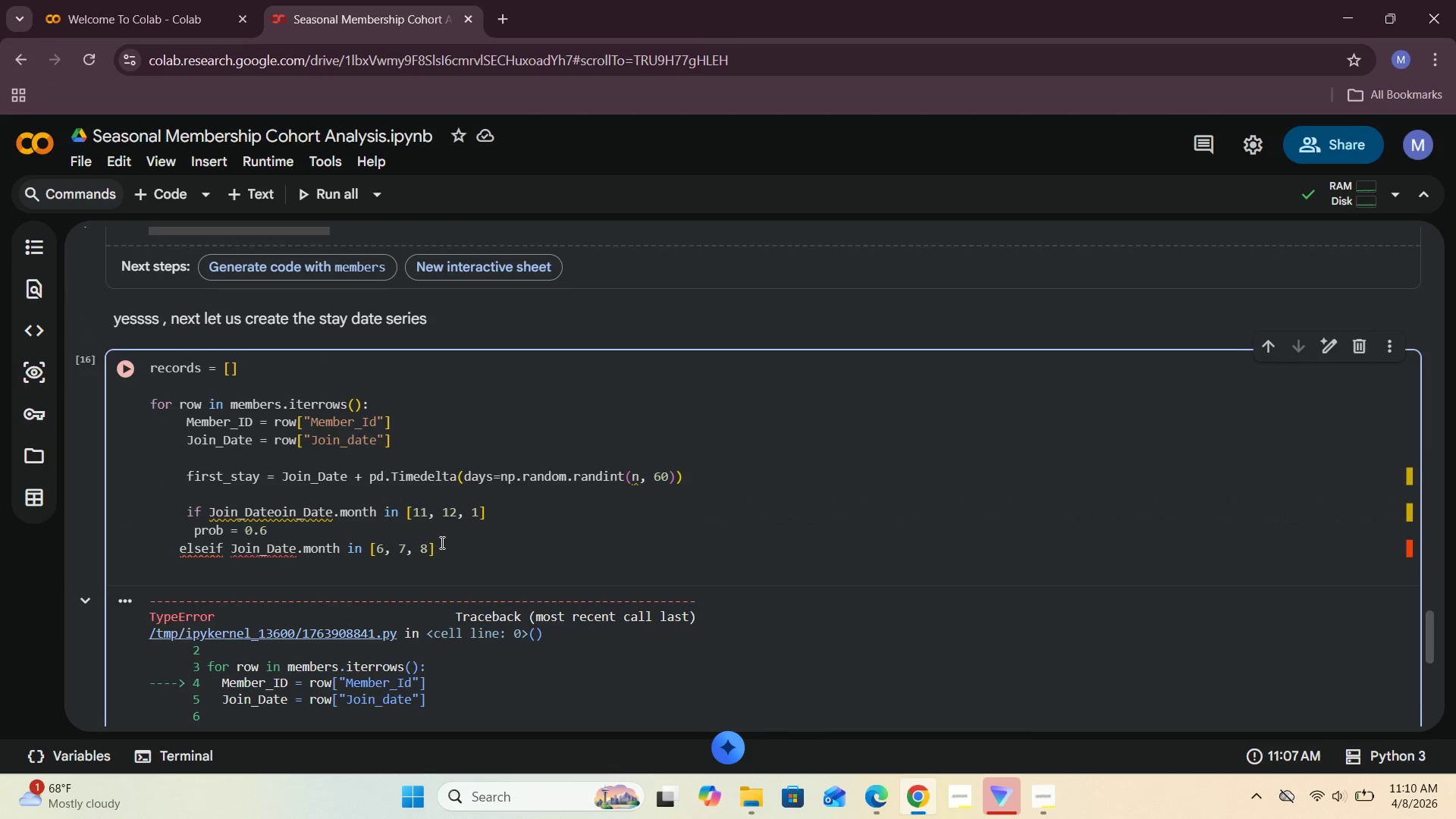 
key(Space)
 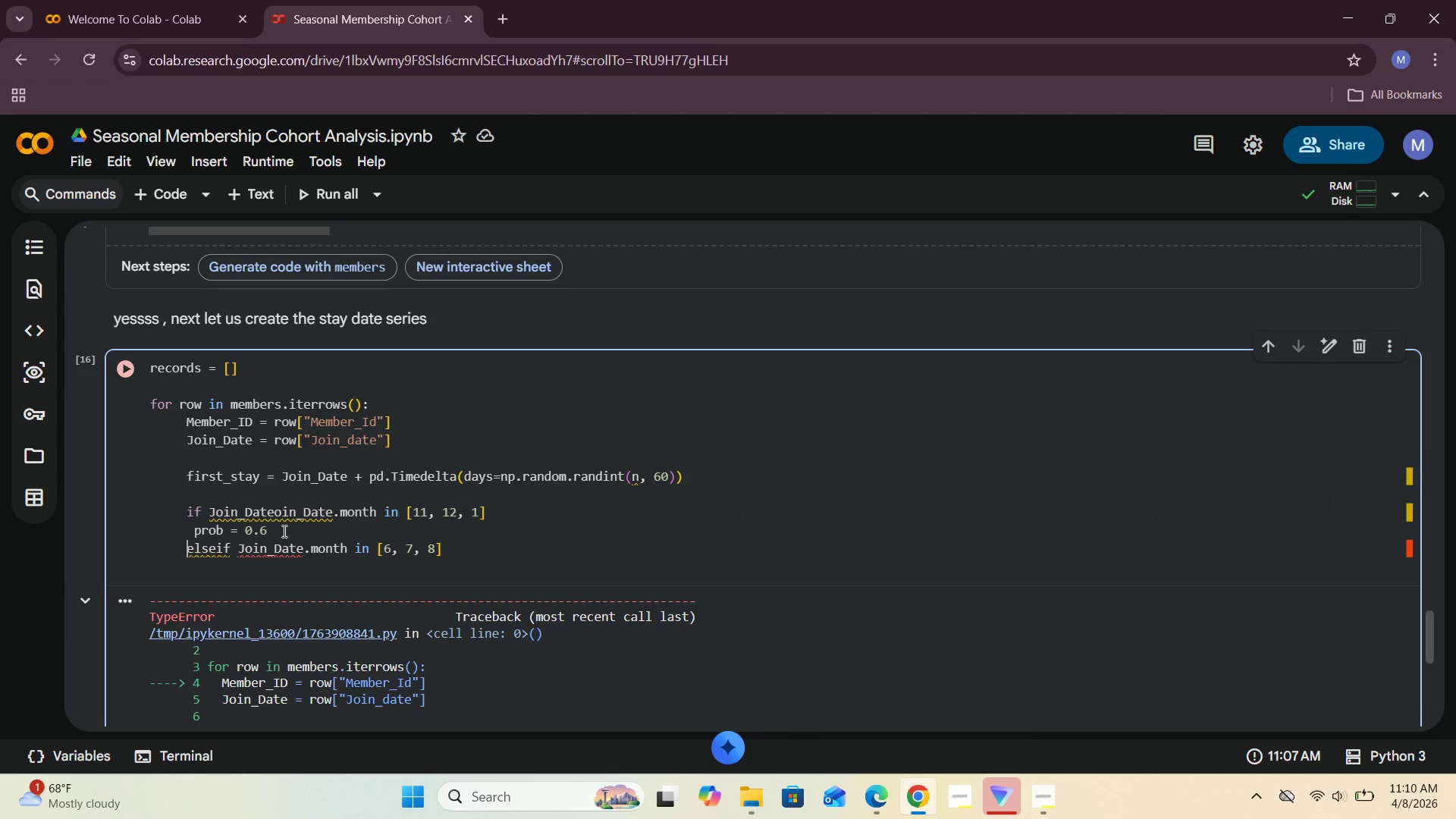 
left_click([468, 548])
 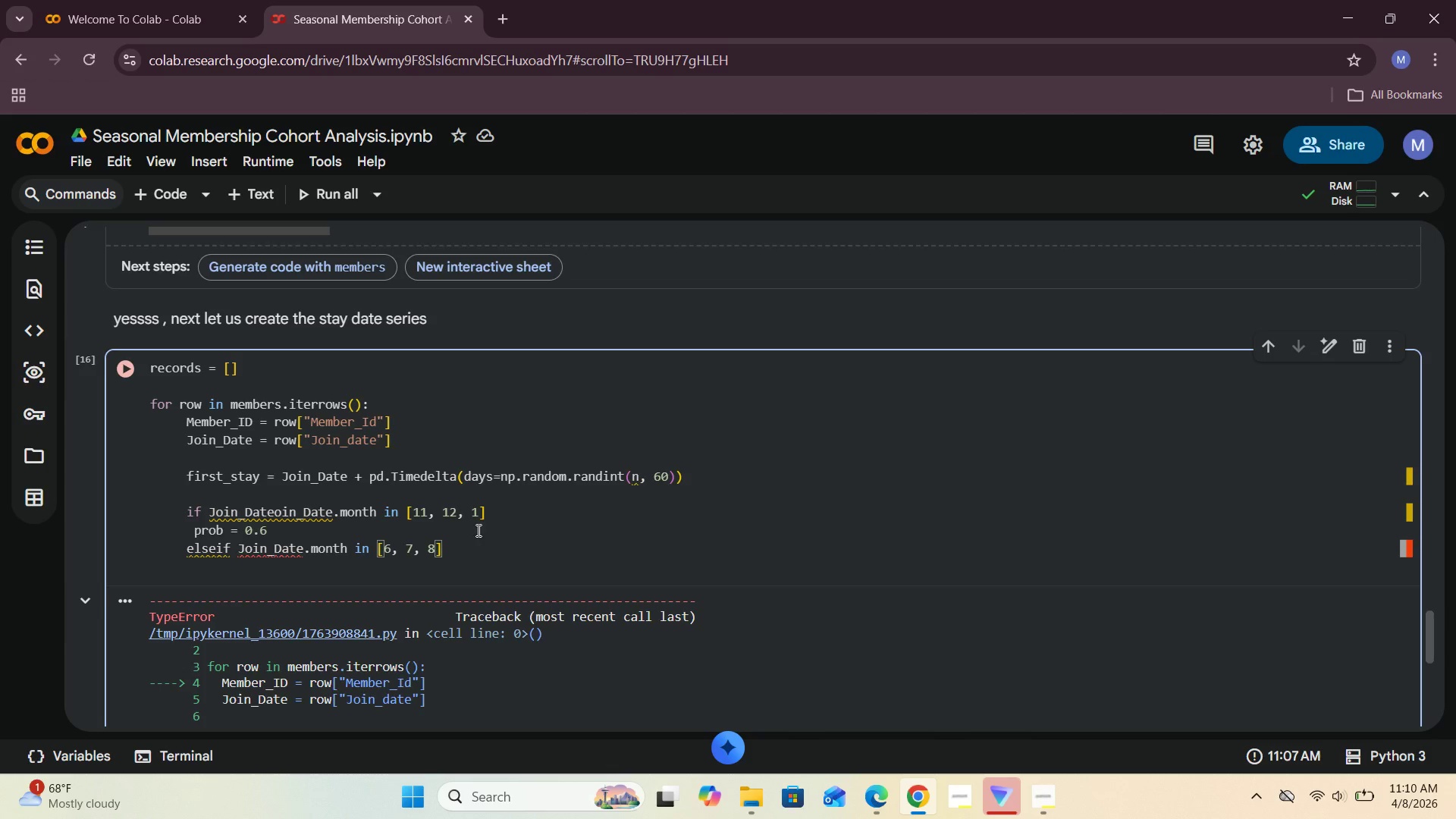 
key(Enter)
 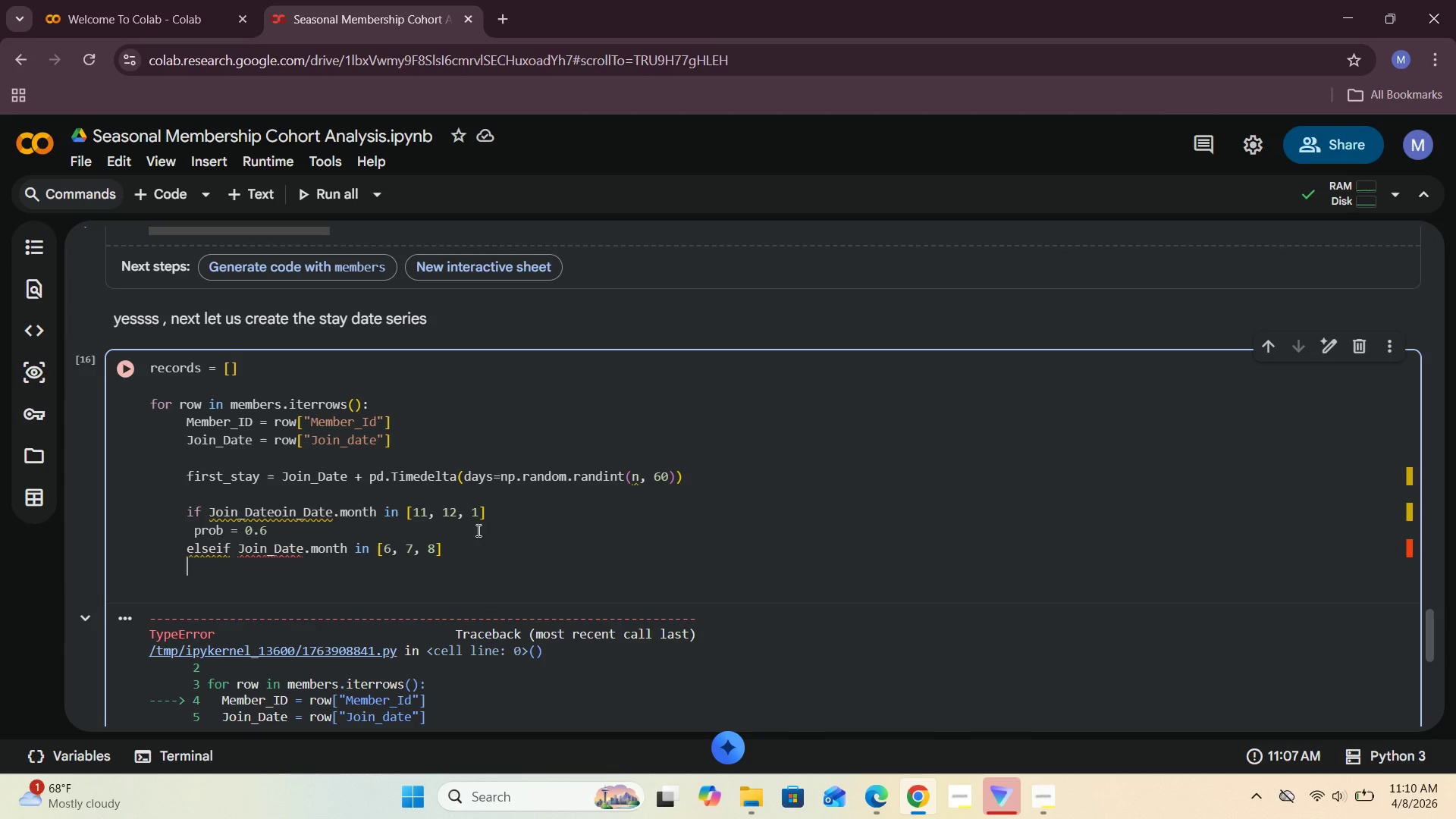 
key(Space)
 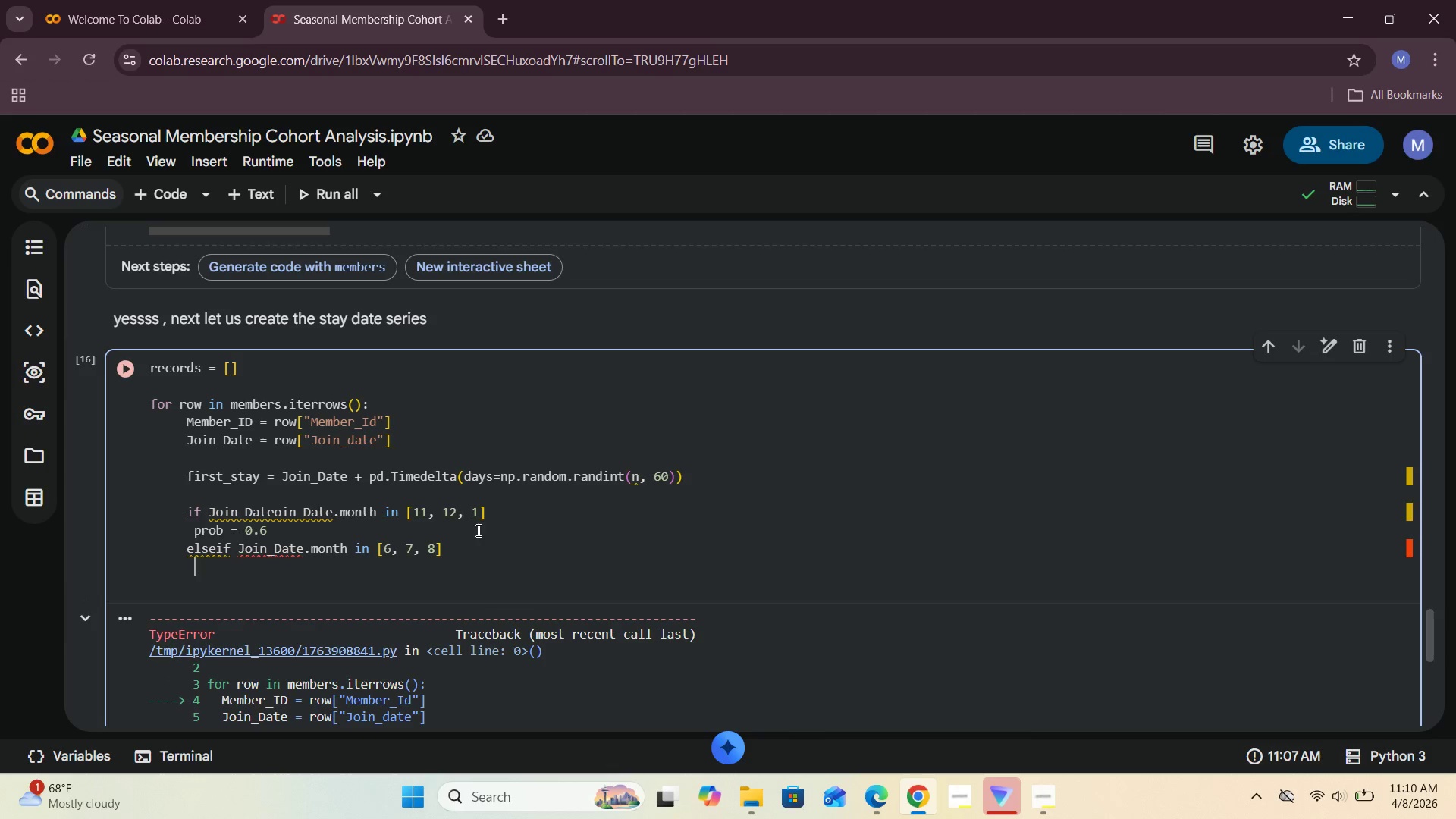 
key(Space)
 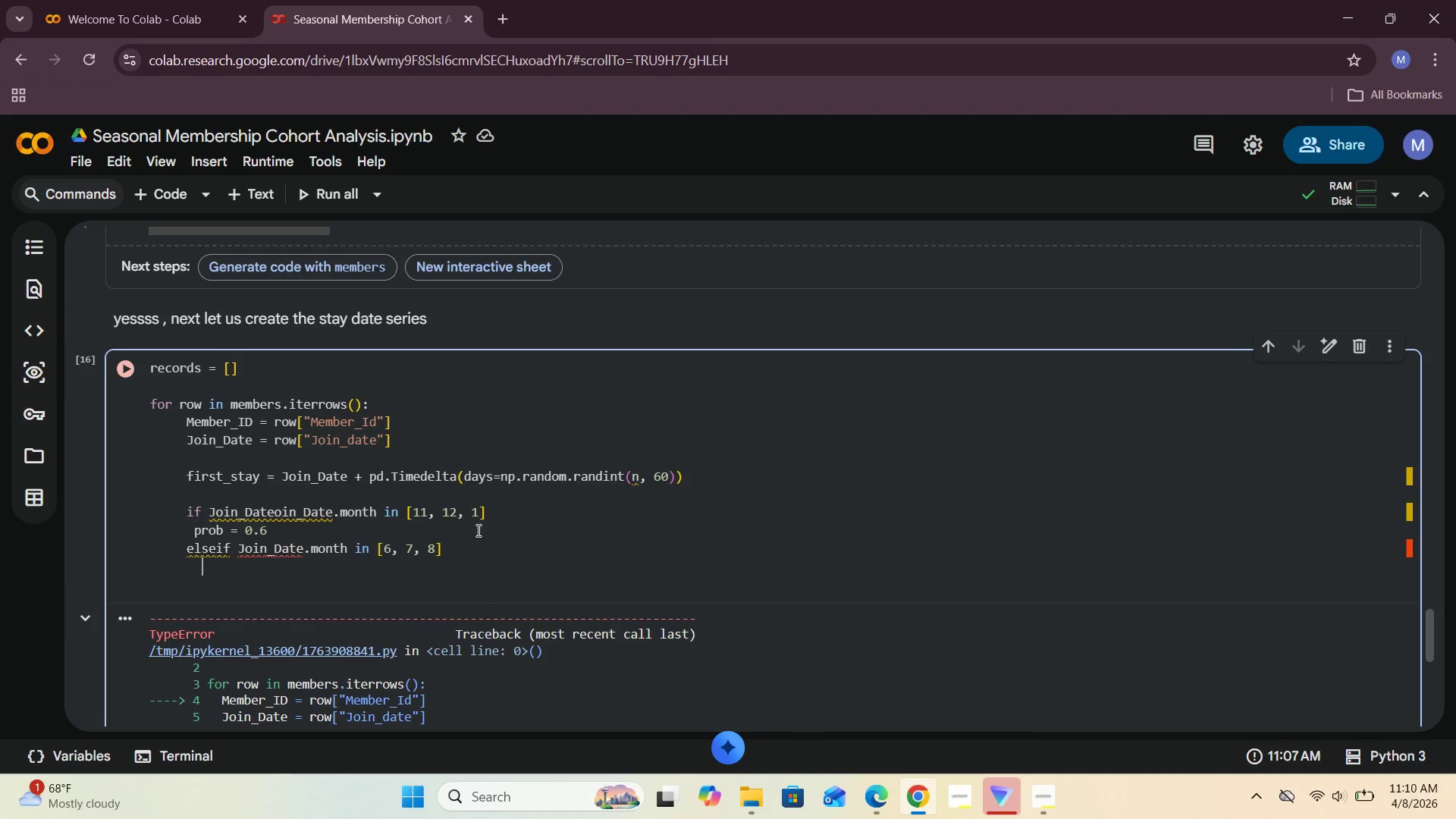 
key(Space)
 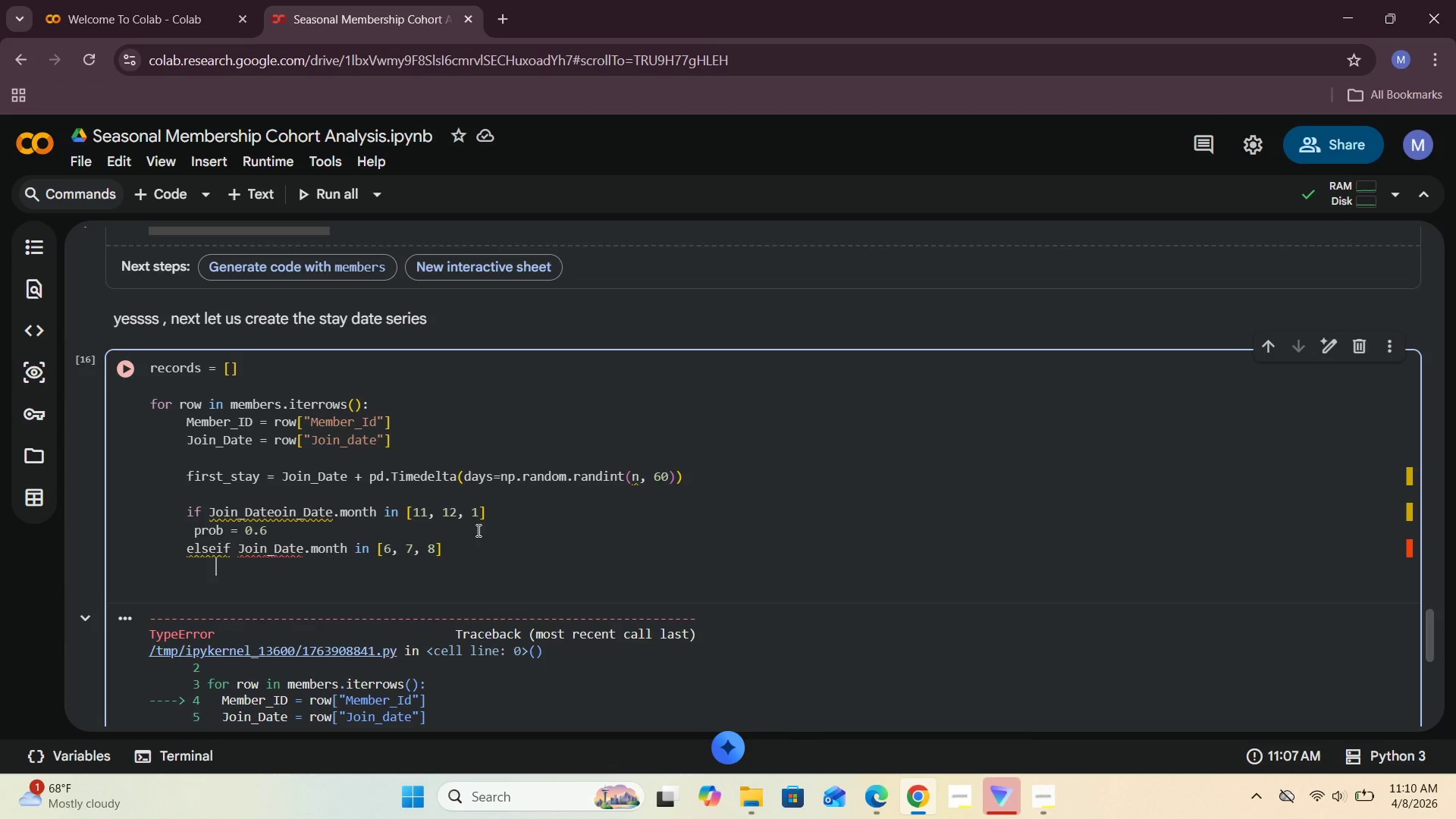 
key(Space)
 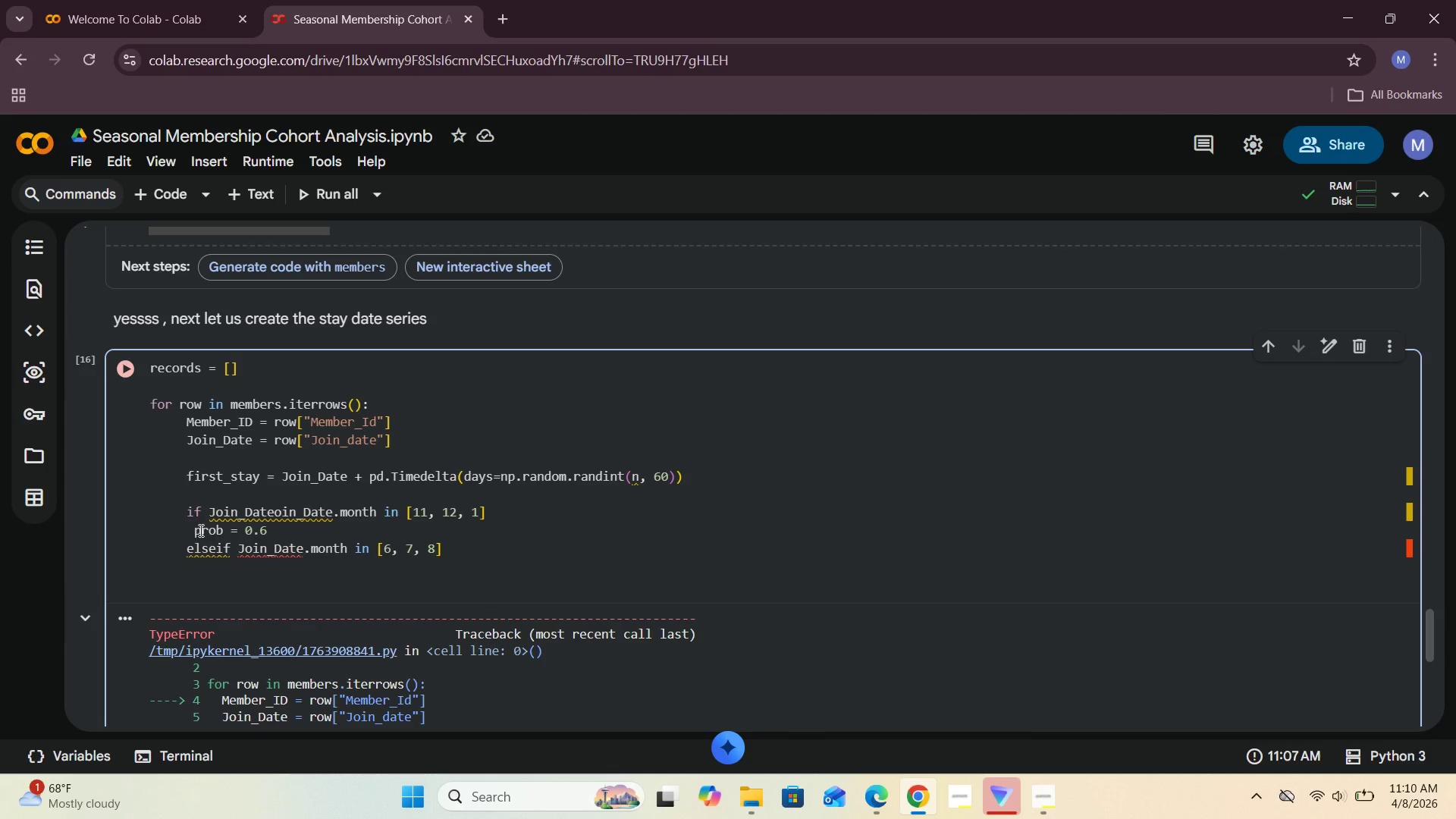 
left_click([195, 530])
 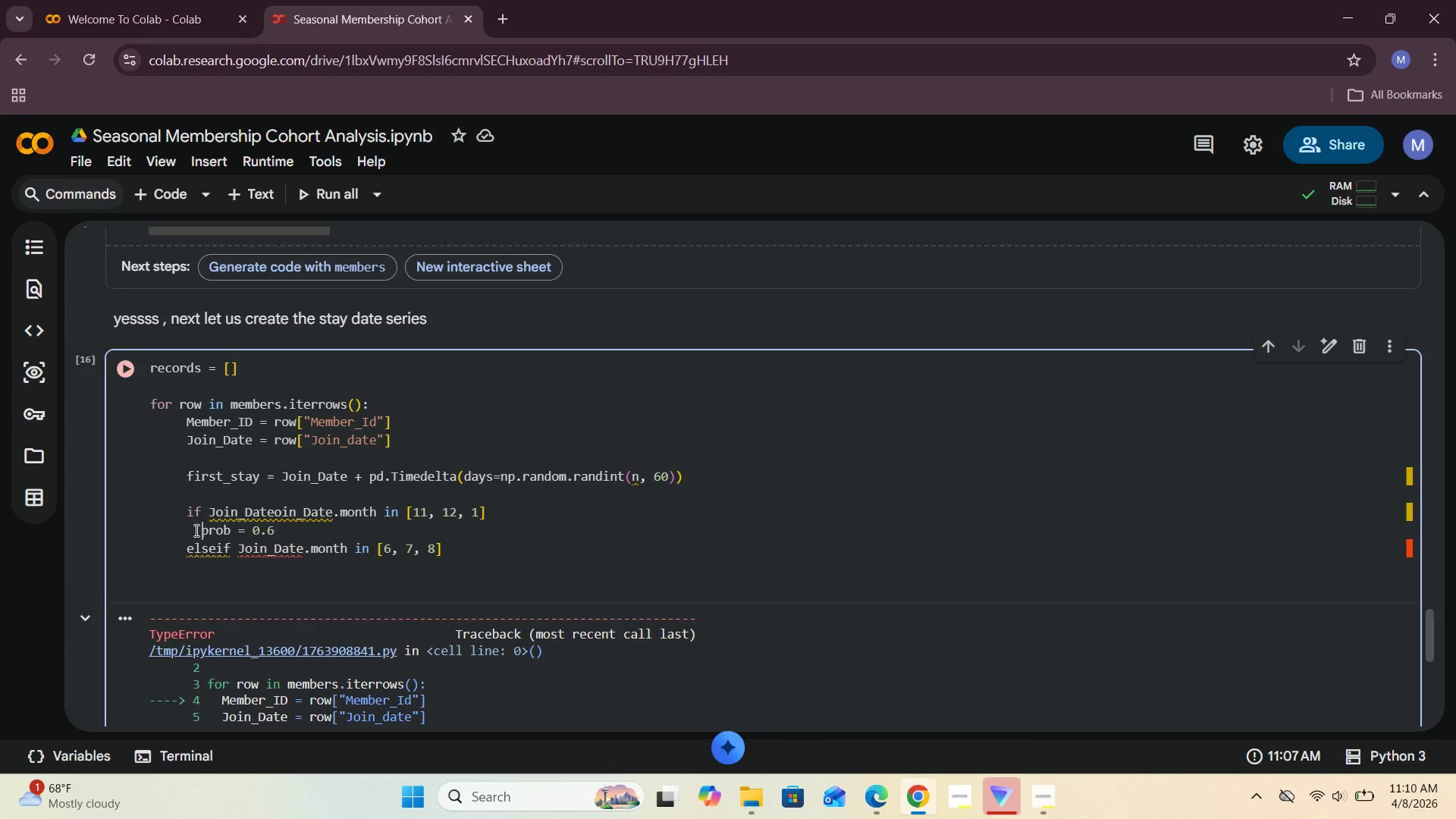 
key(Space)
 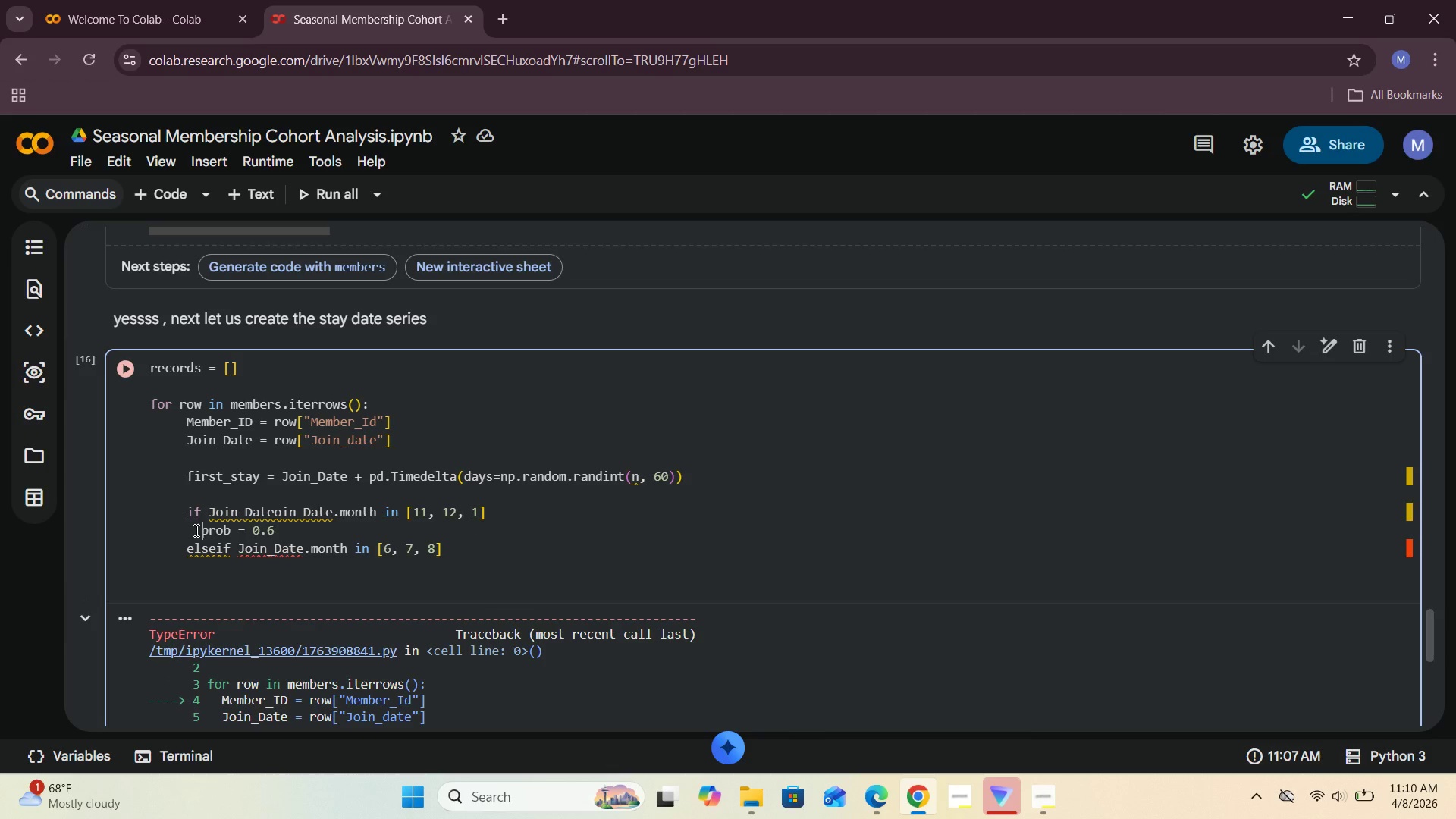 
key(Space)
 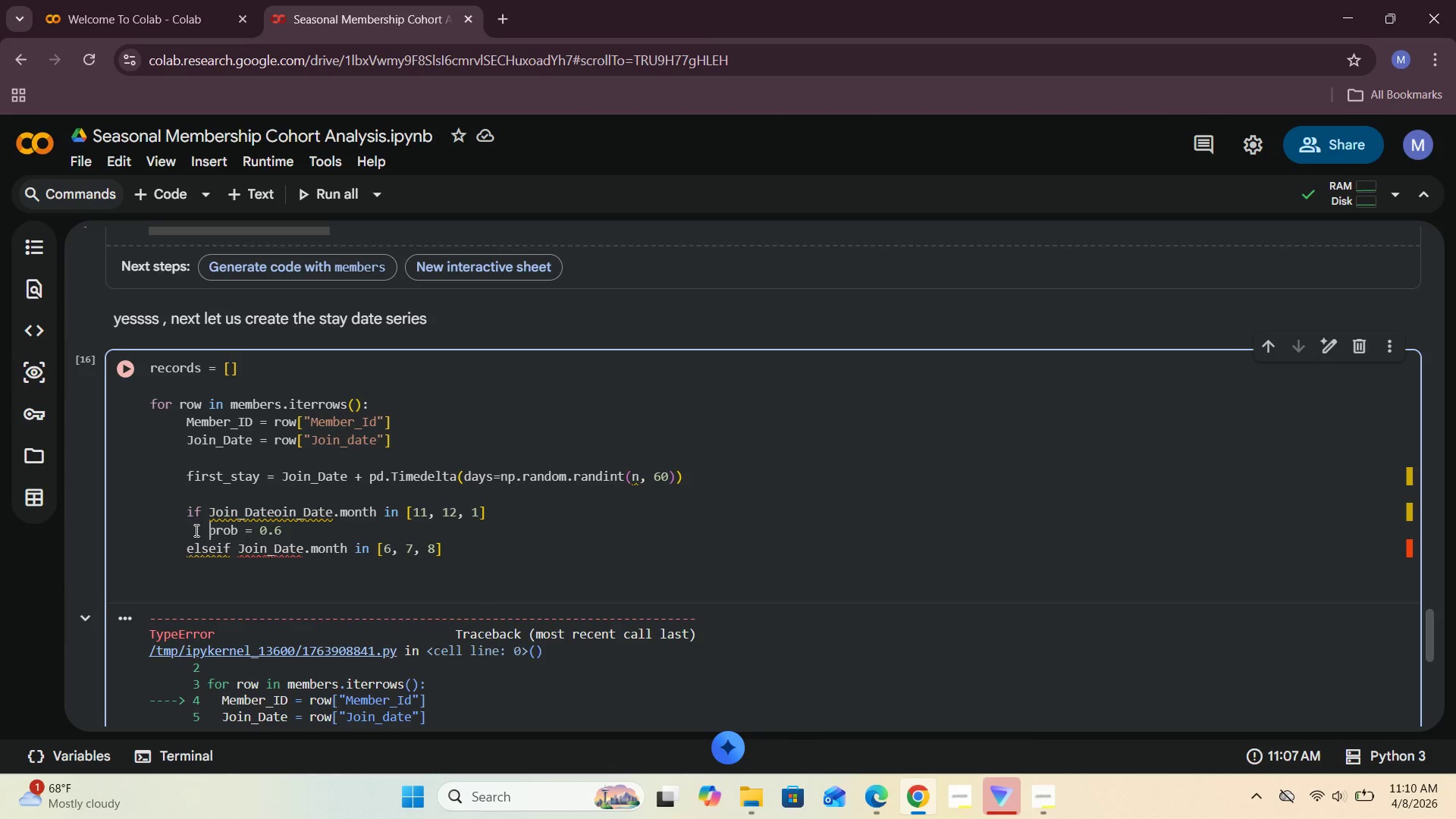 
key(Space)
 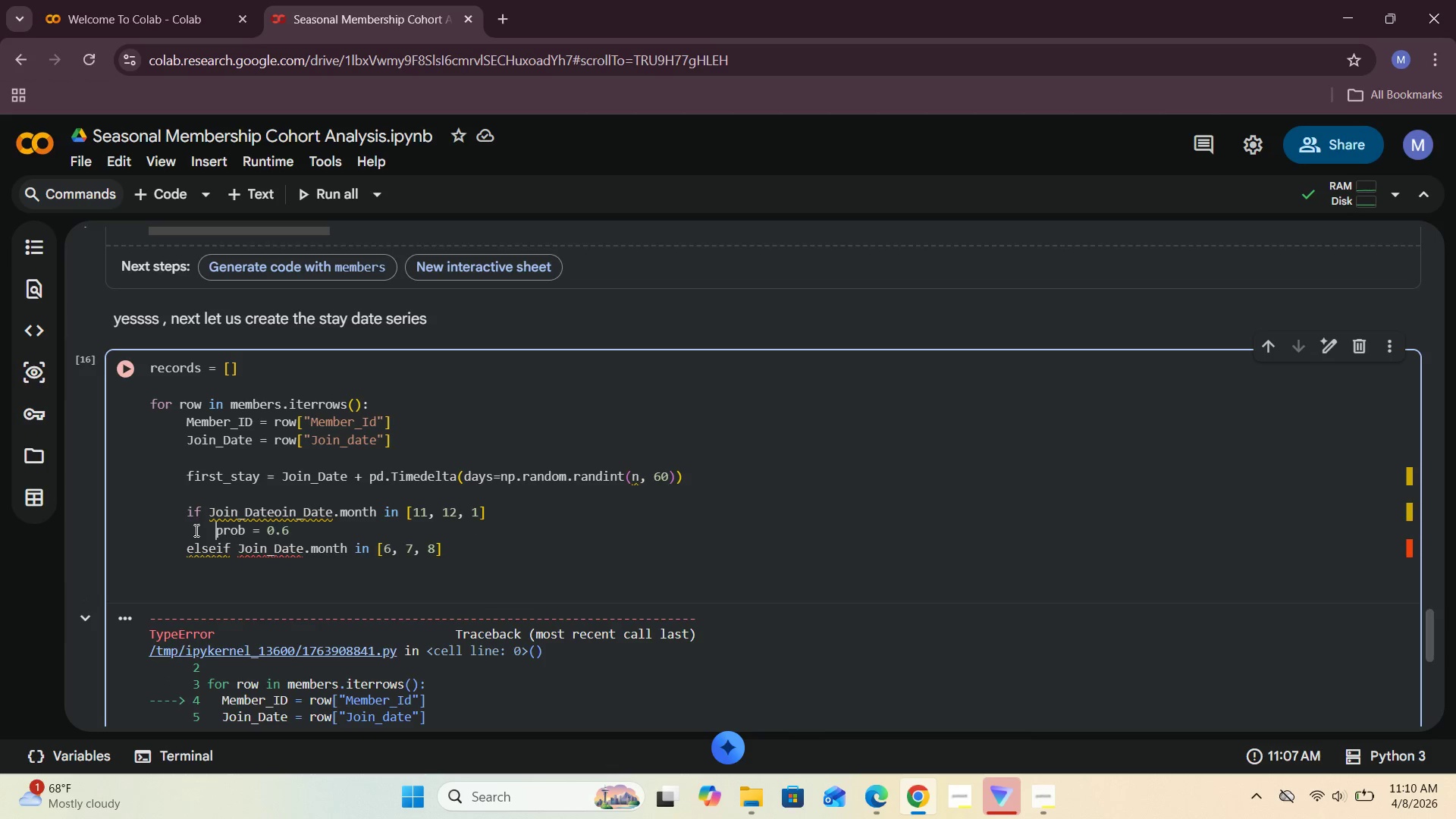 
key(Space)
 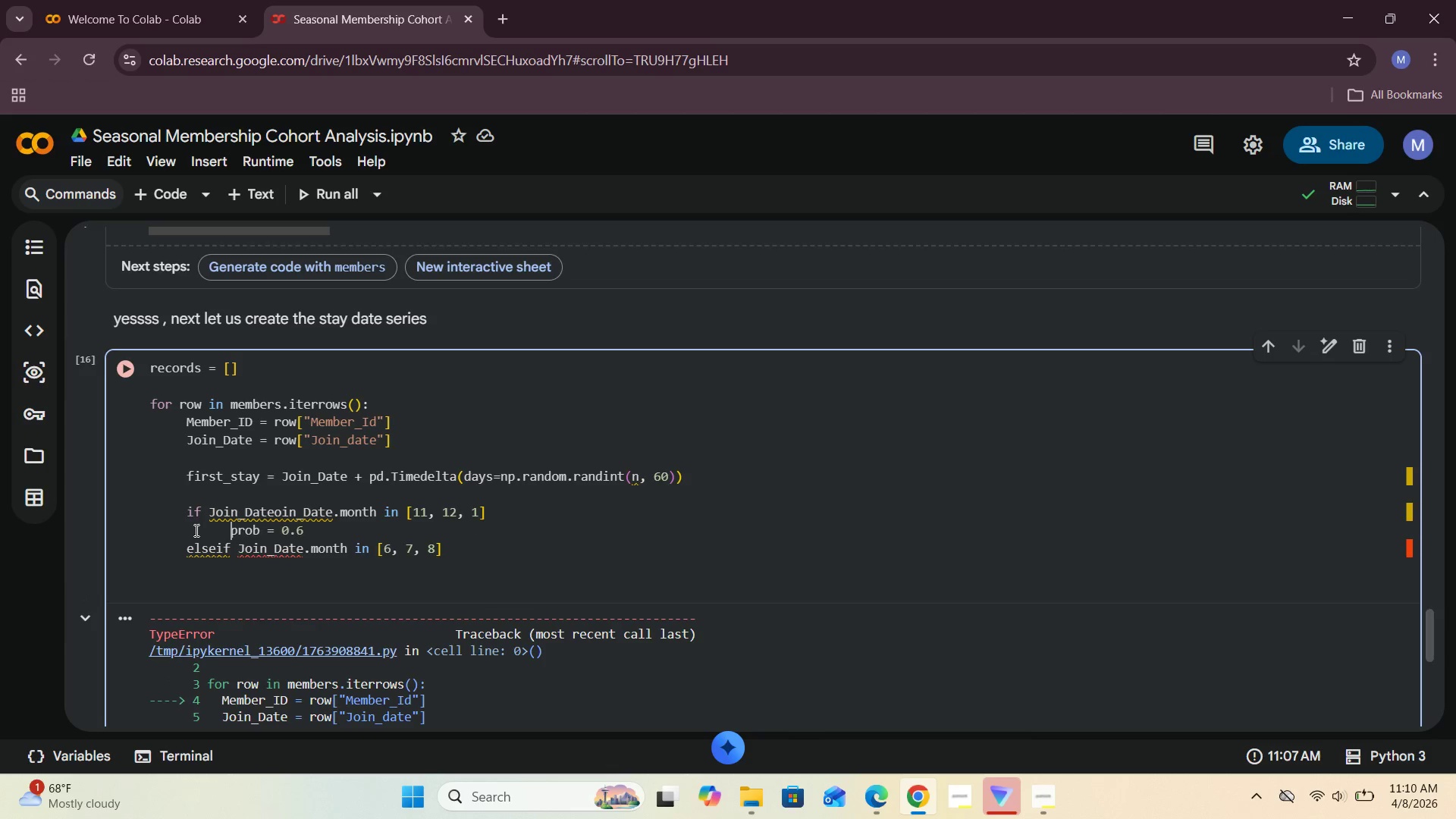 
key(Space)
 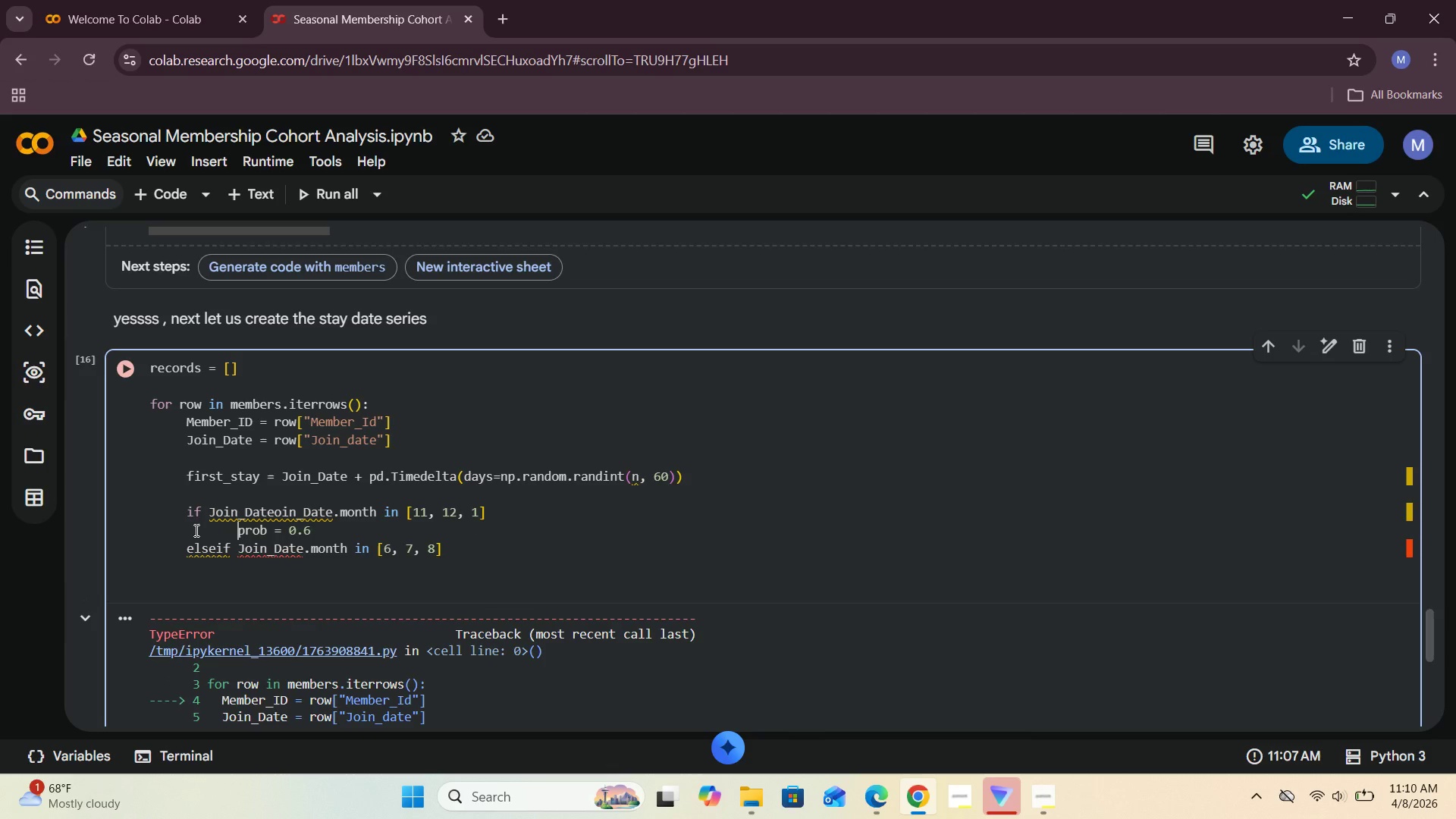 
key(Space)
 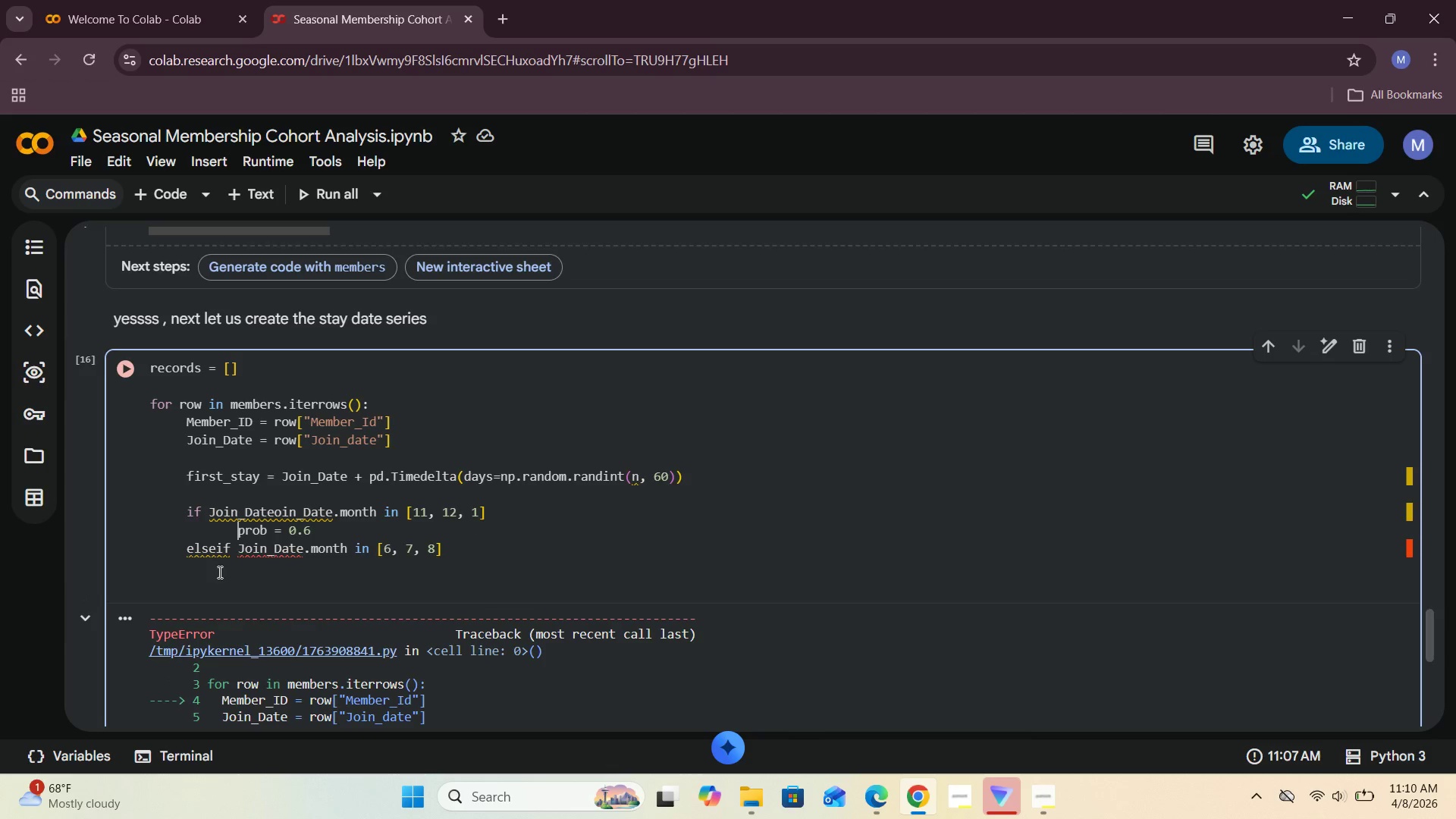 
left_click([221, 573])
 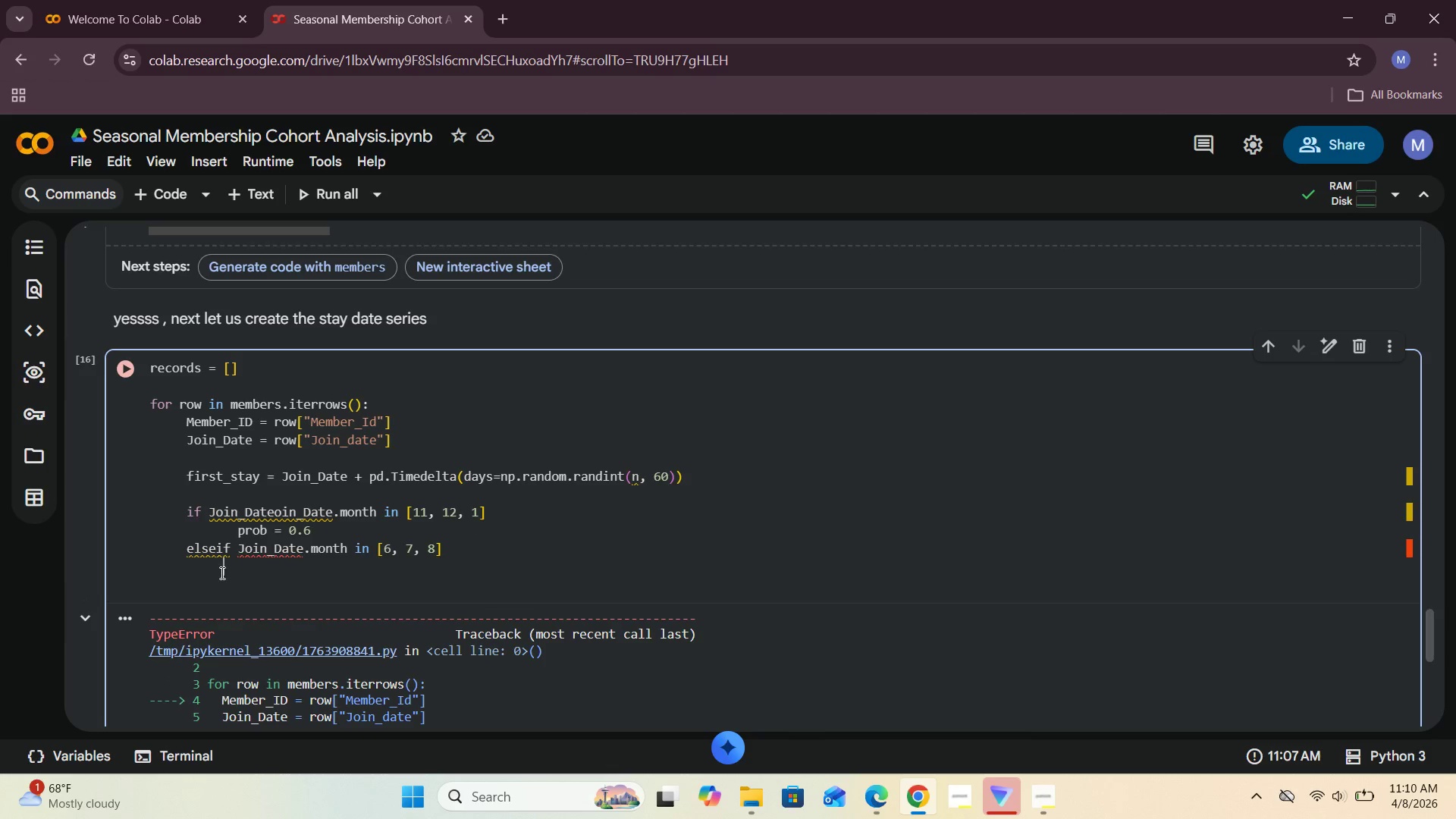 
type(   prob=)
key(Backspace)
type( = 0.5 )
 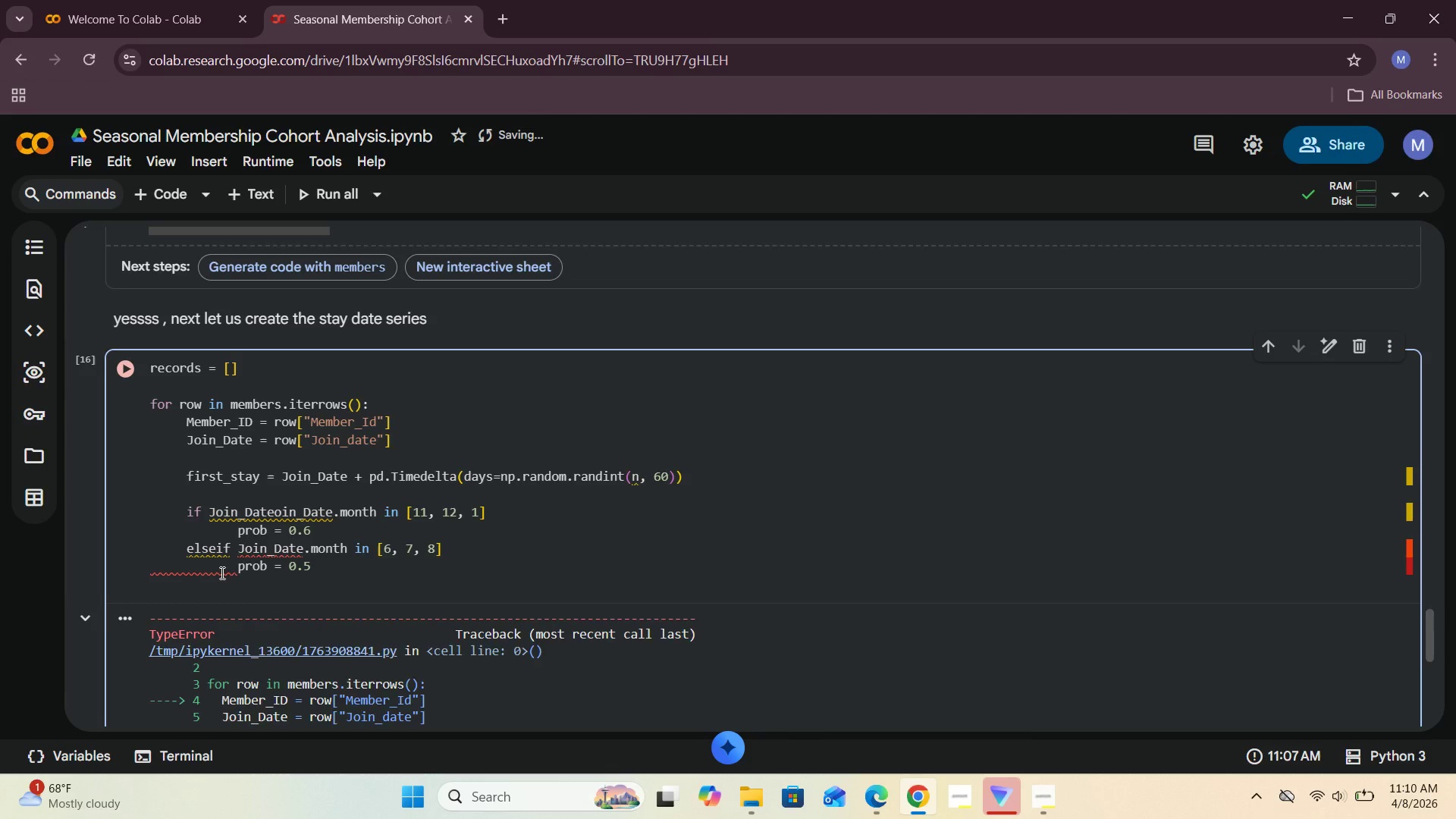 
key(Enter)
 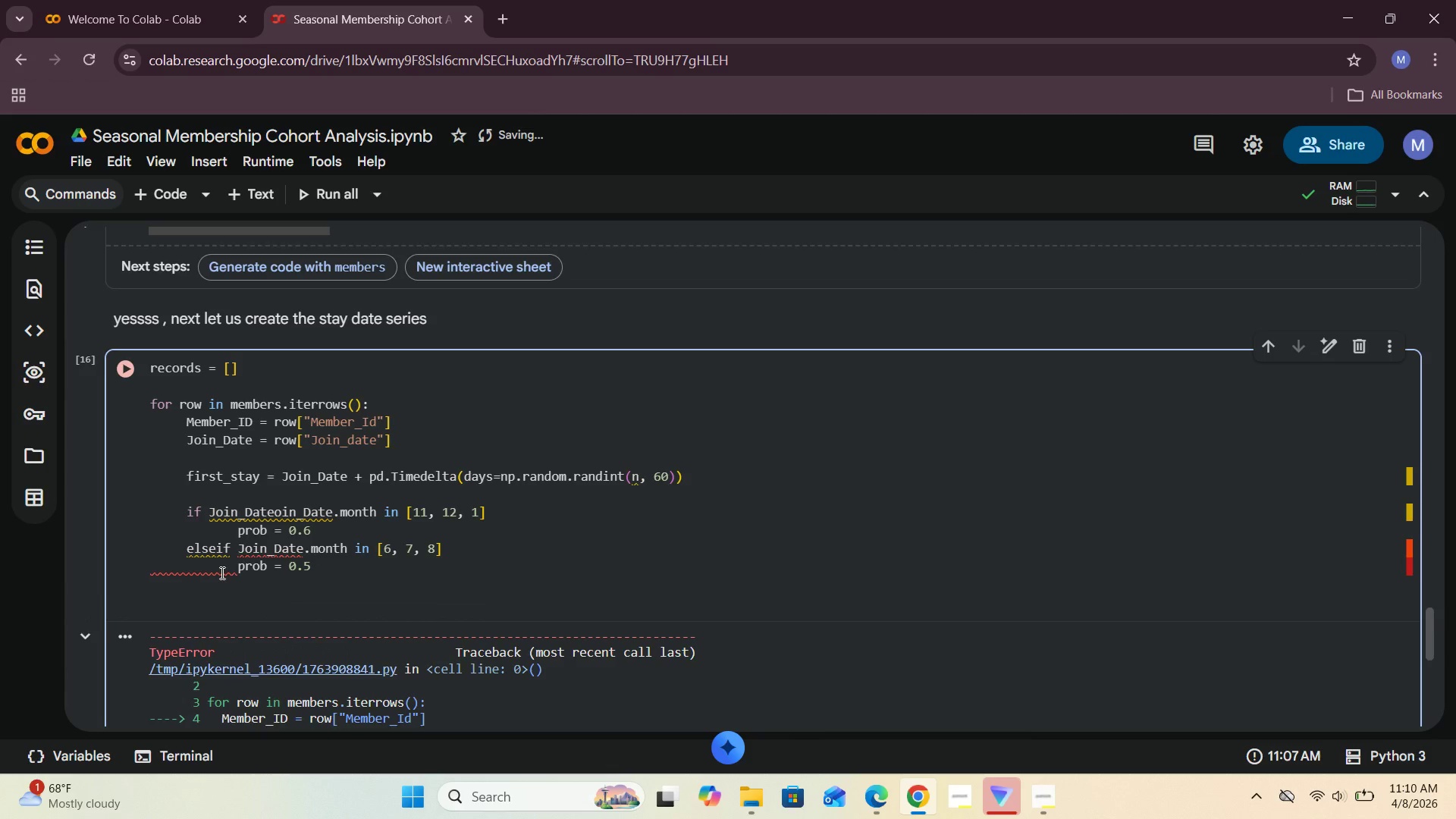 
key(Backspace)
key(Backspace)
key(Backspace)
key(Backspace)
type( else:)
 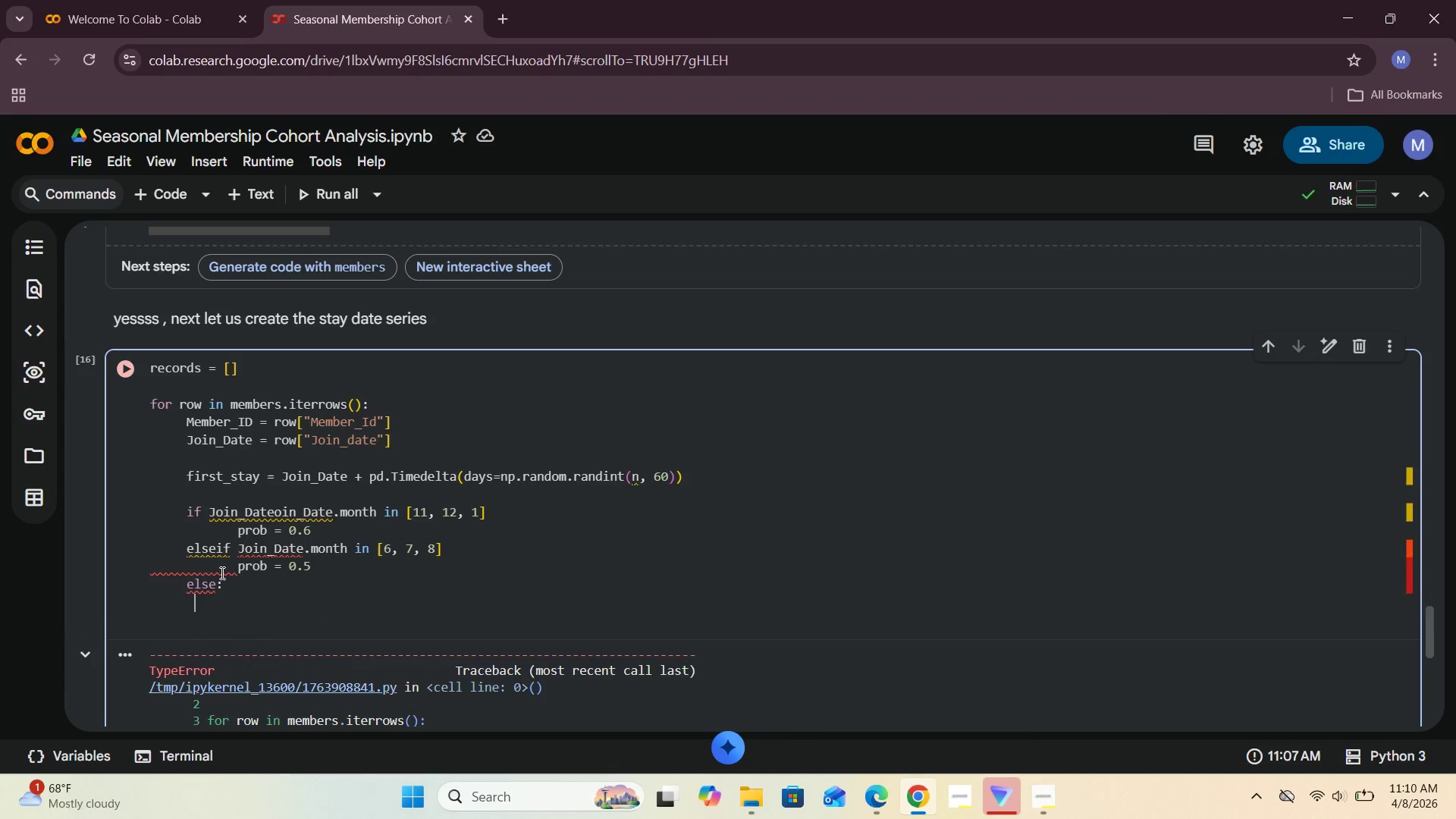 
key(Enter)
 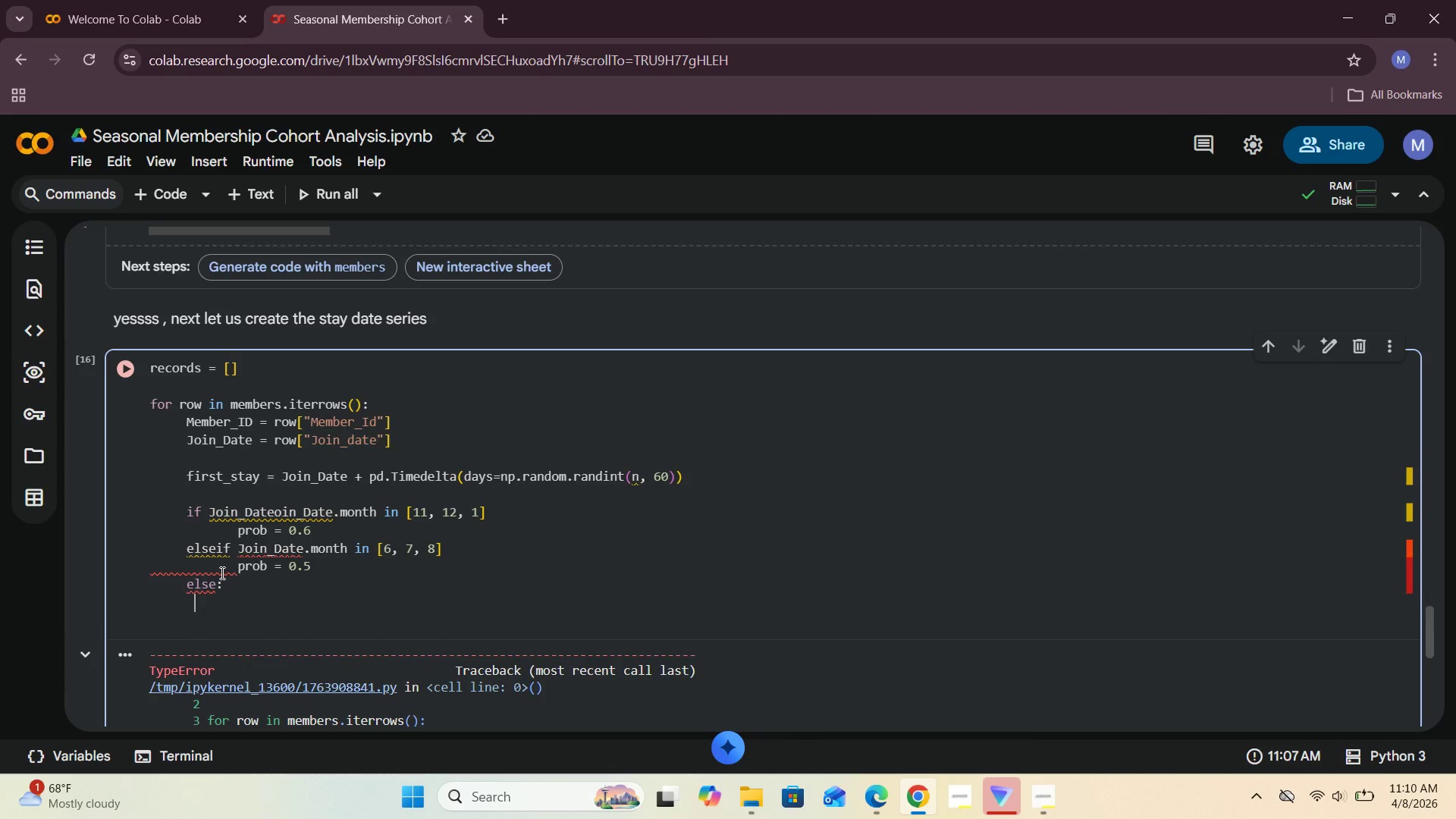 
type(      prob = o.55)
 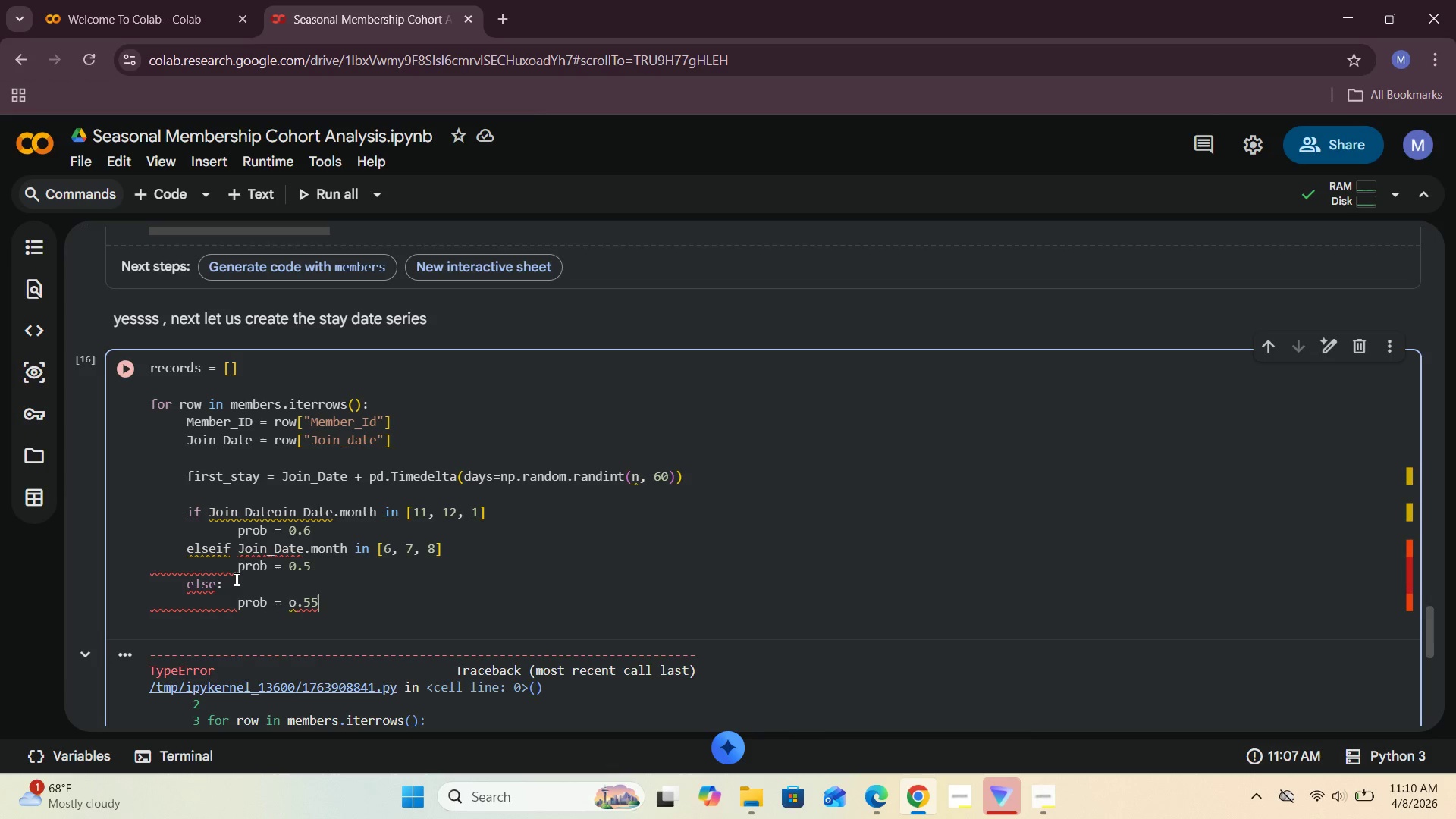 
scroll: coordinate [243, 573], scroll_direction: down, amount: 2.0
 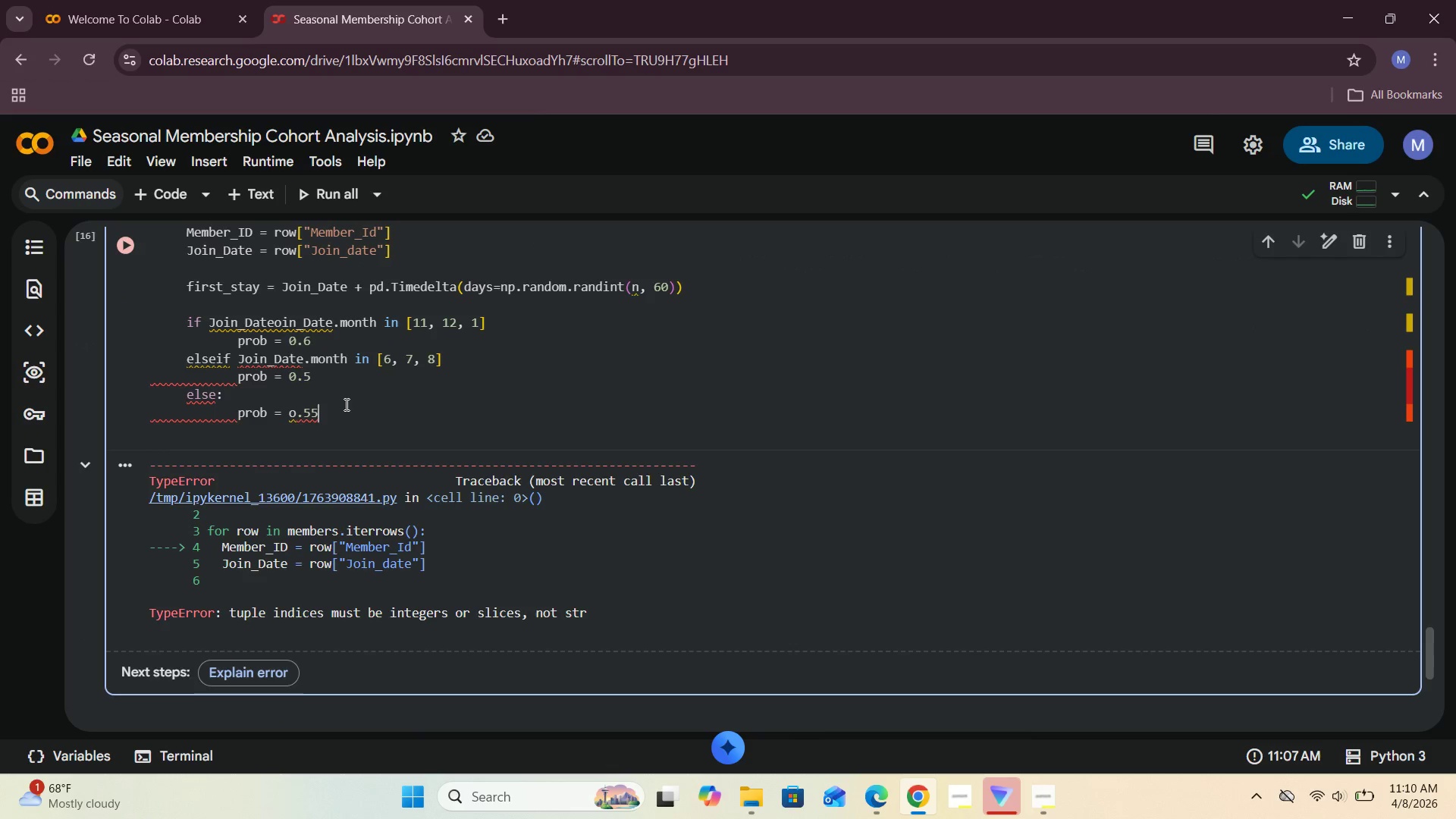 
key(Enter)
 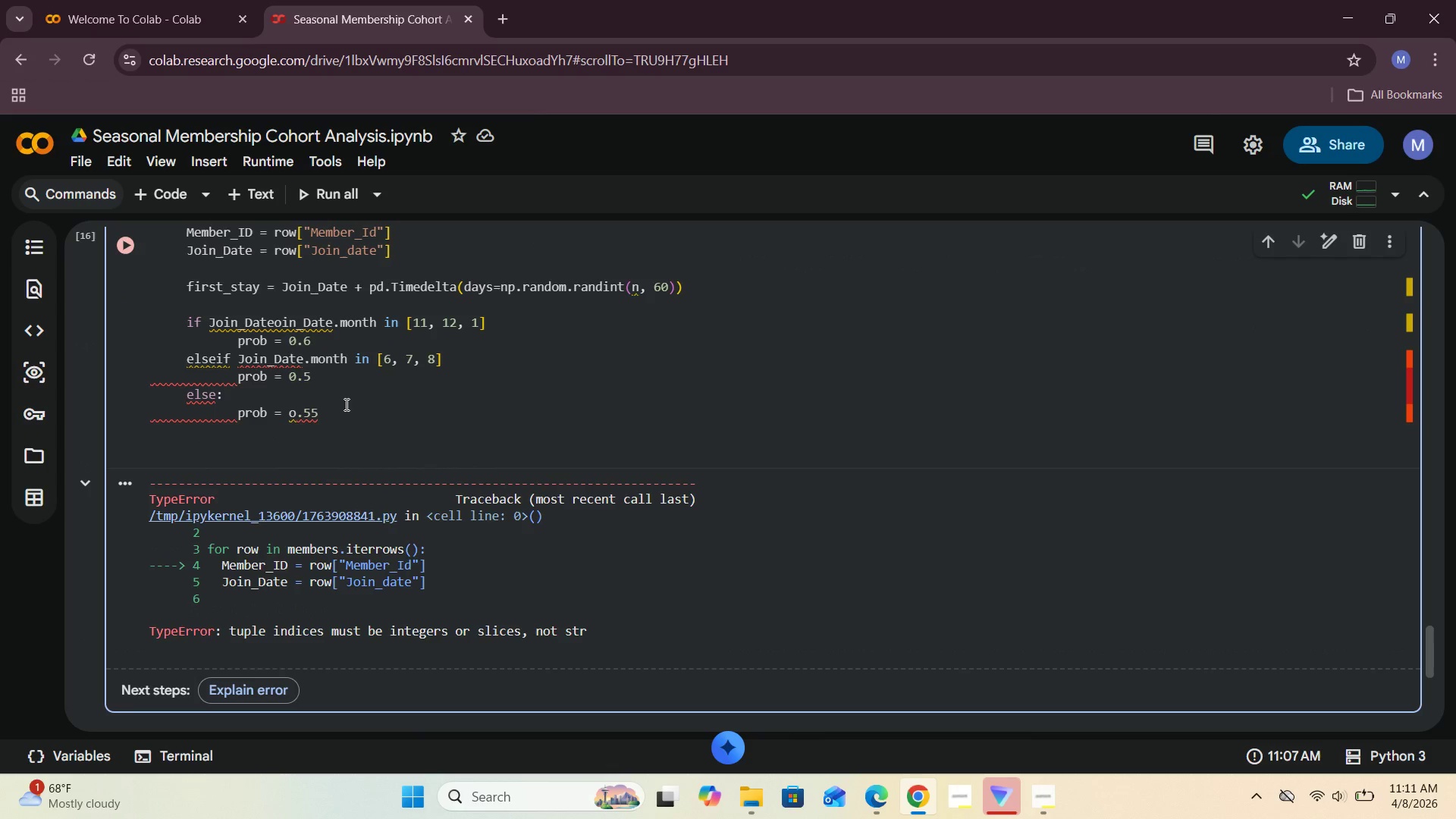 
key(Enter)
 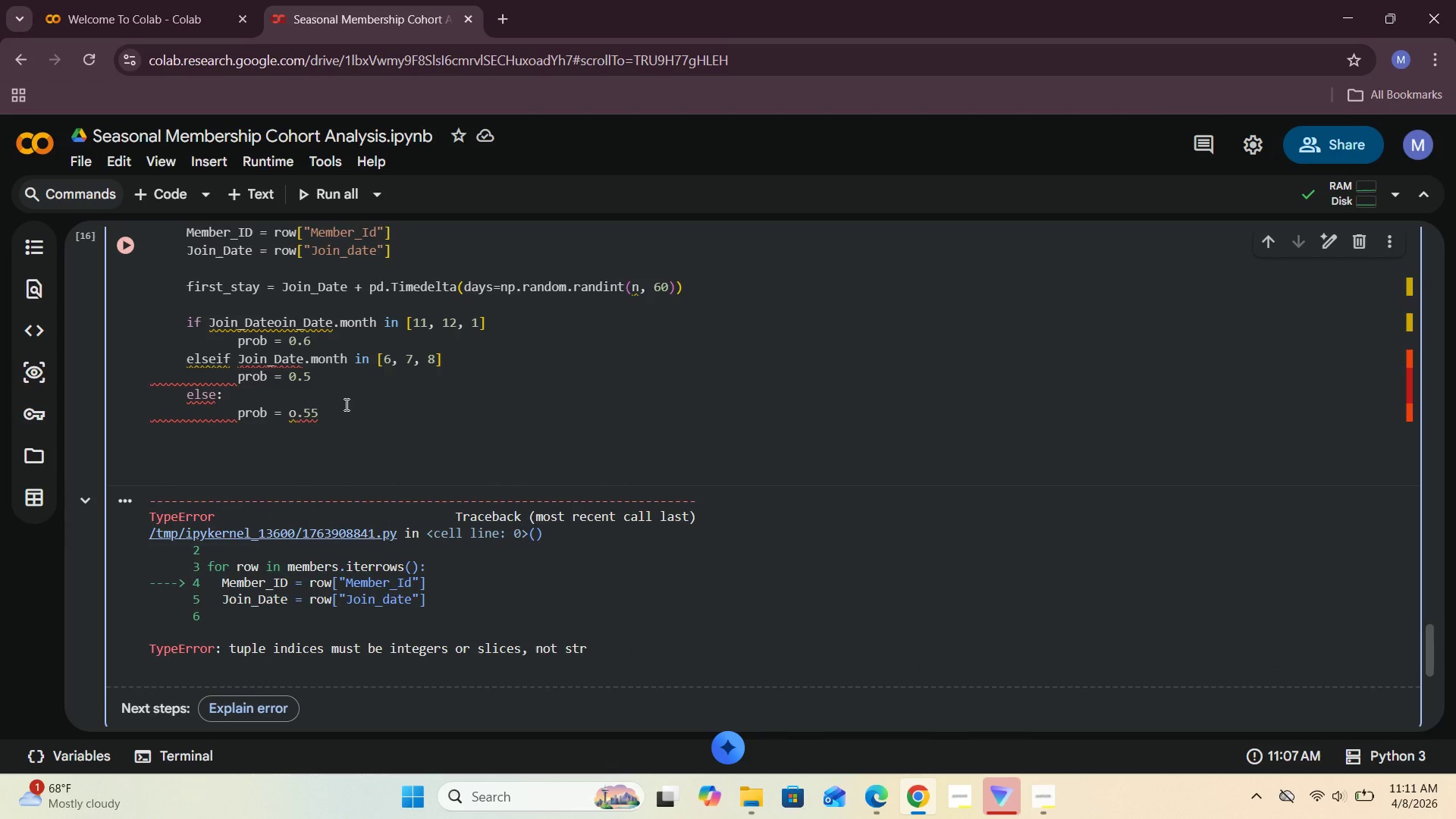 
key(Backspace)
 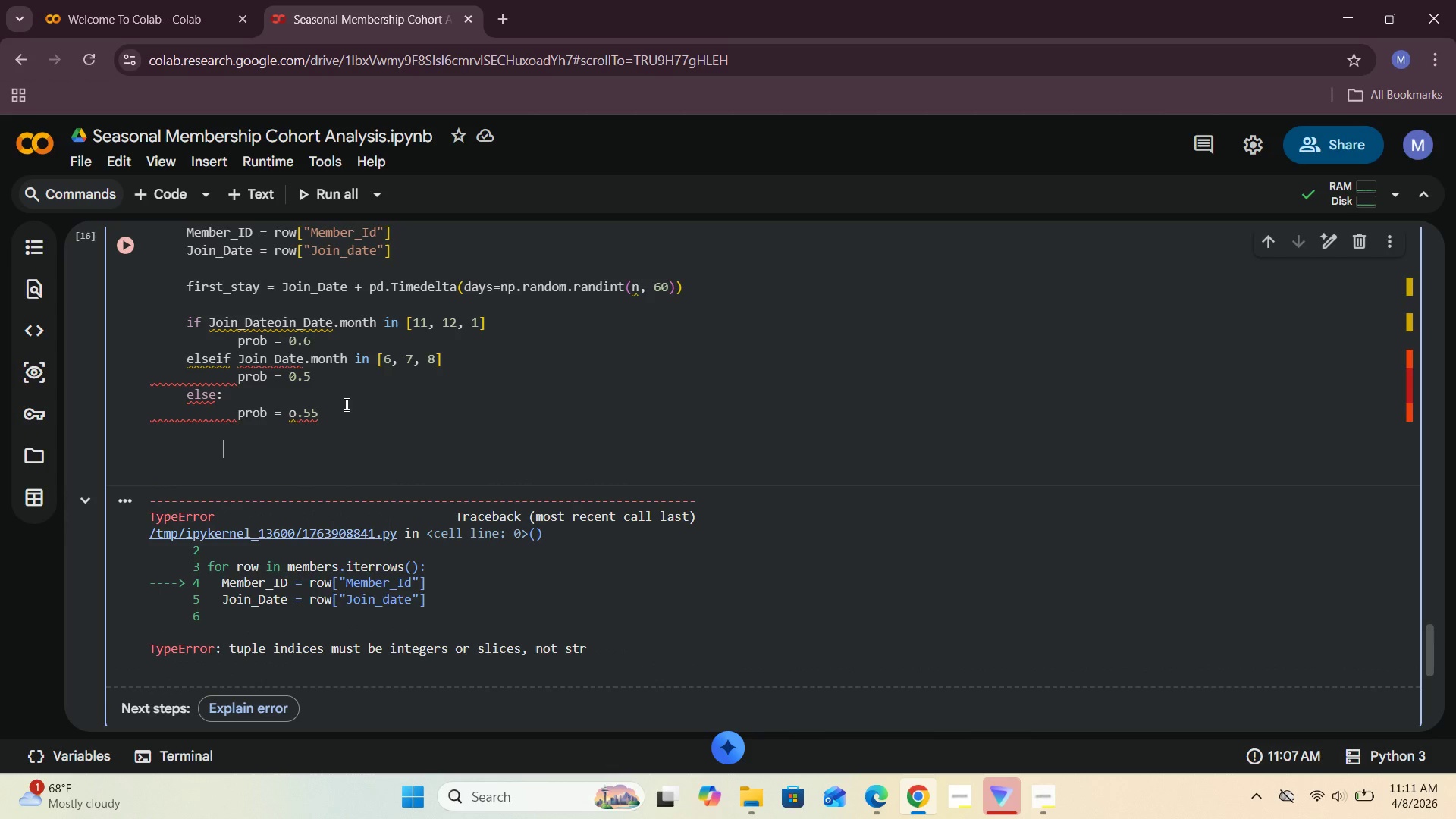 
key(Backspace)
 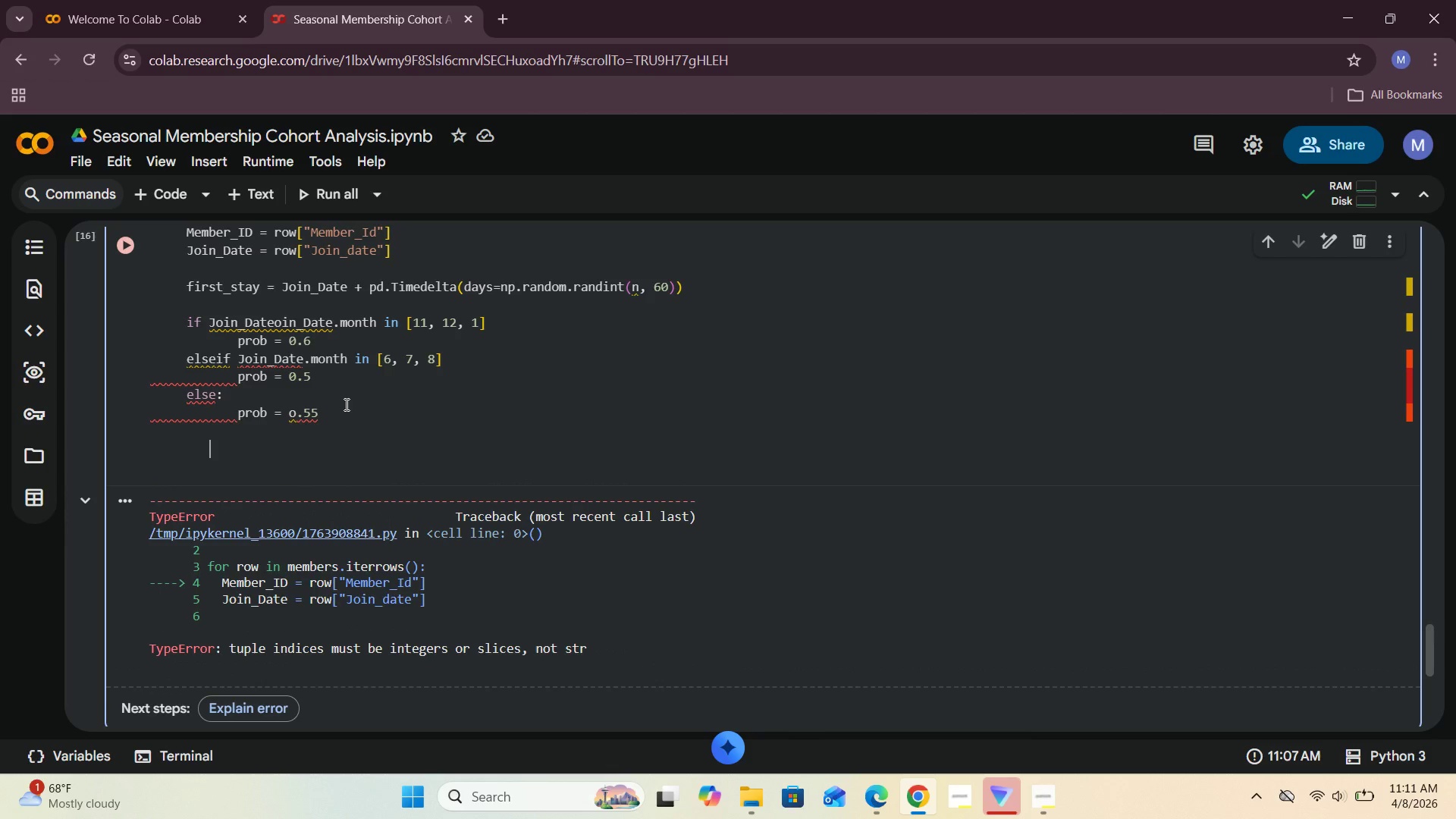 
key(Backspace)
 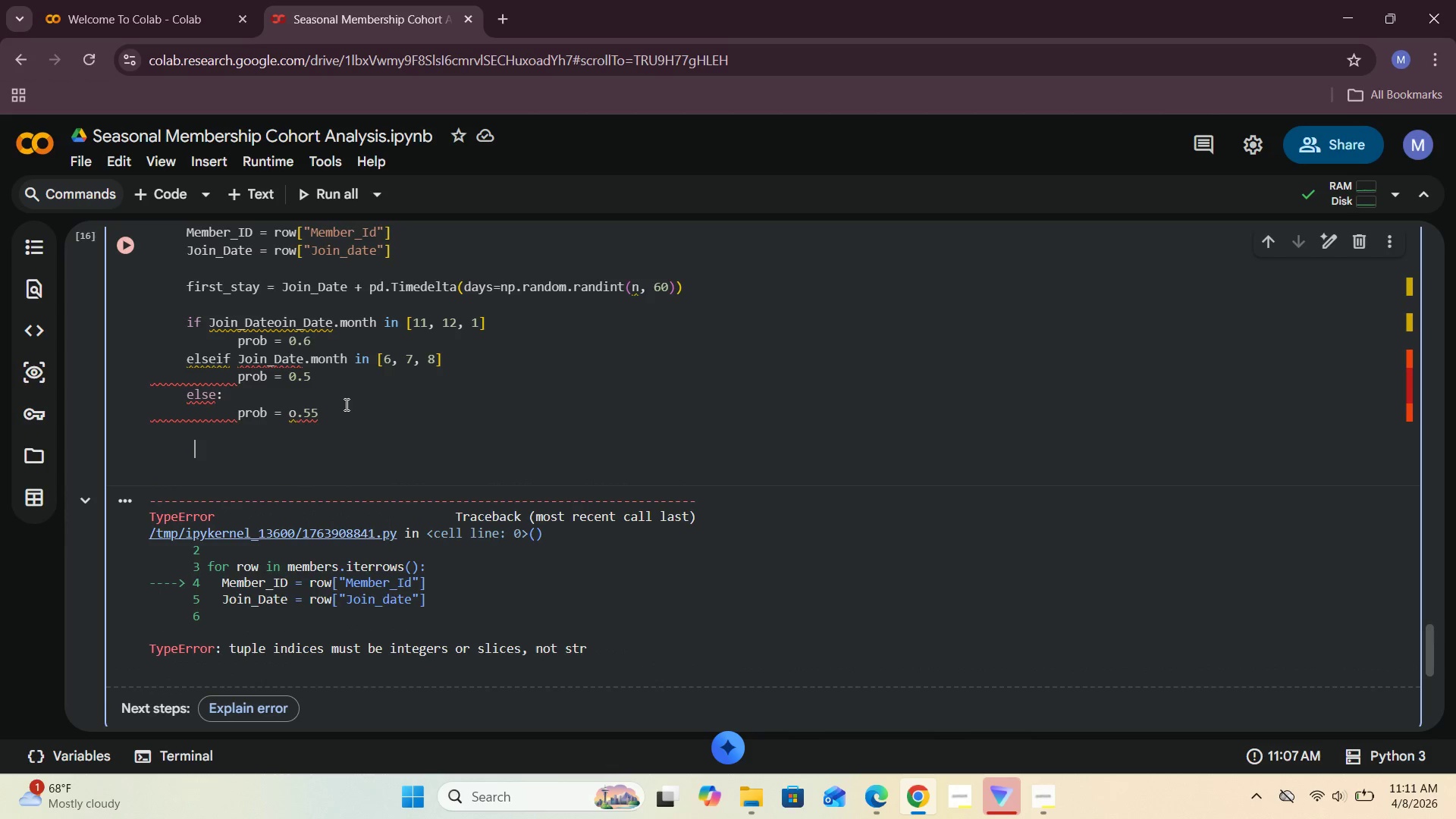 
key(Backspace)
 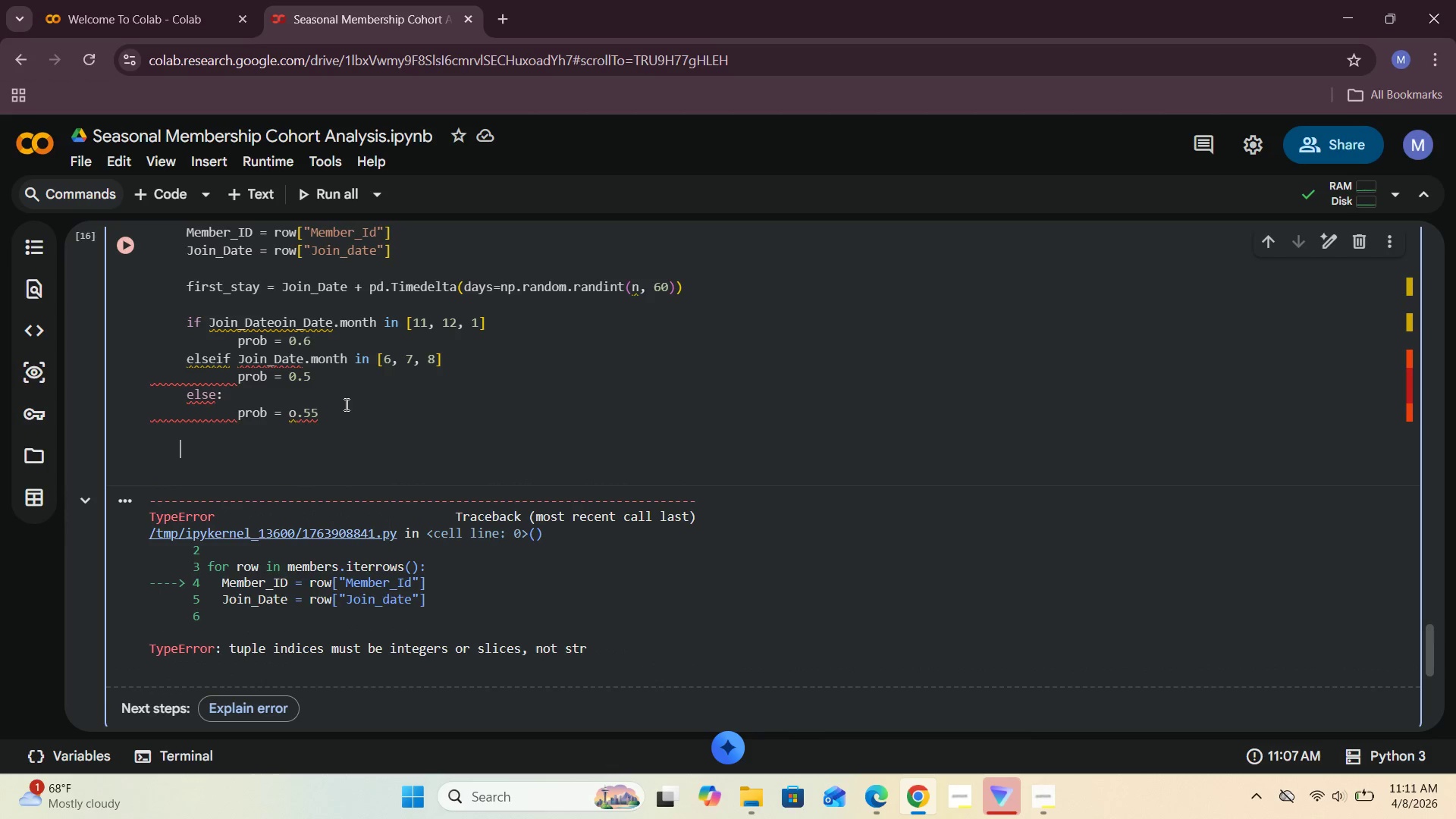 
key(Space)
 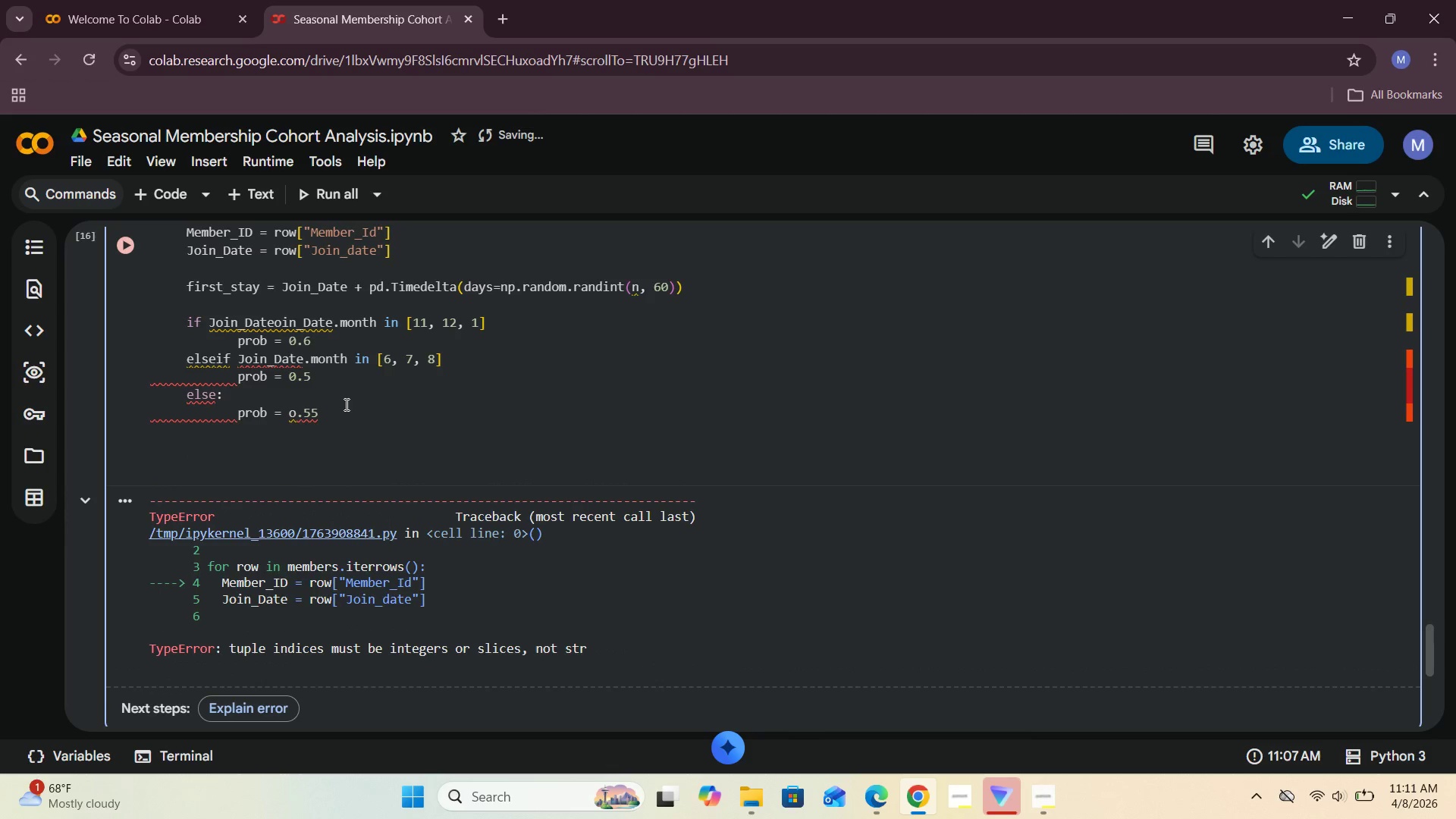 
key(Space)
 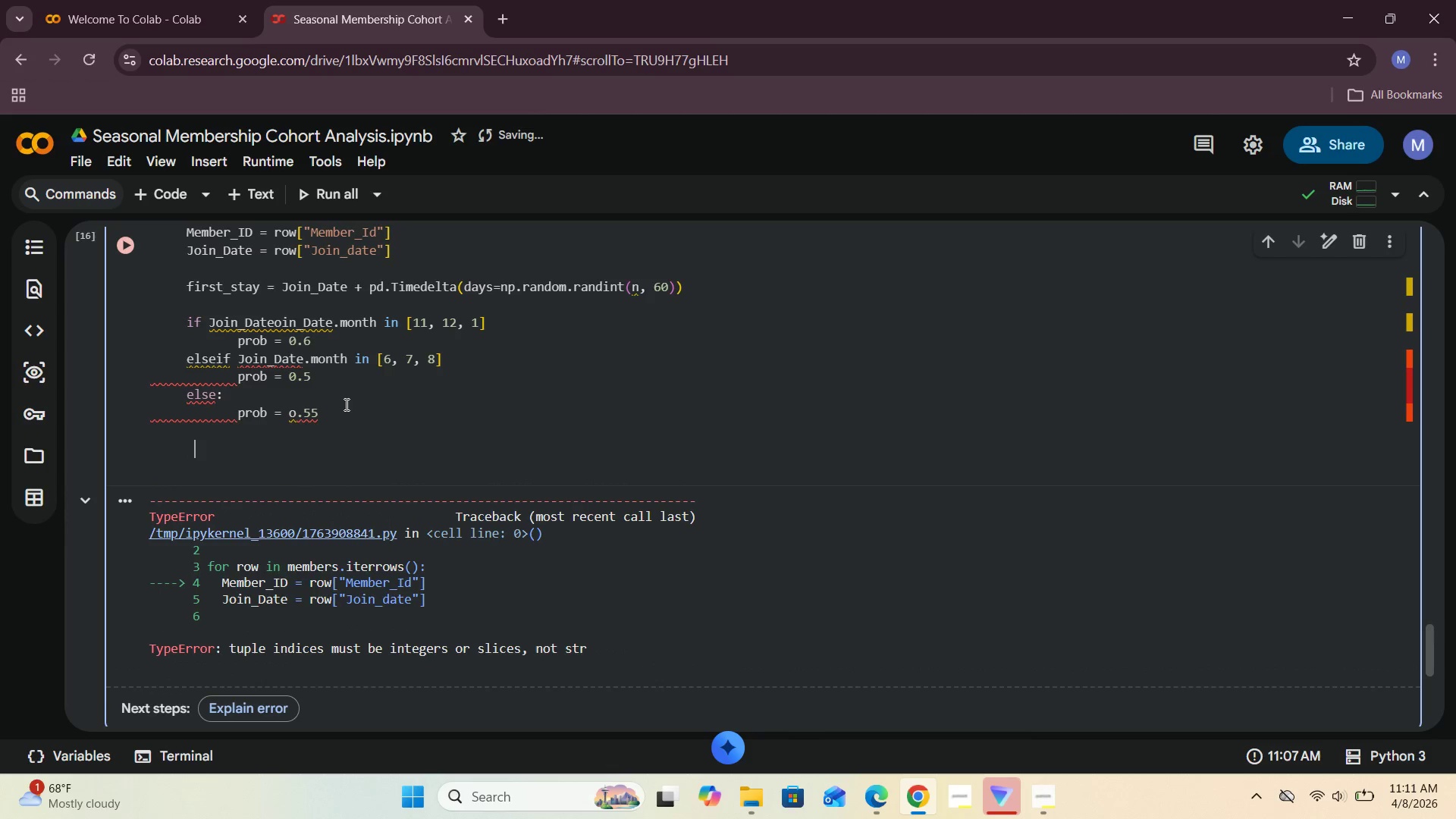 
key(Backspace)
 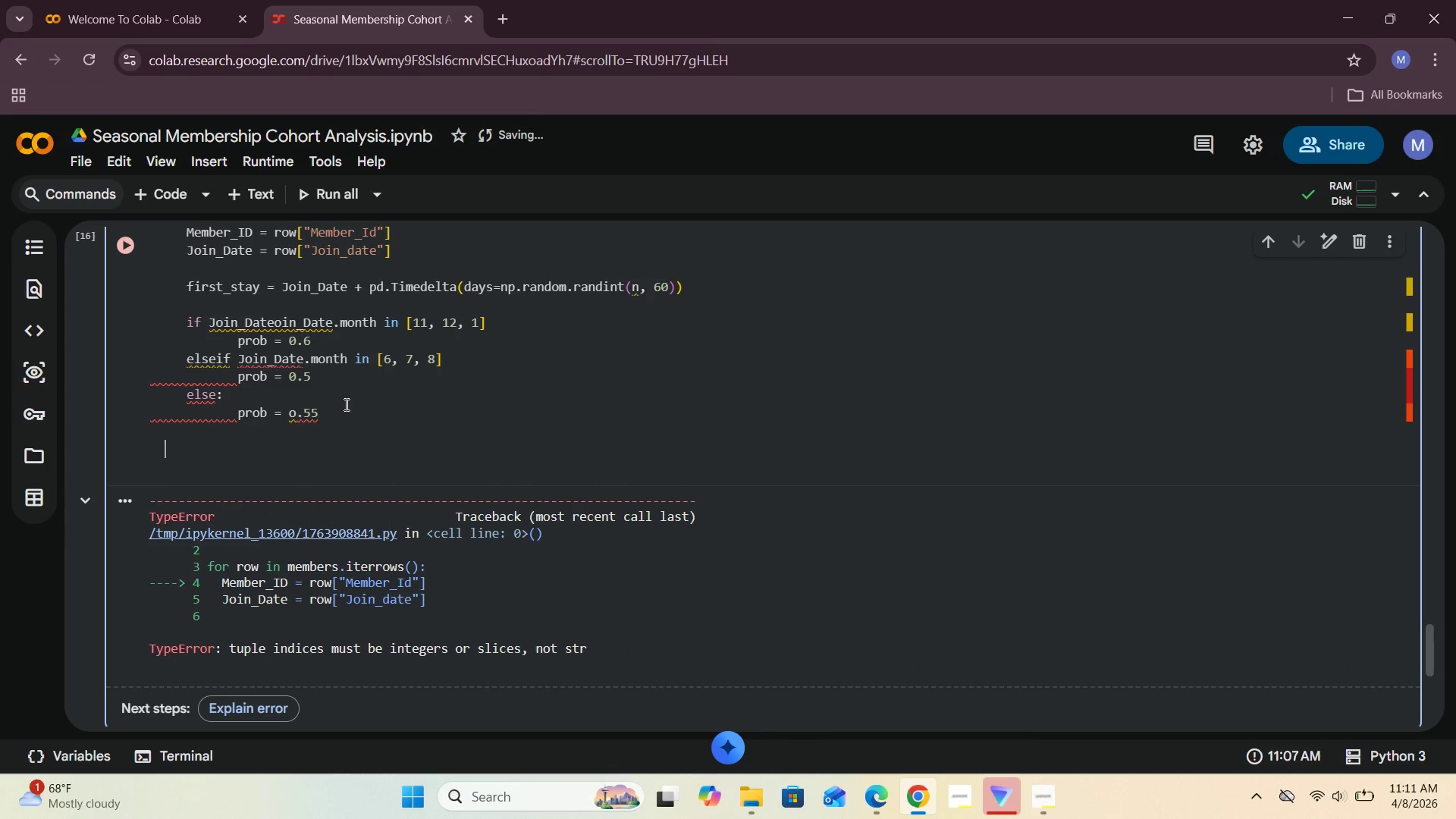 
key(Backspace)
 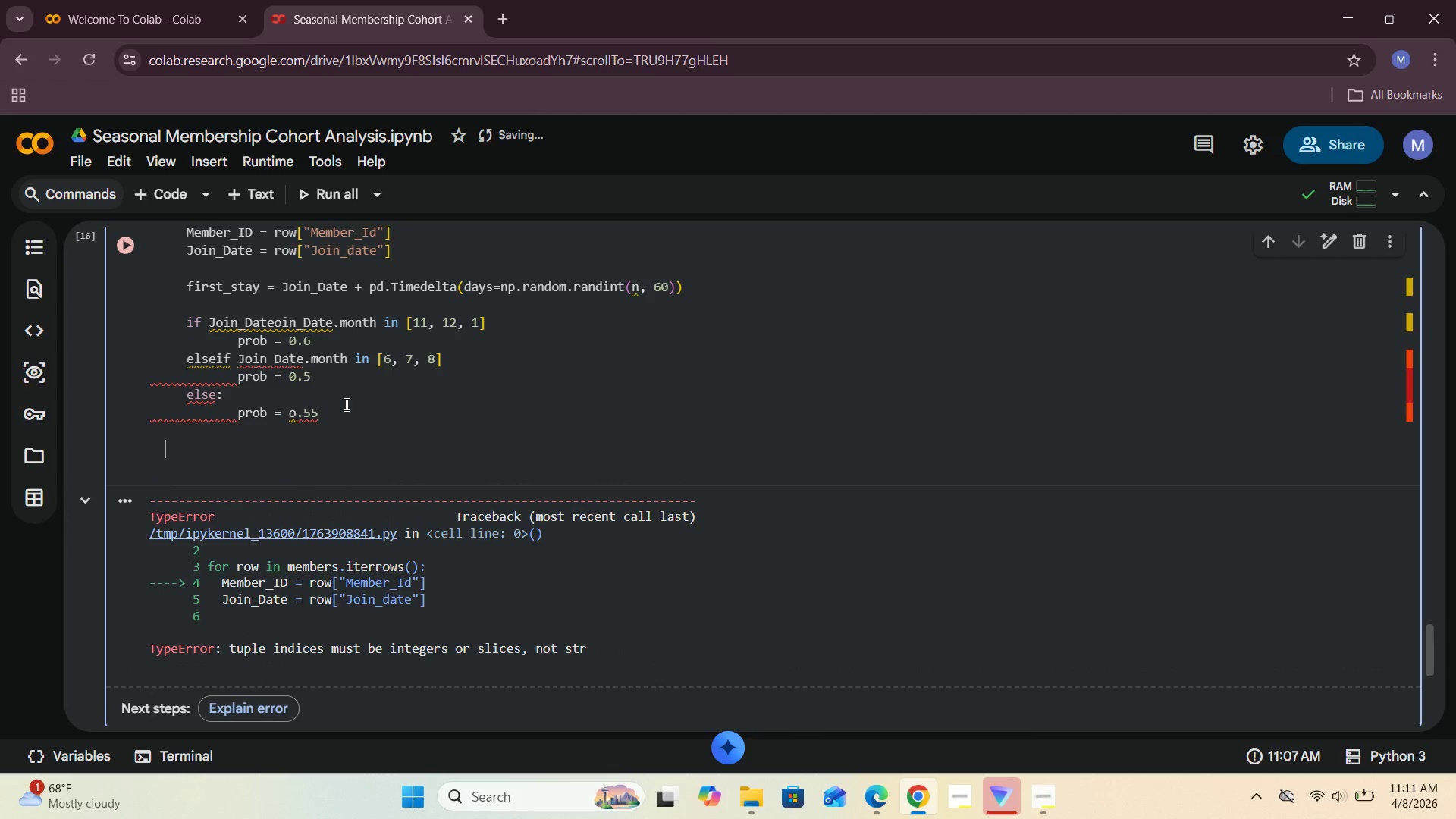 
key(Backspace)
 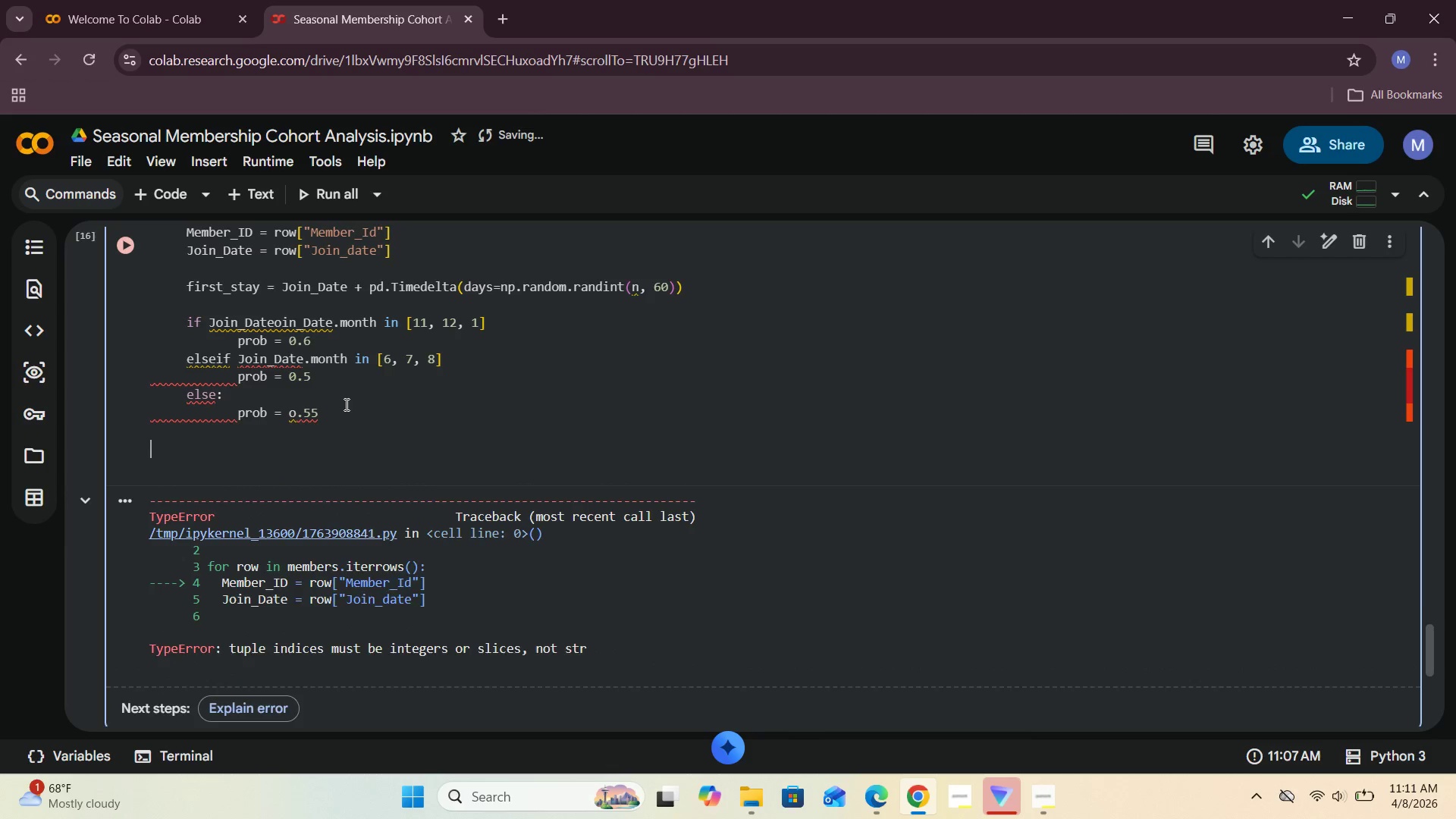 
key(Backspace)
 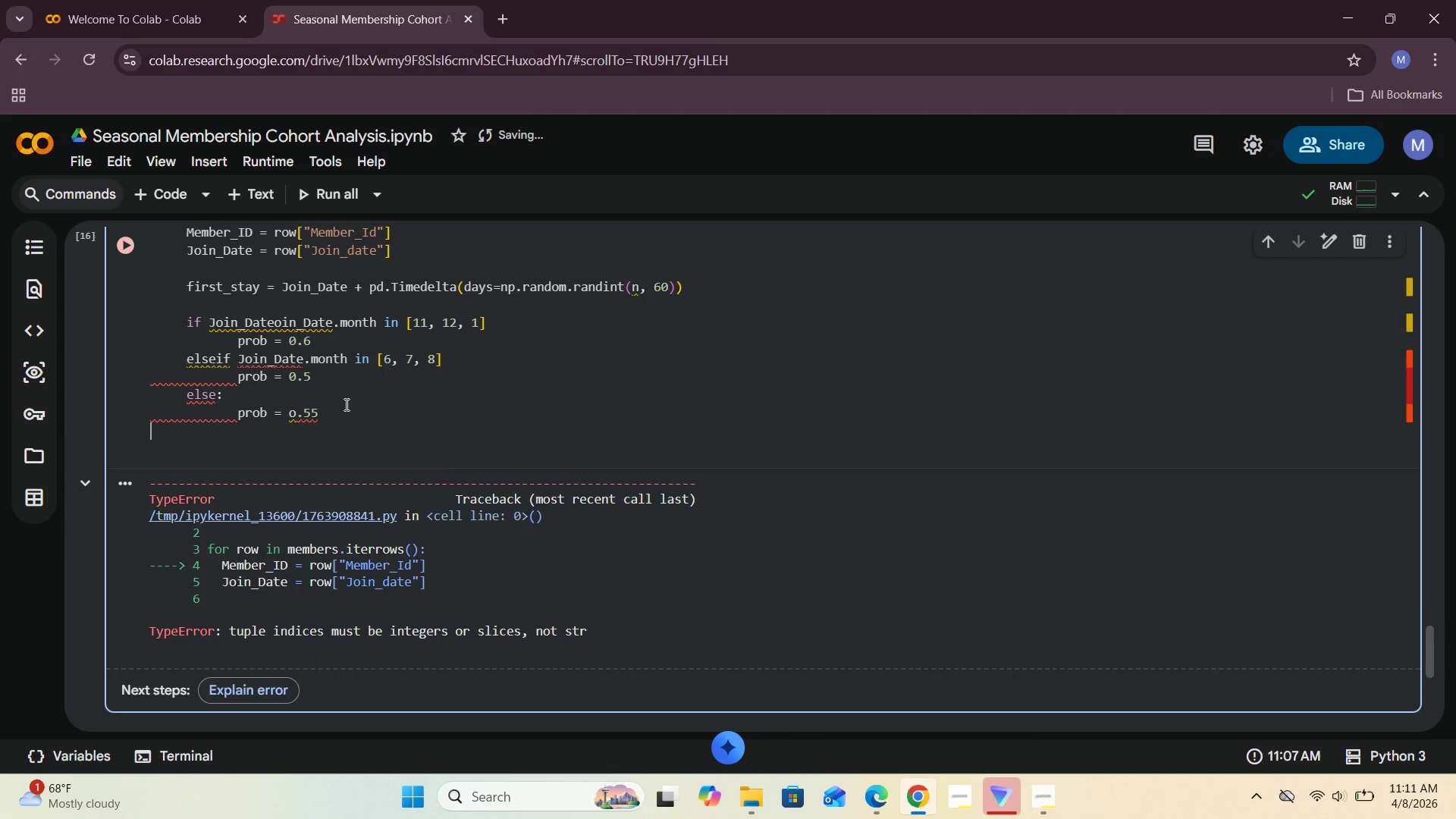 
key(Backspace)
 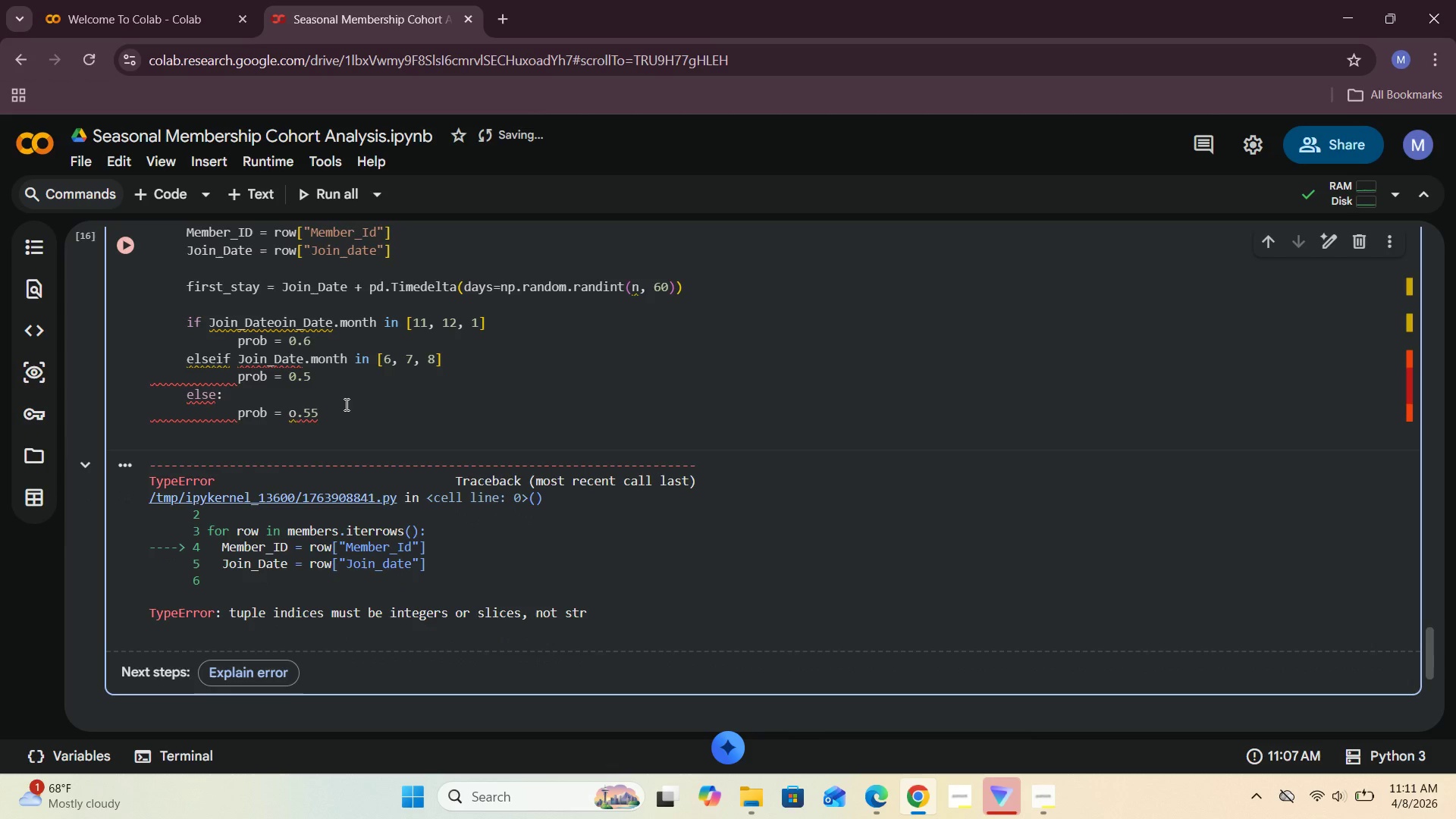 
key(Enter)
 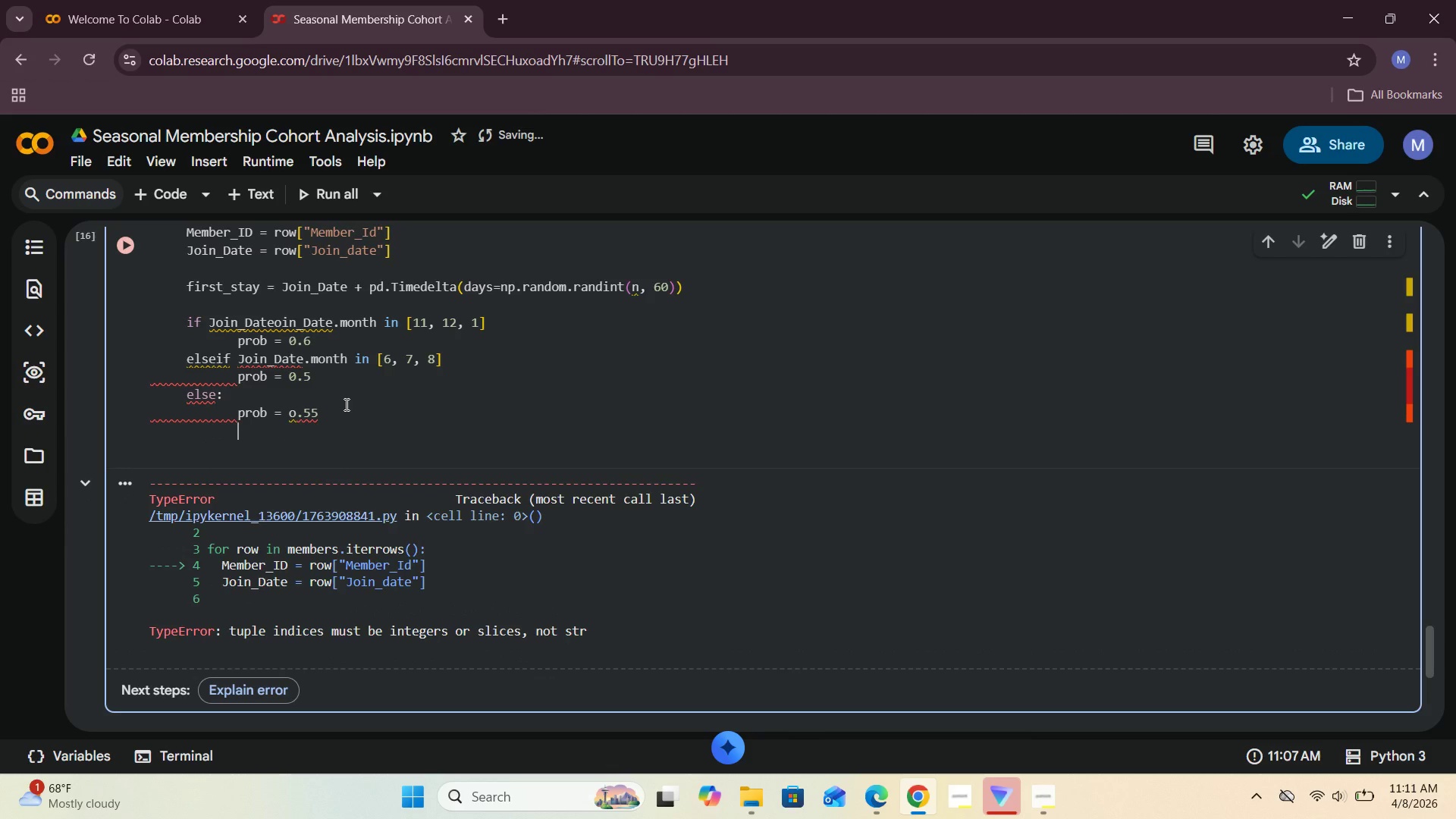 
key(Space)
 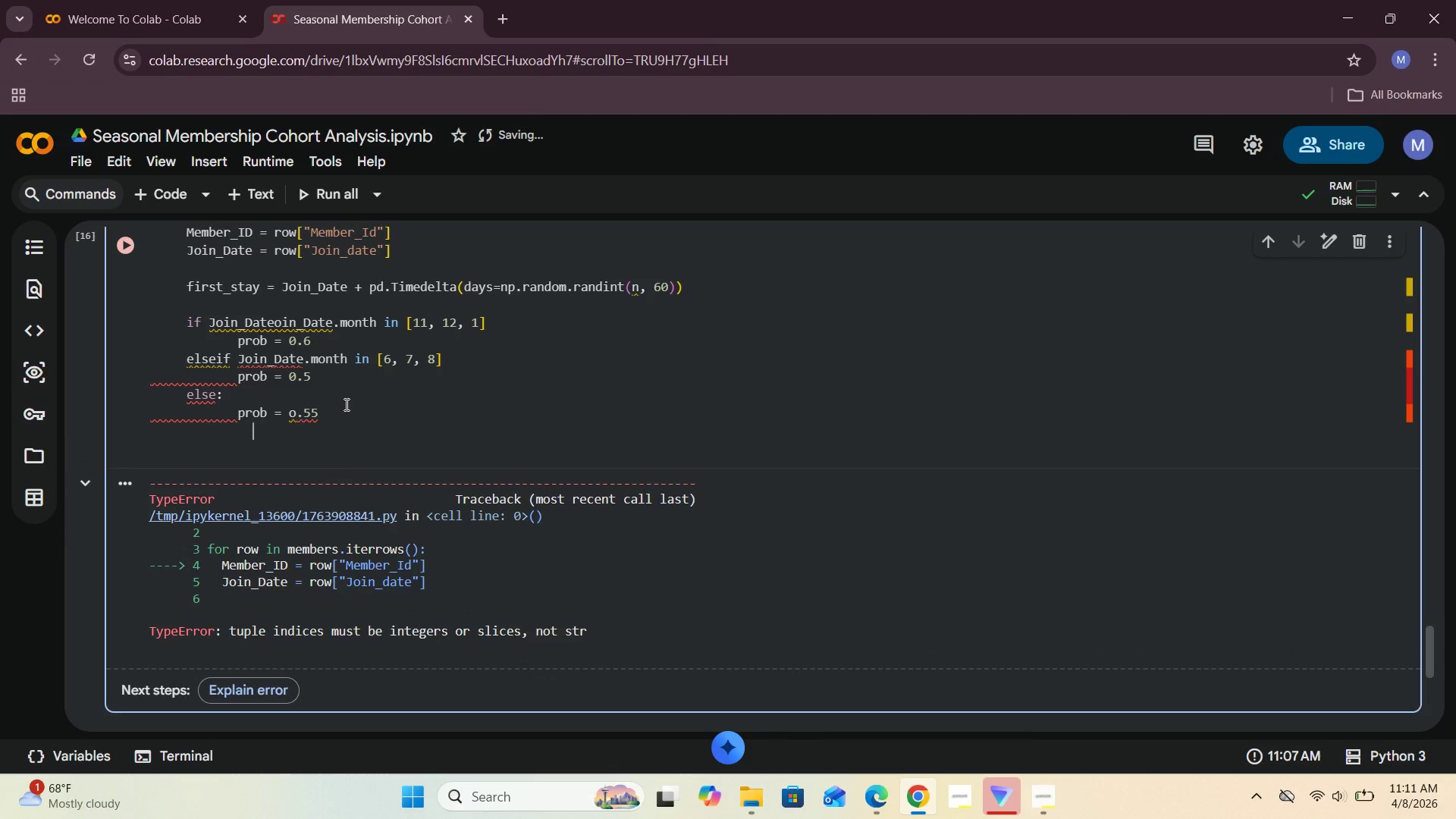 
key(Space)
 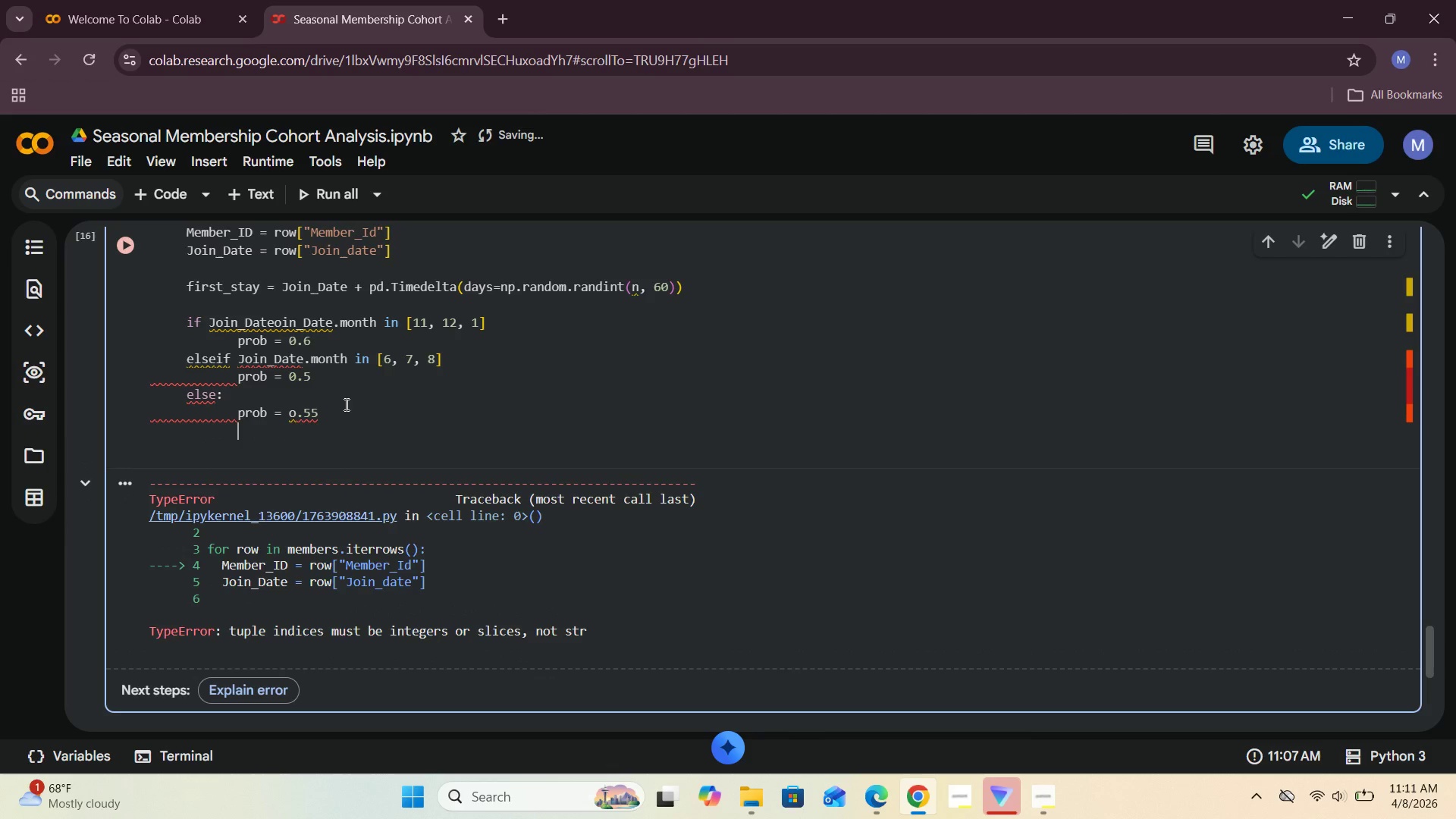 
key(Backspace)
 